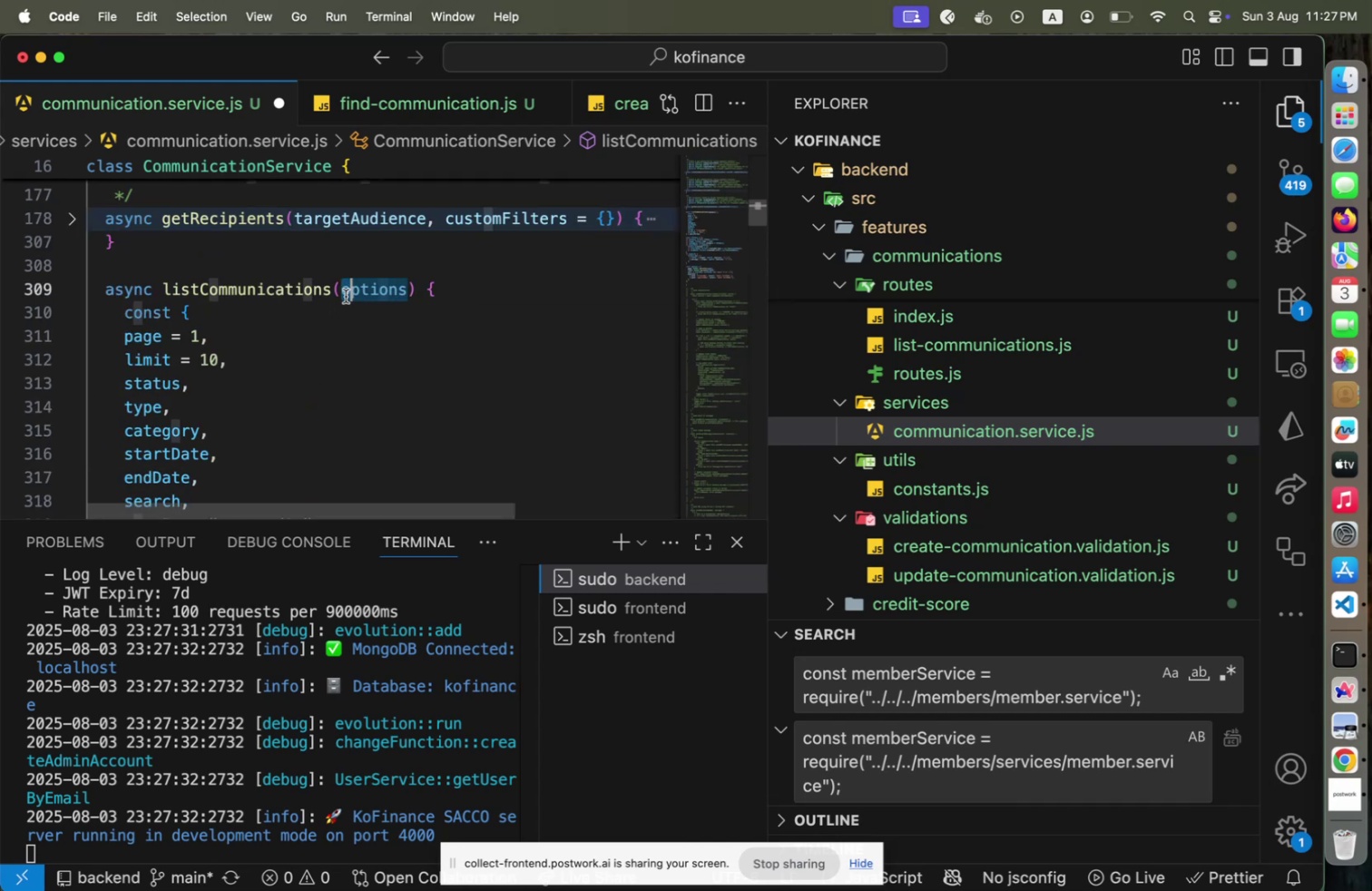 
key(ArrowLeft)
 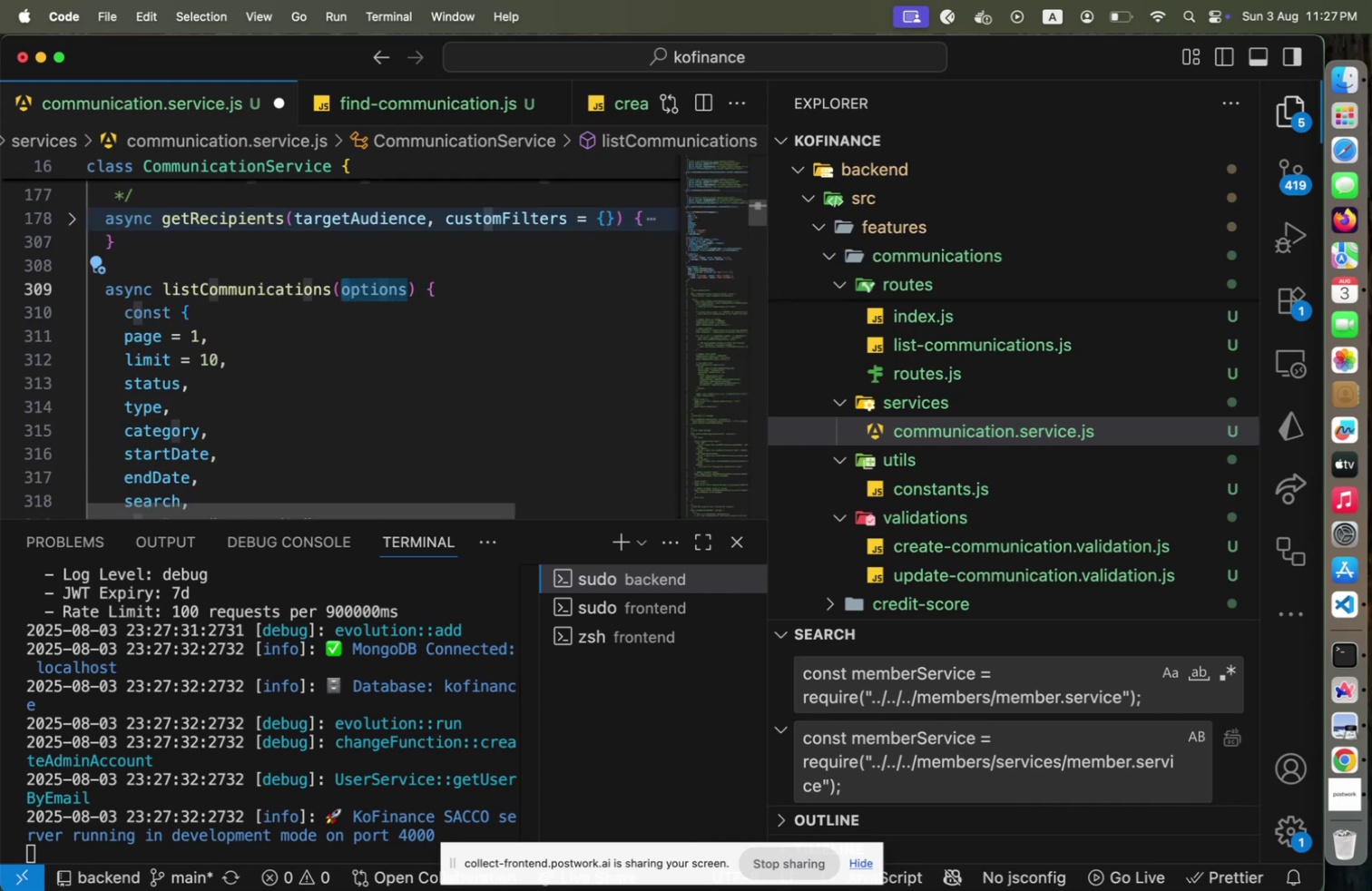 
key(Shift+ArrowRight)
 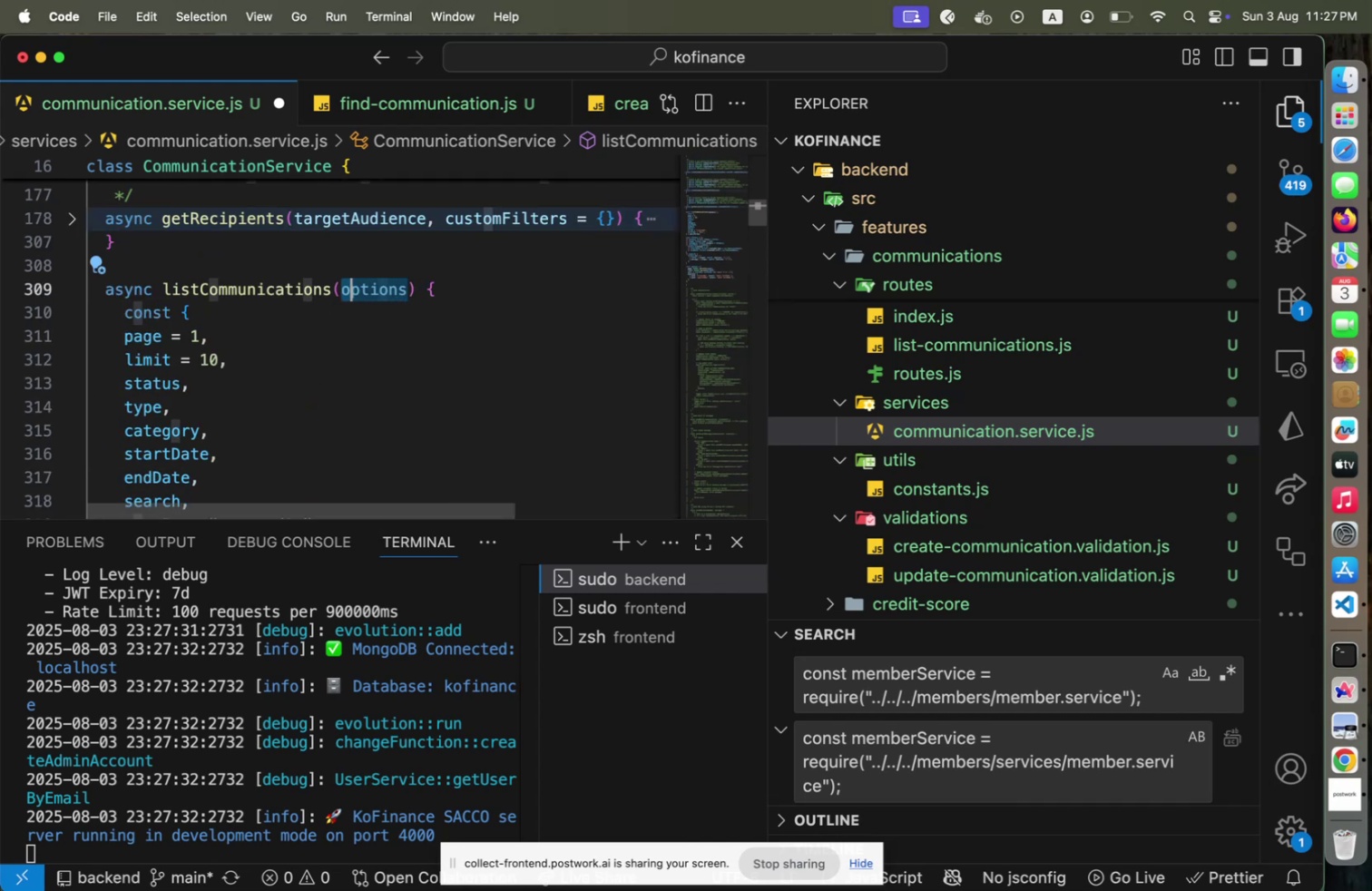 
key(ArrowLeft)
 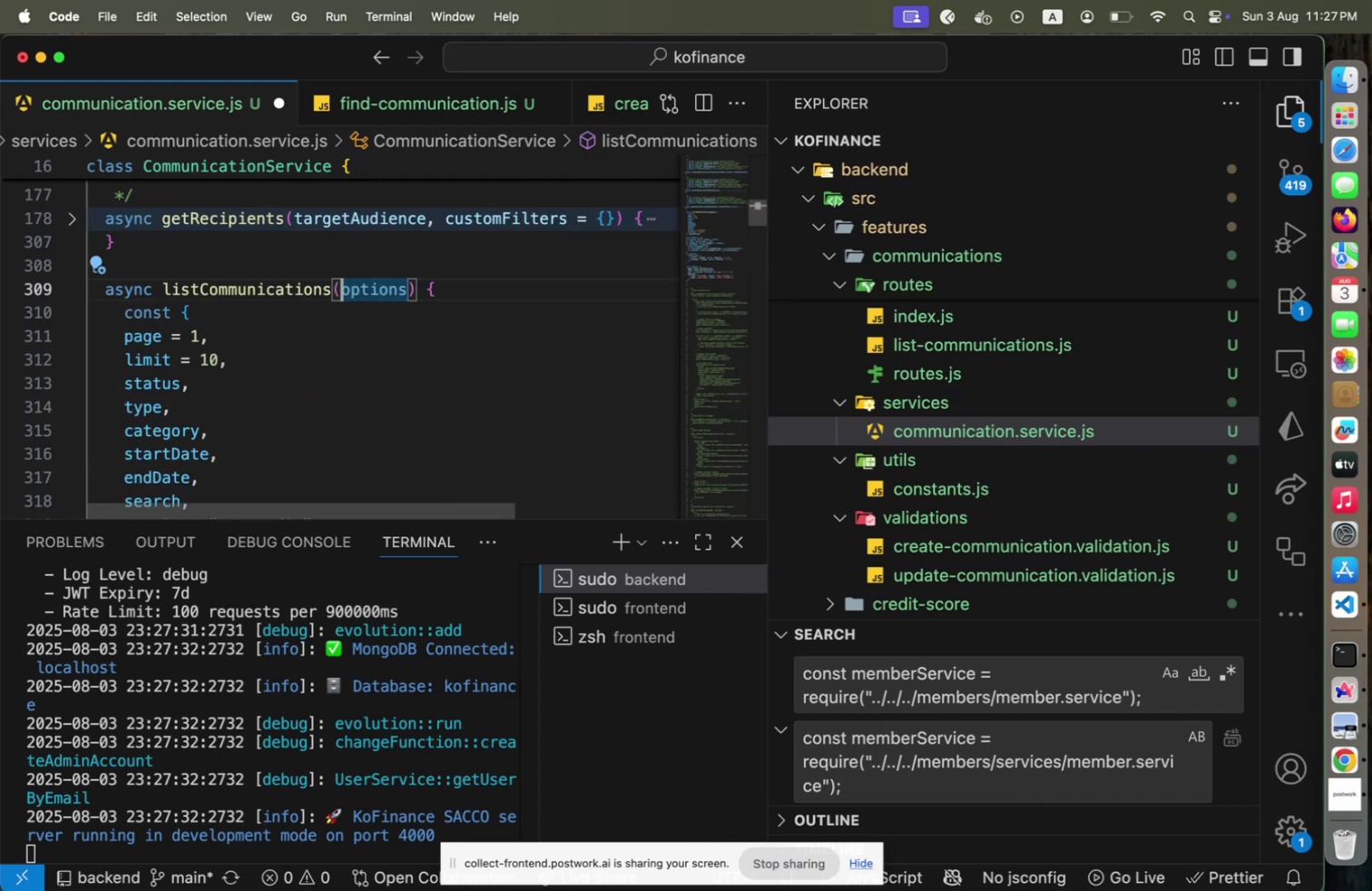 
type(query)
 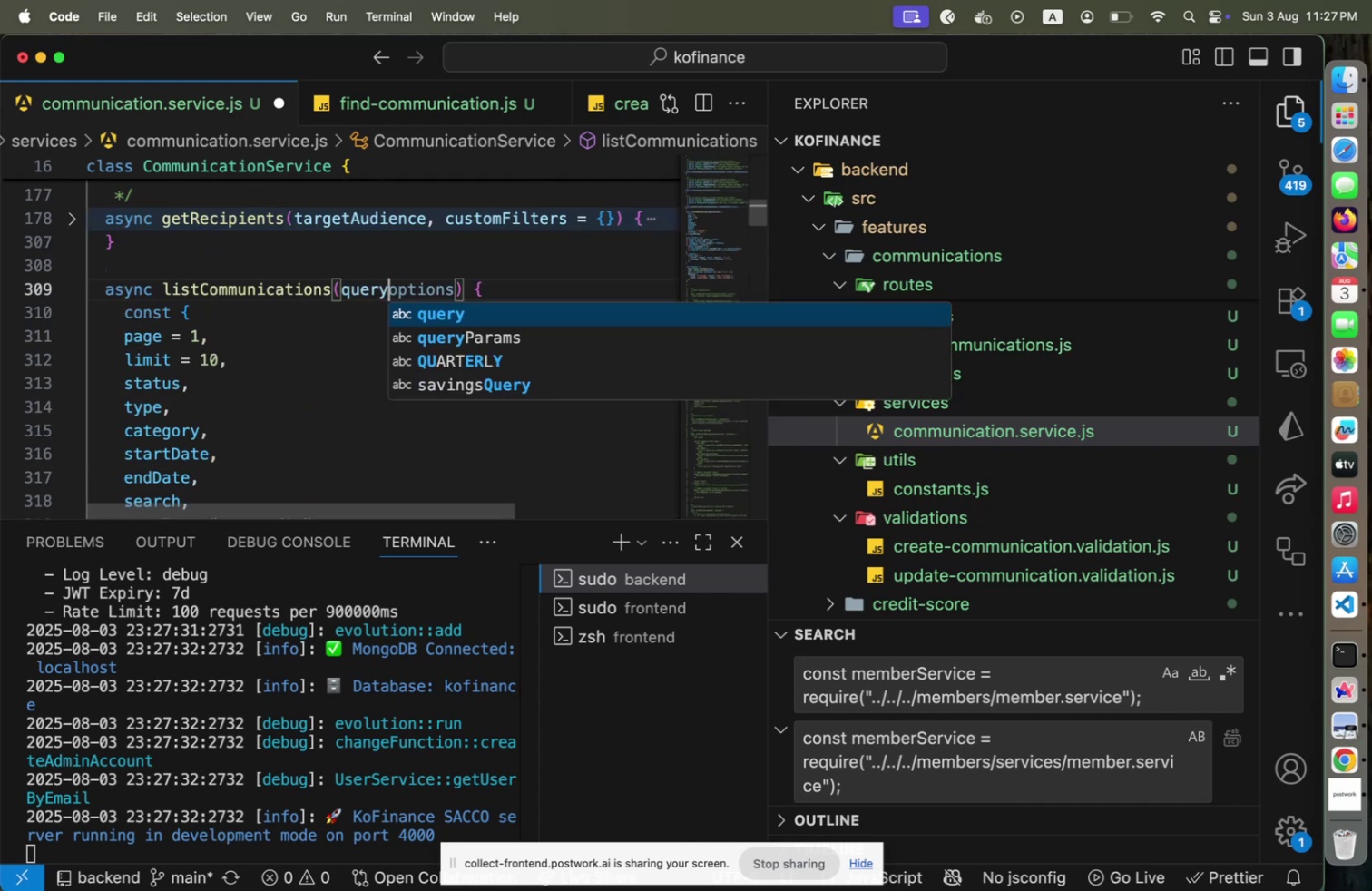 
hold_key(key=ShiftLeft, duration=1.04)
 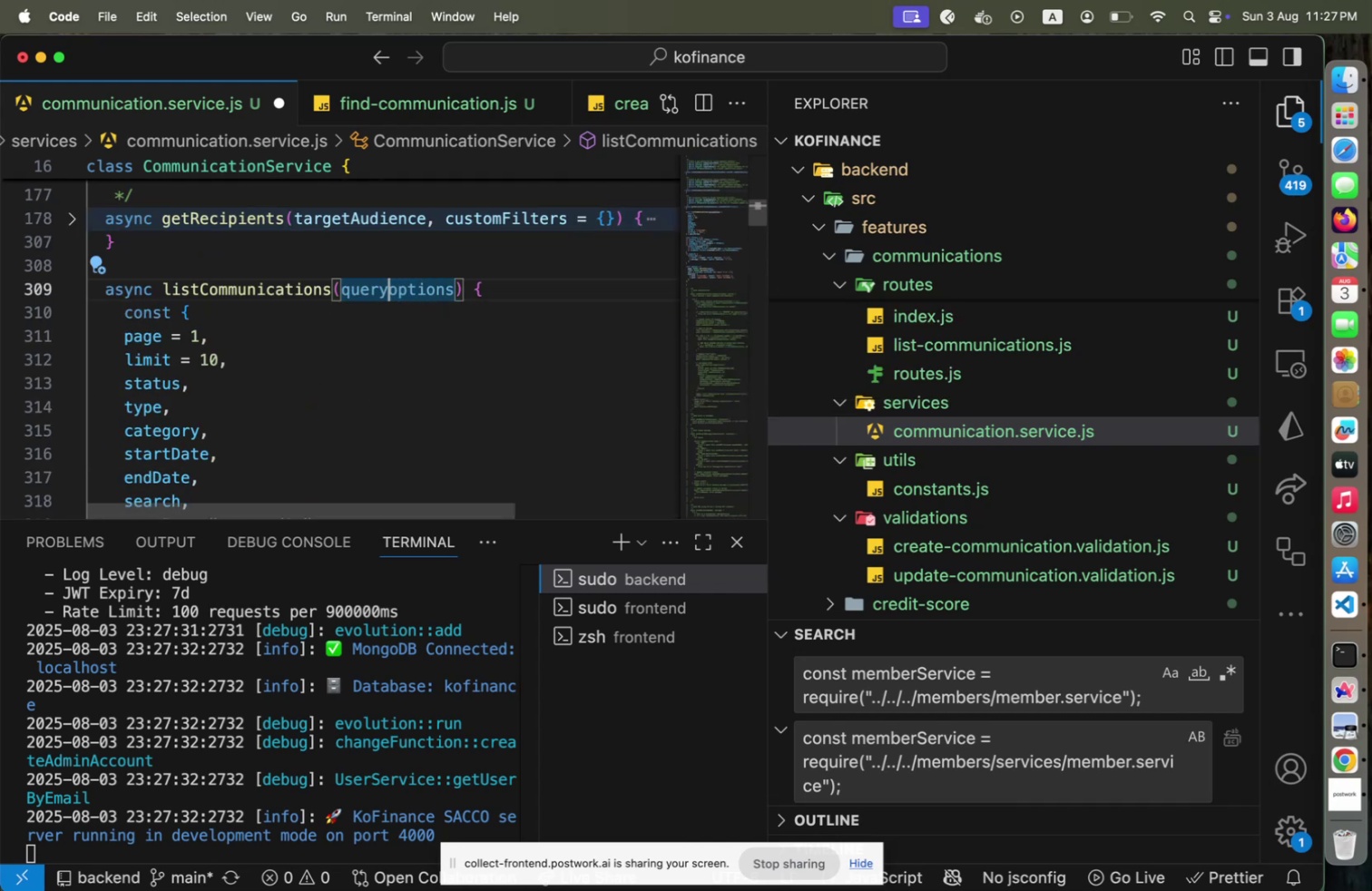 
hold_key(key=ArrowRight, duration=0.62)
 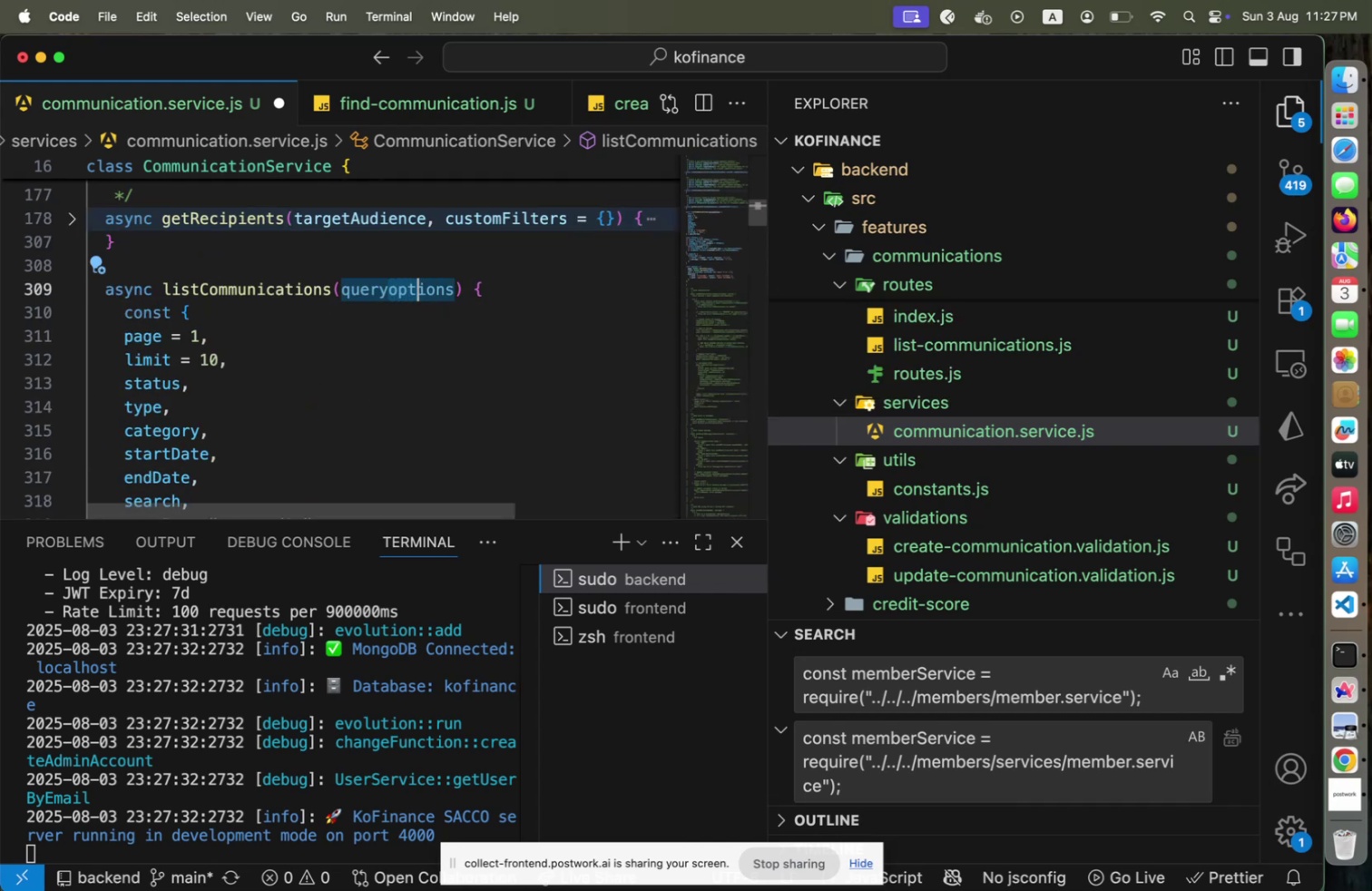 
key(ArrowLeft)
 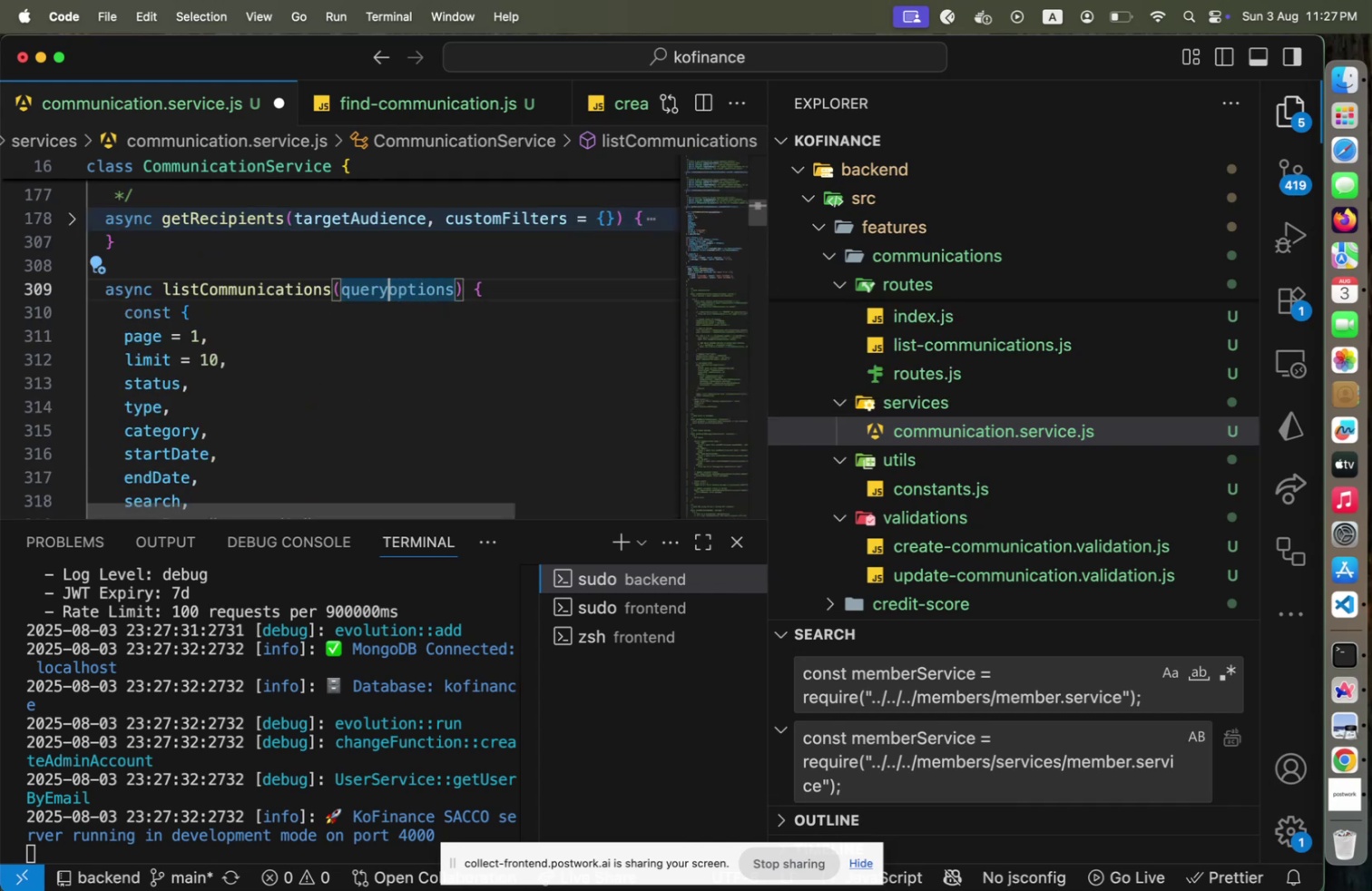 
key(Shift+ShiftLeft)
 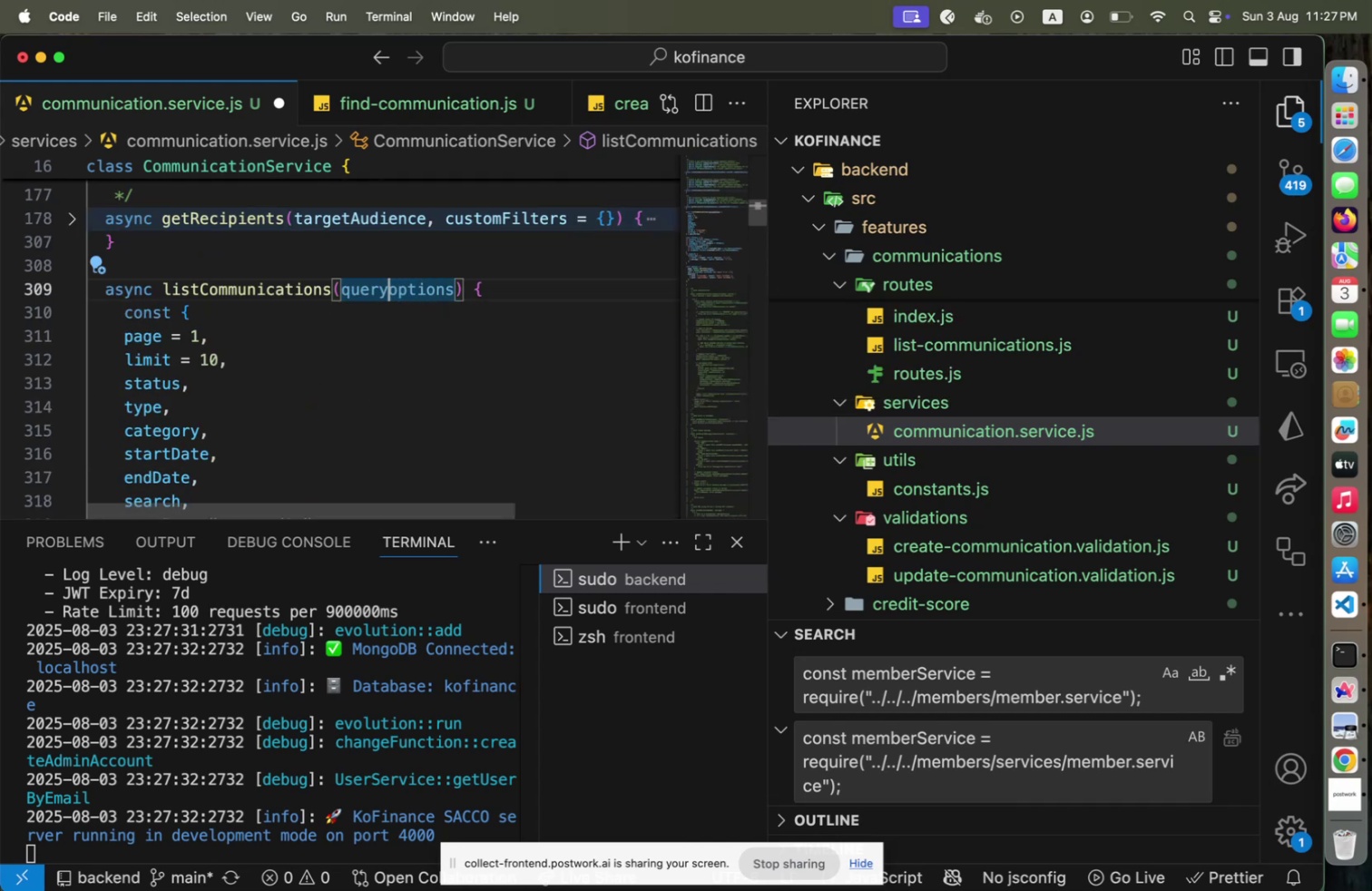 
key(Shift+ArrowRight)
 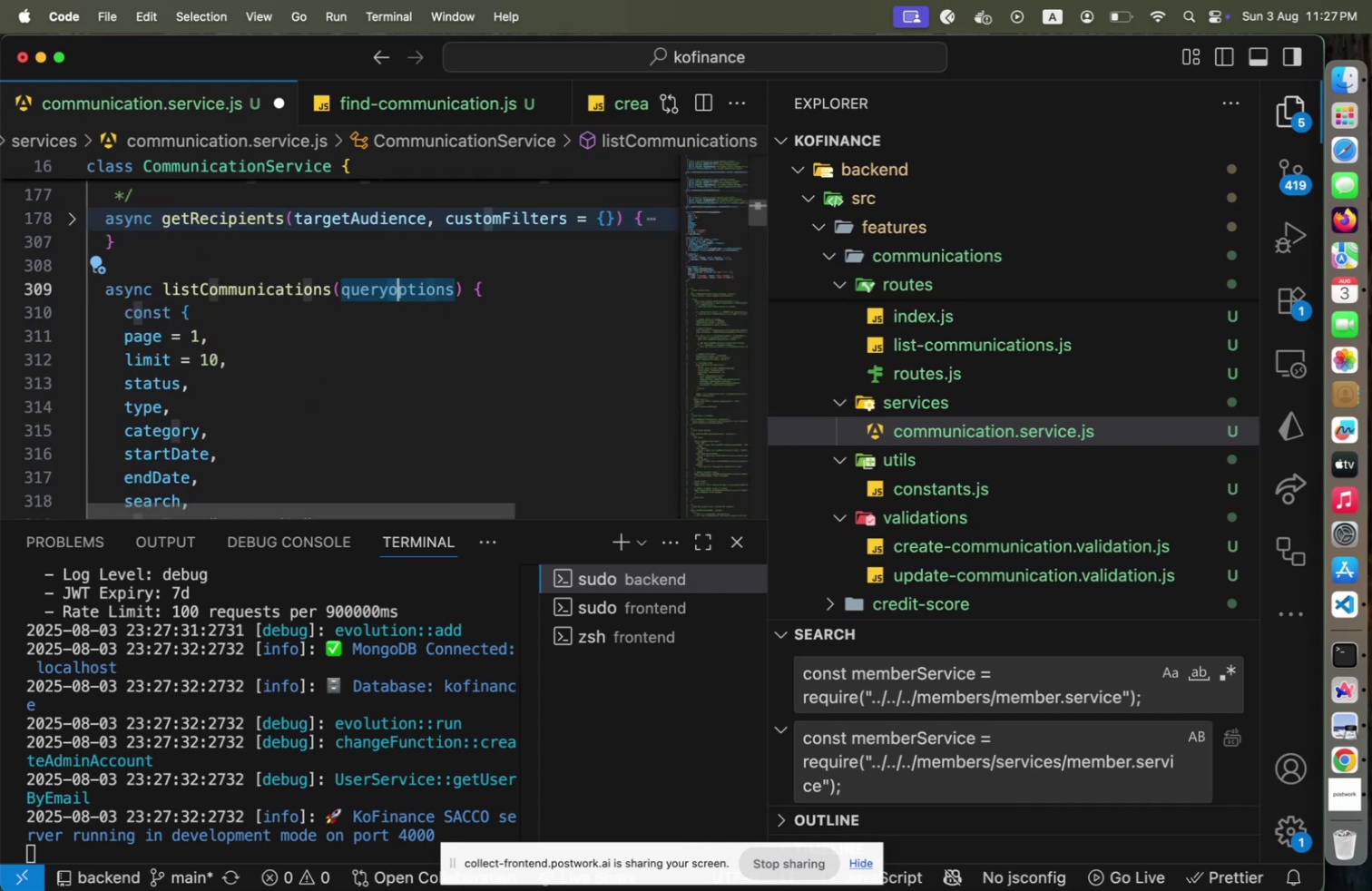 
key(Shift+O)
 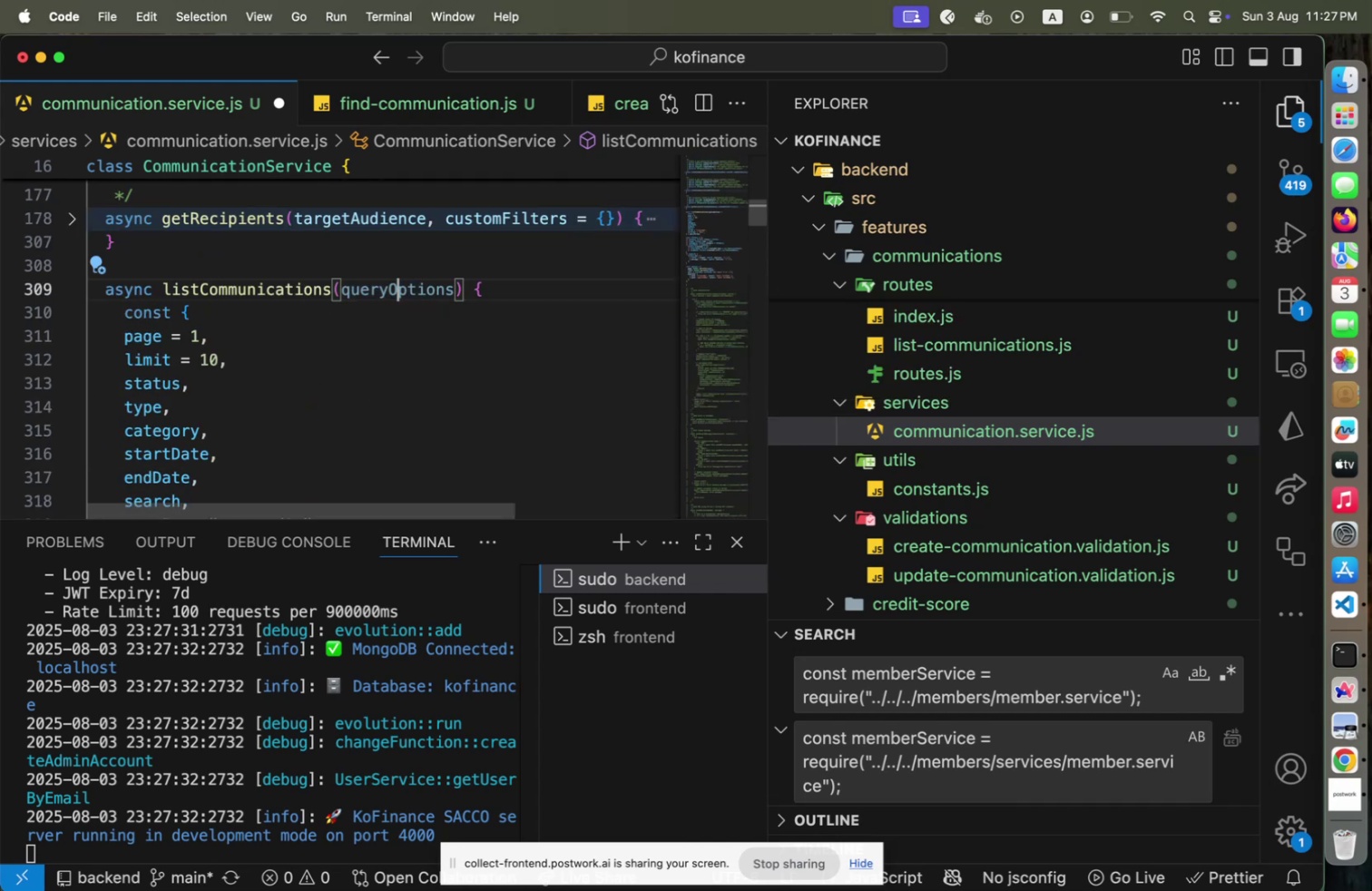 
key(ArrowRight)
 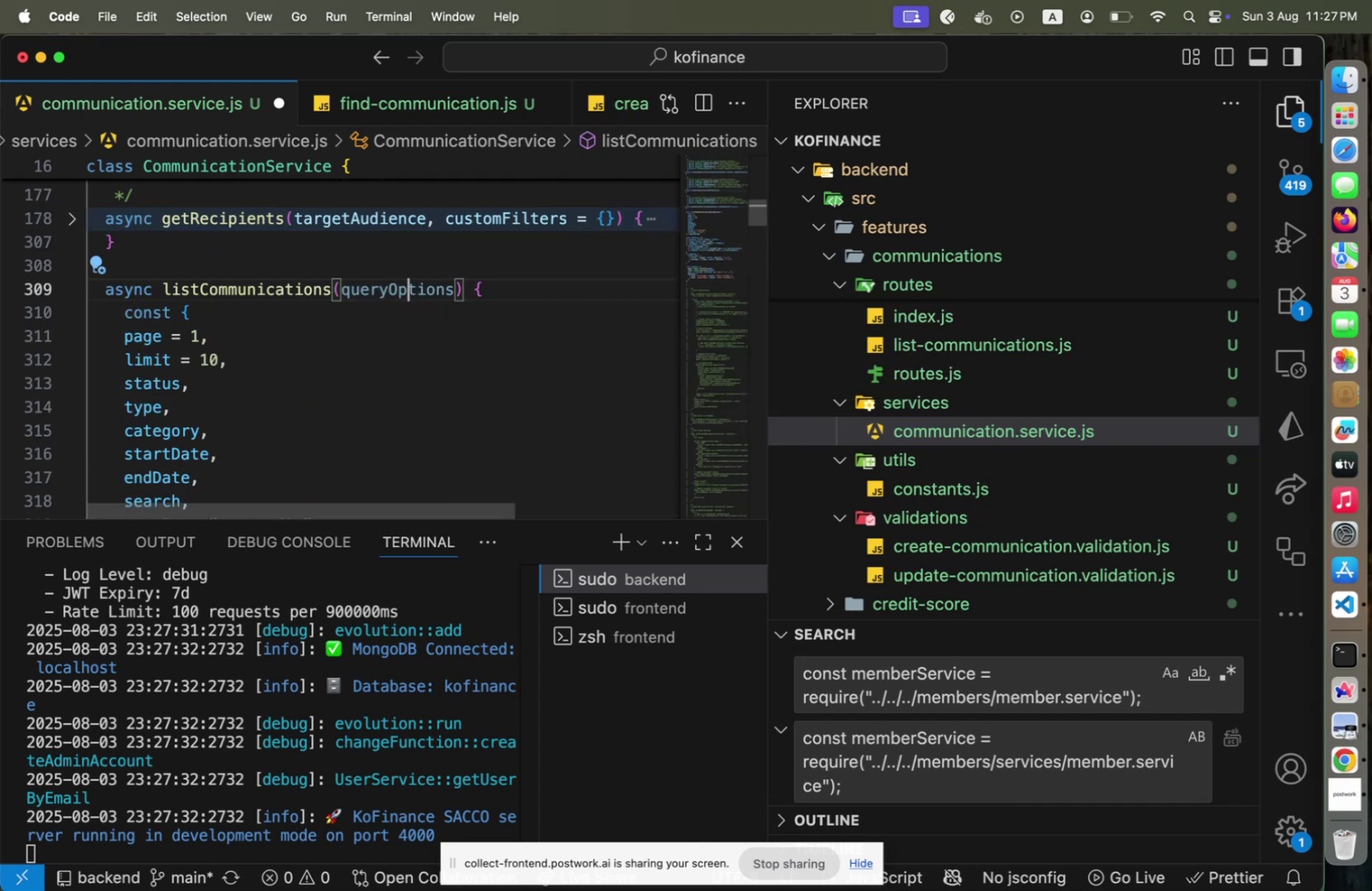 
hold_key(key=ArrowDown, duration=0.66)
 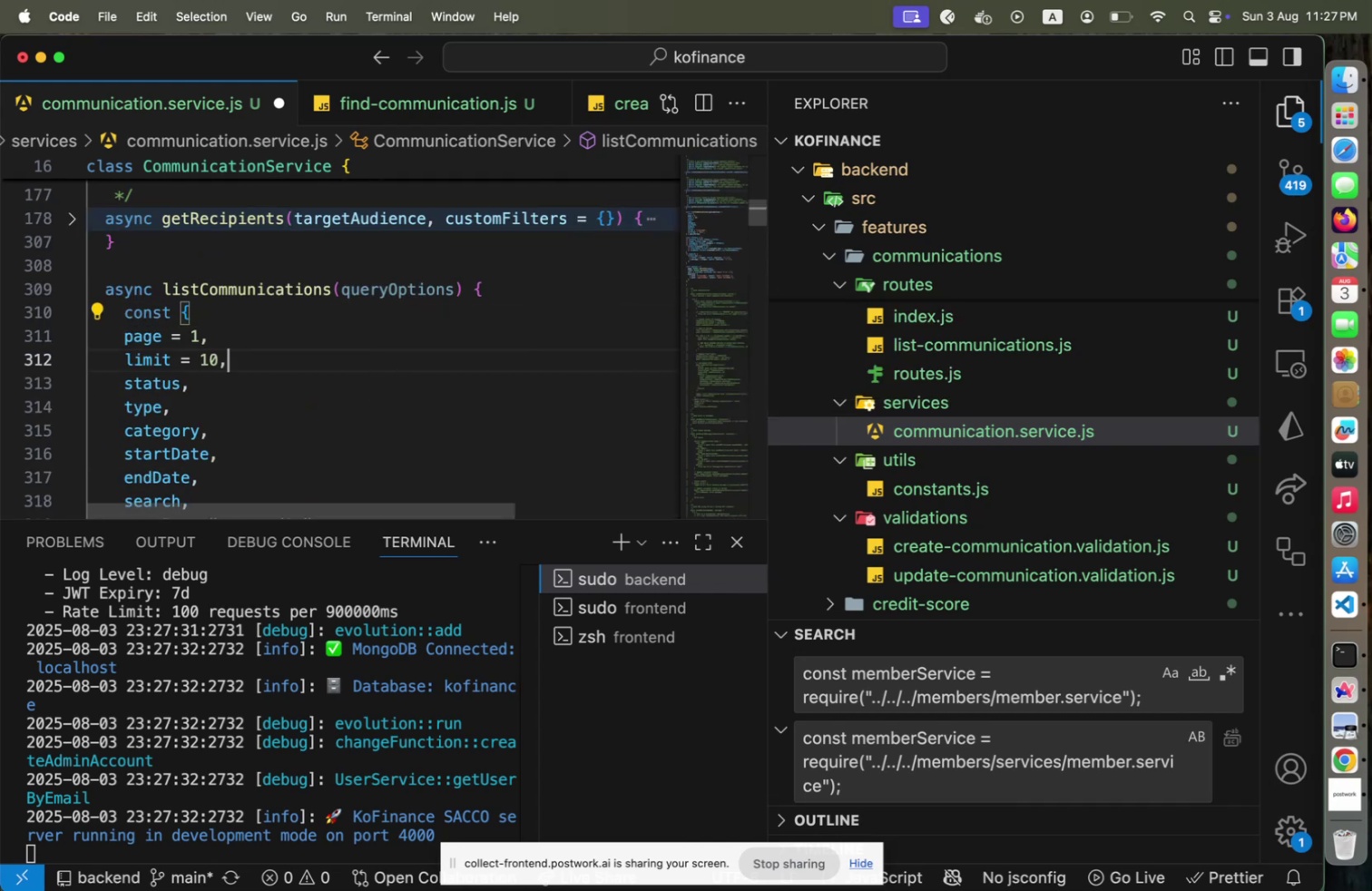 
key(ArrowUp)
 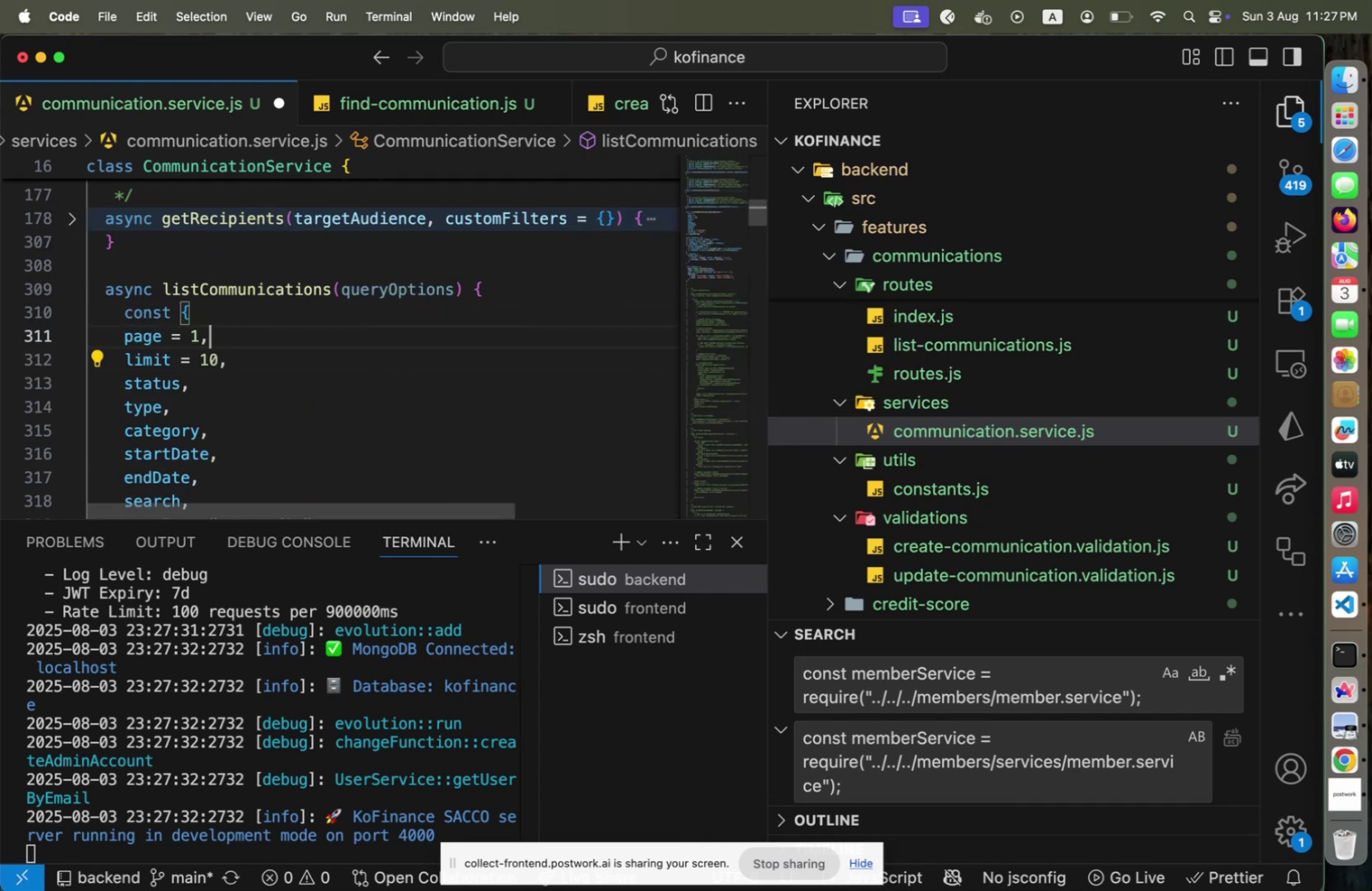 
key(ArrowDown)
 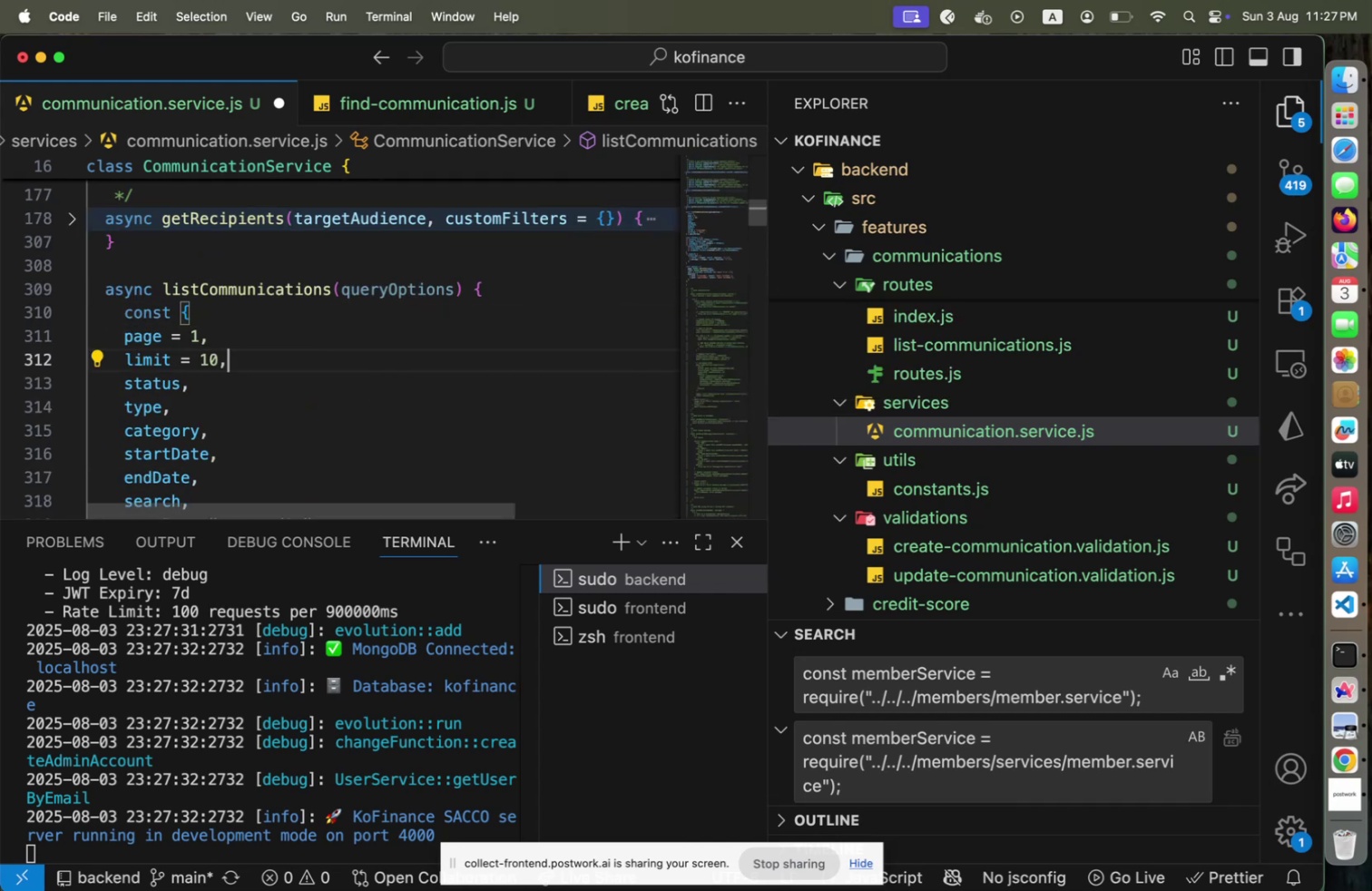 
key(ArrowUp)
 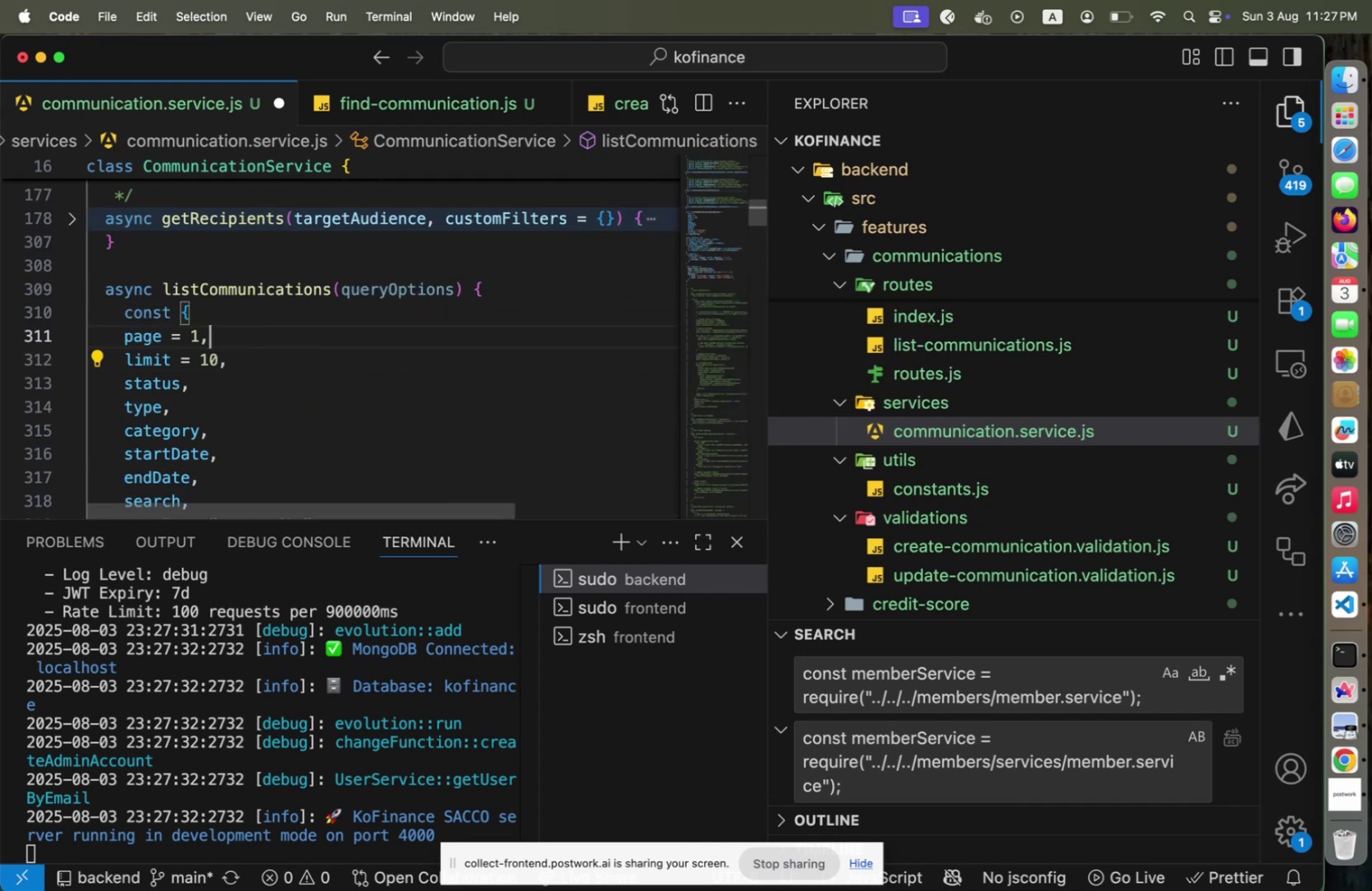 
key(ArrowUp)
 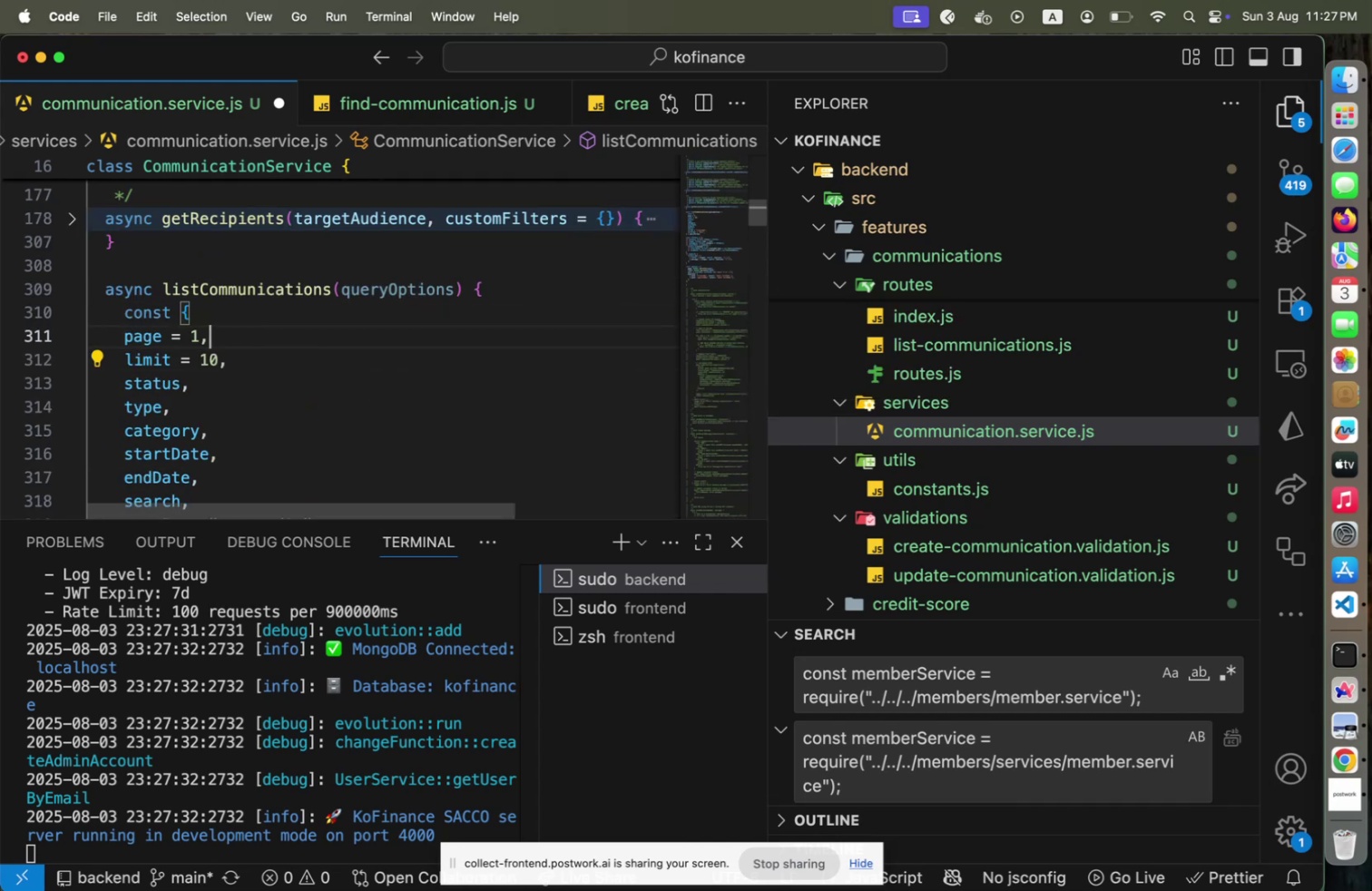 
key(ArrowUp)
 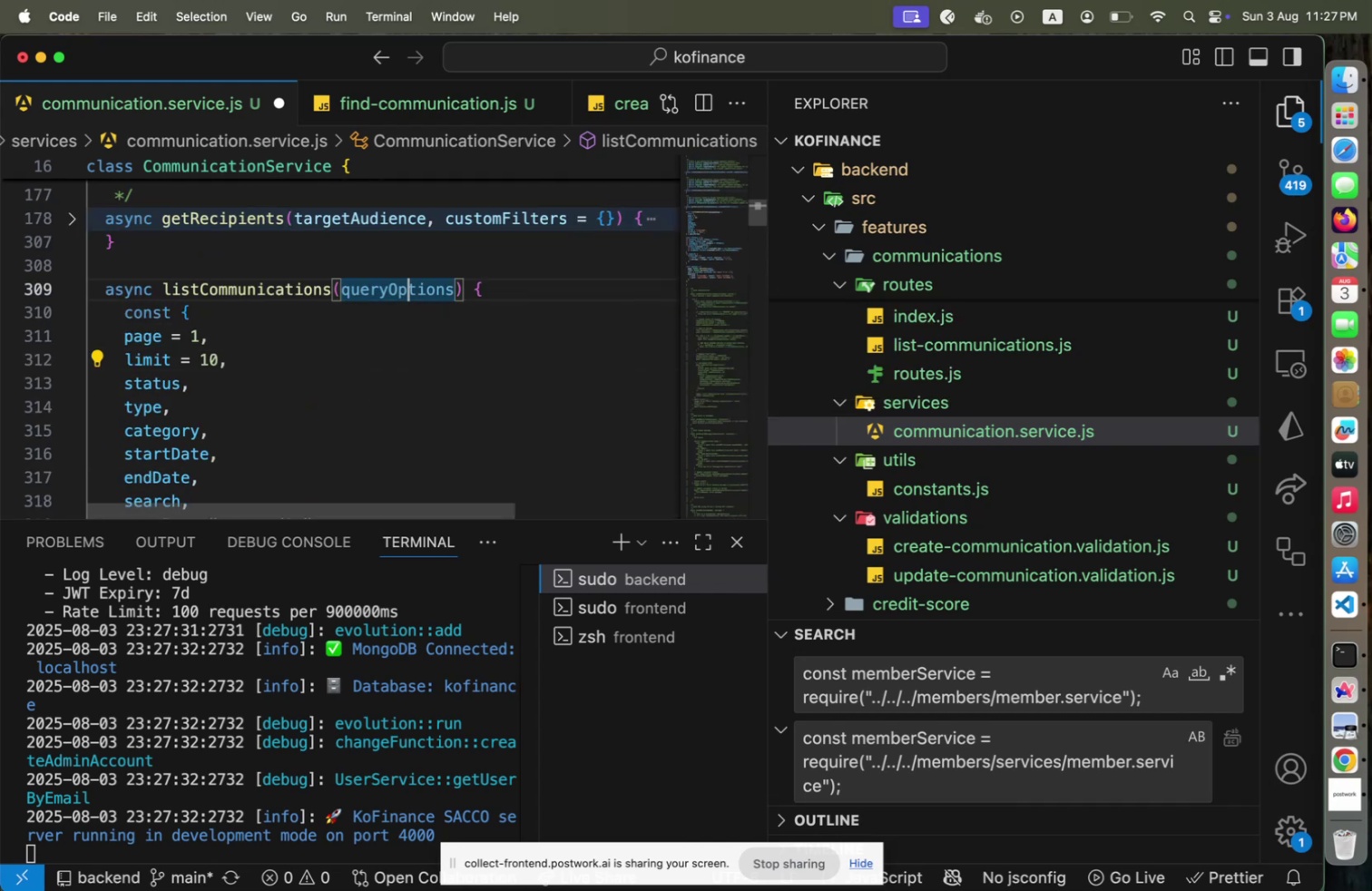 
key(End)
 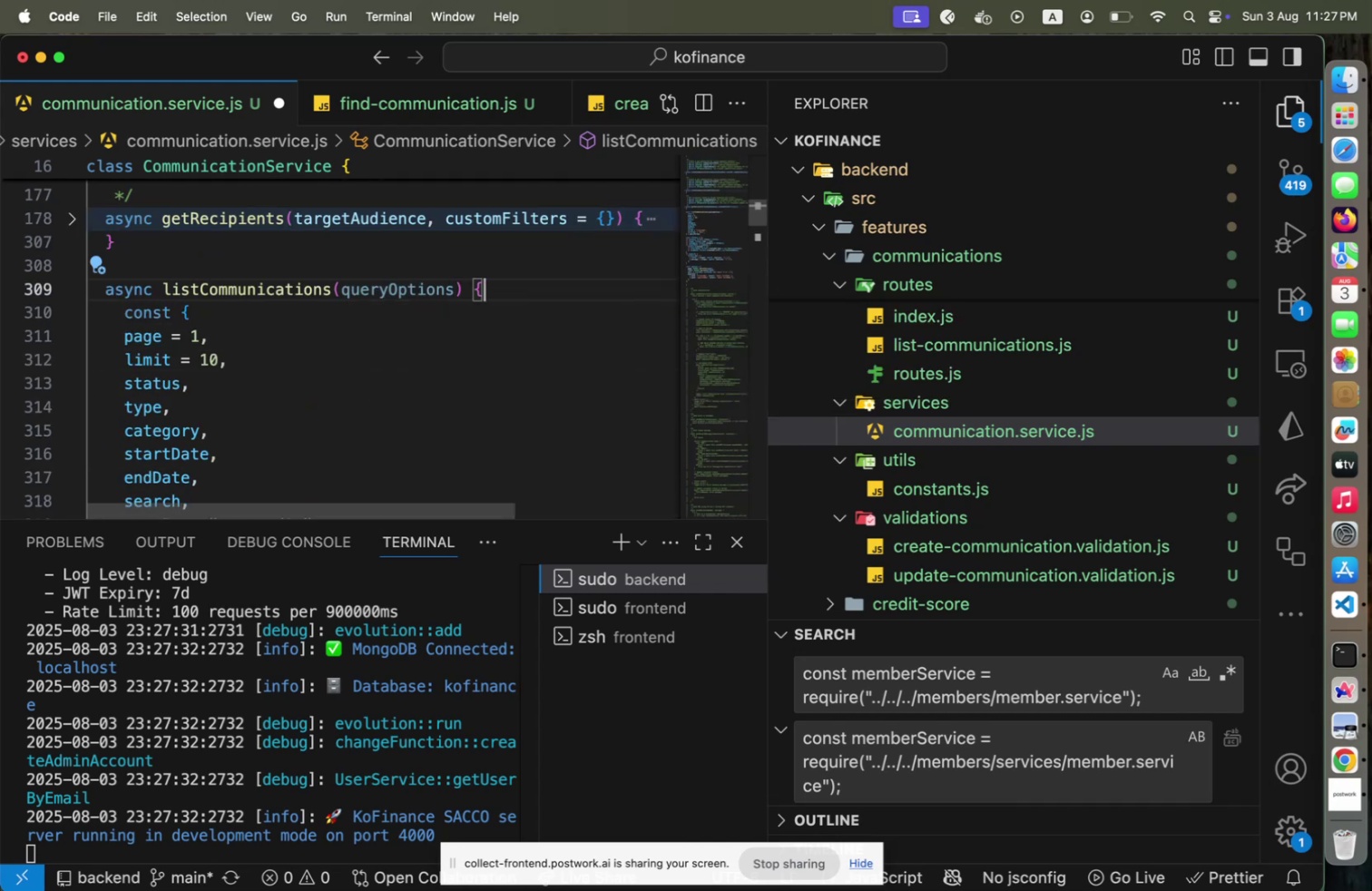 
key(Enter)
 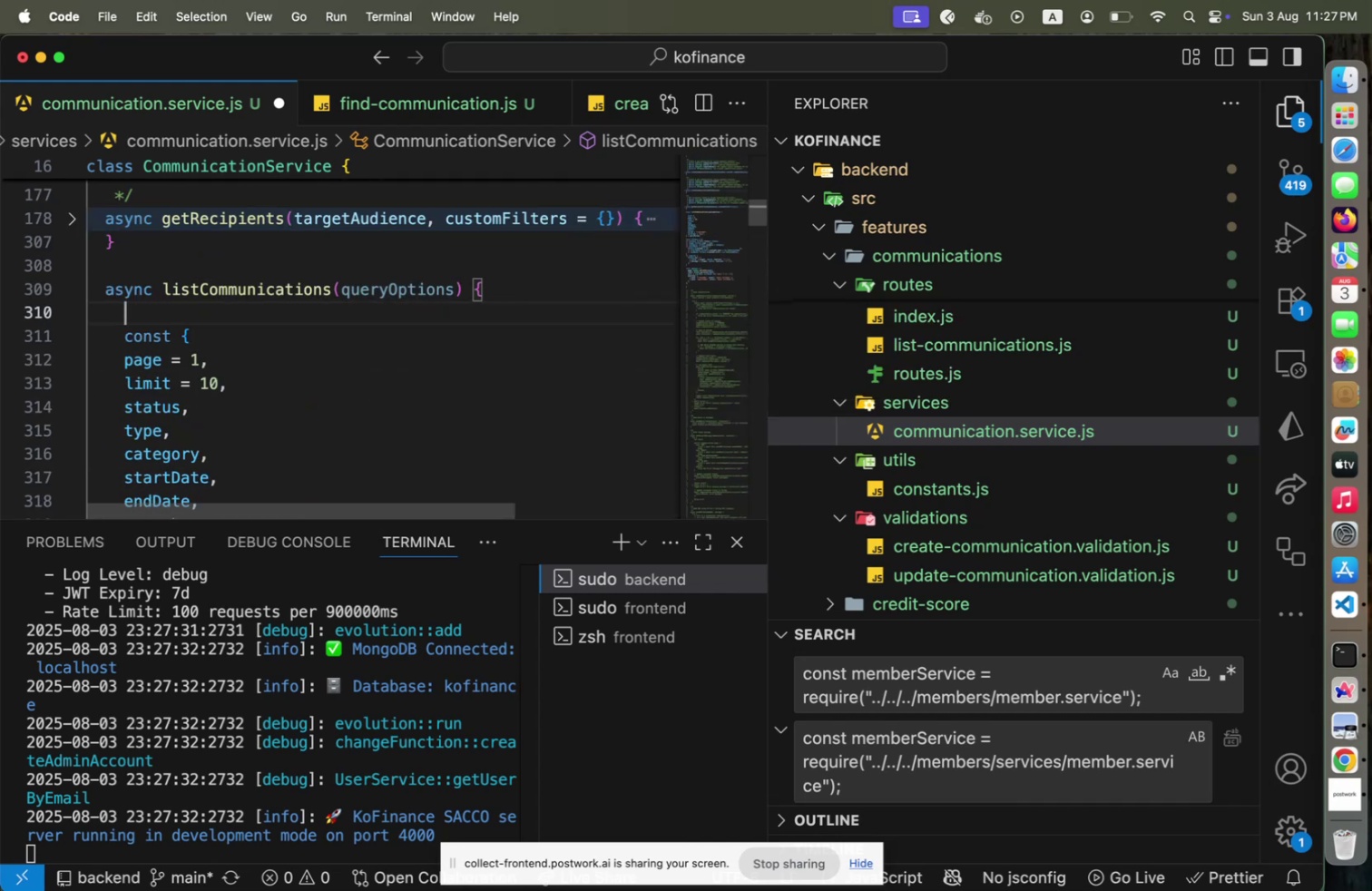 
type(logger.de)
 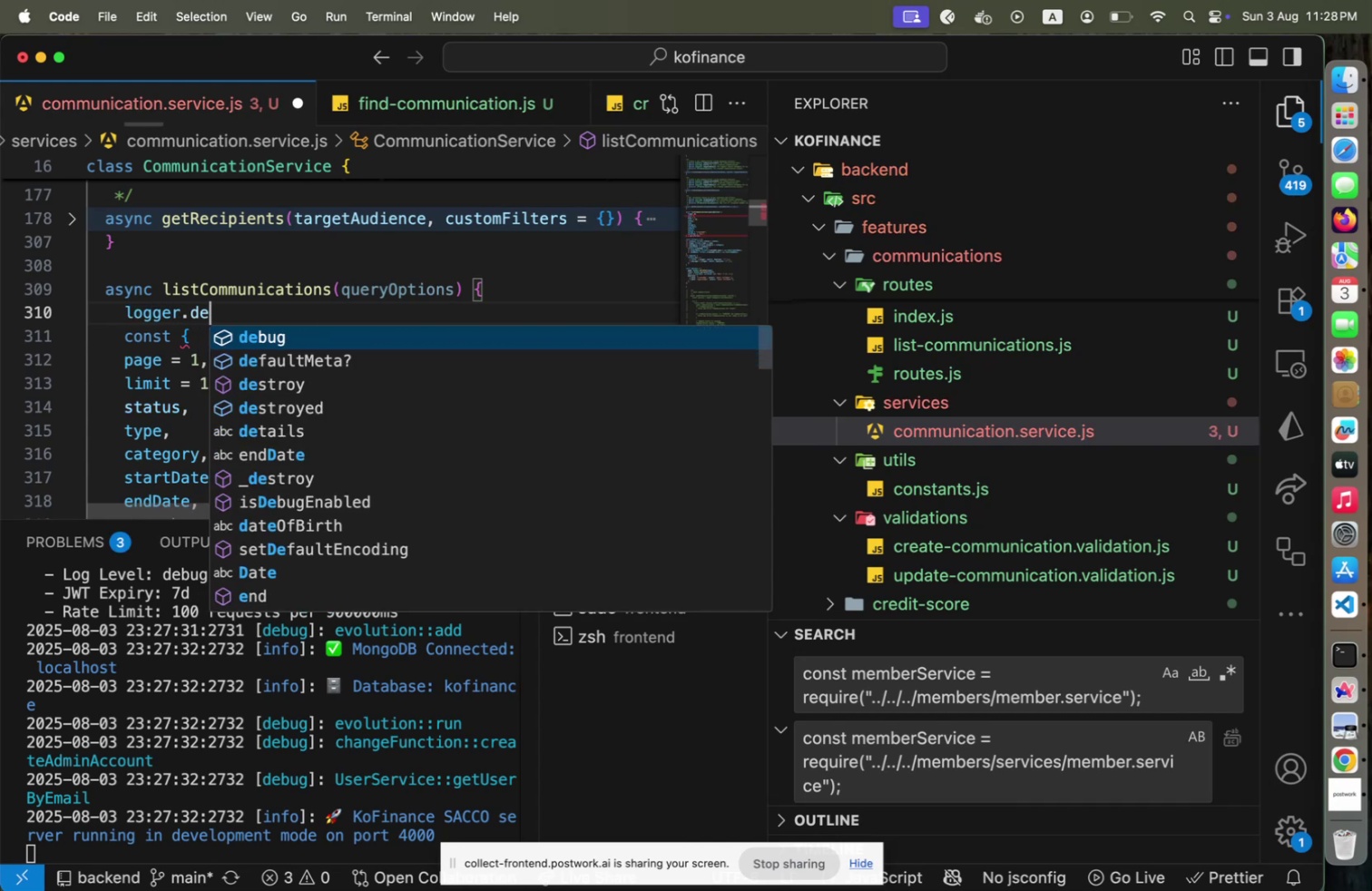 
key(Enter)
 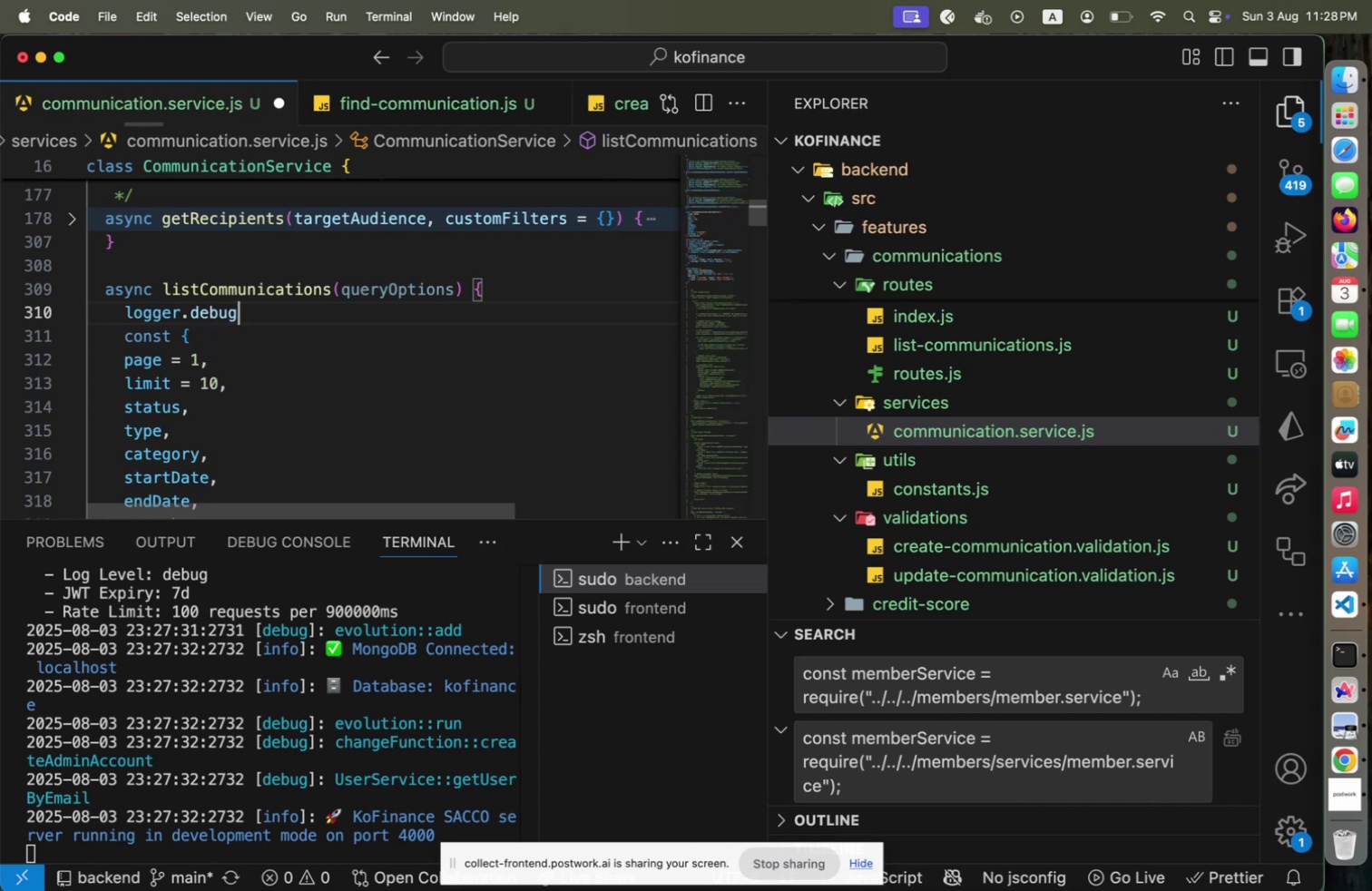 
type(('CommunicationService::listCommunications)
 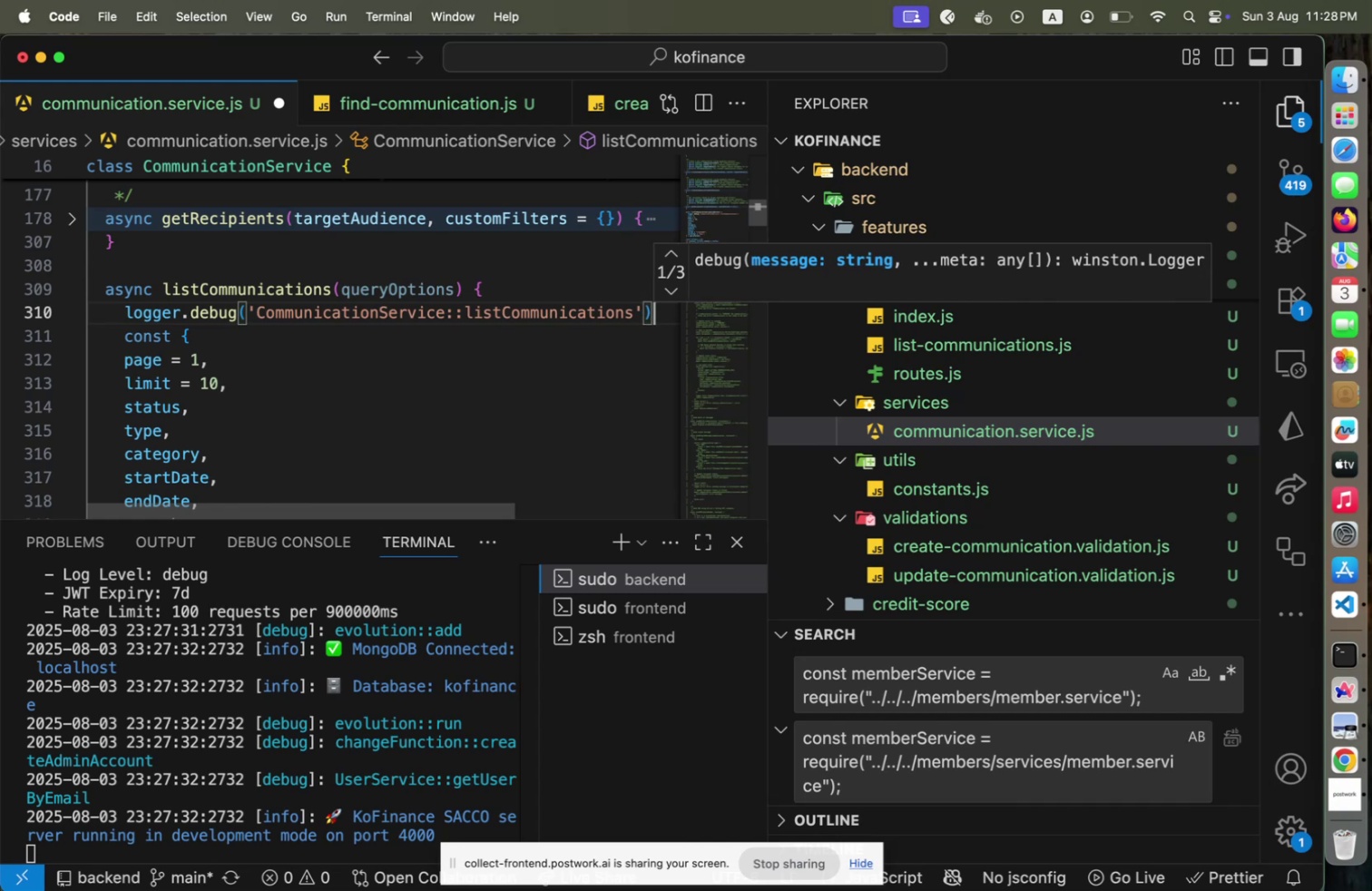 
 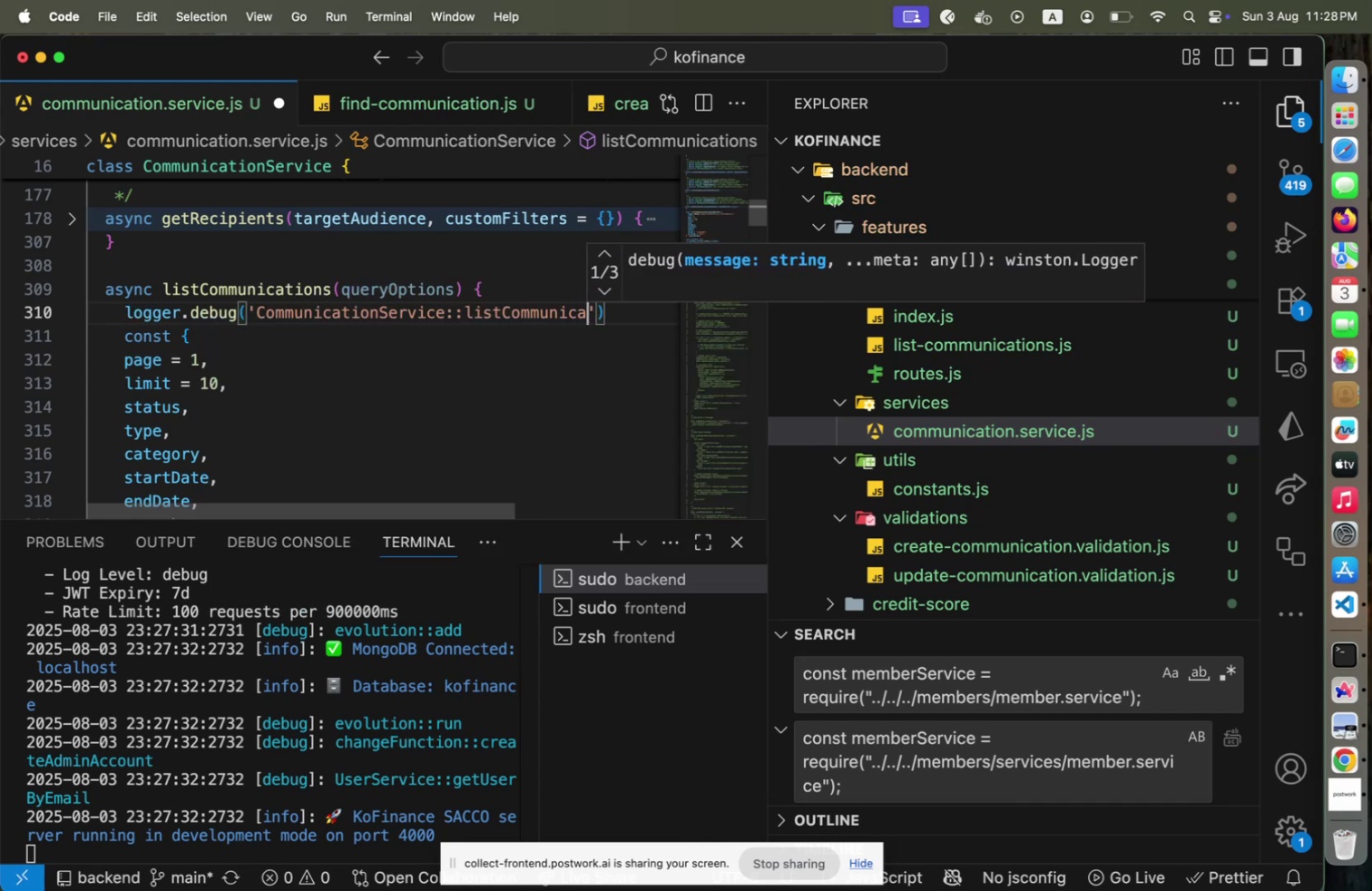 
key(ArrowRight)
 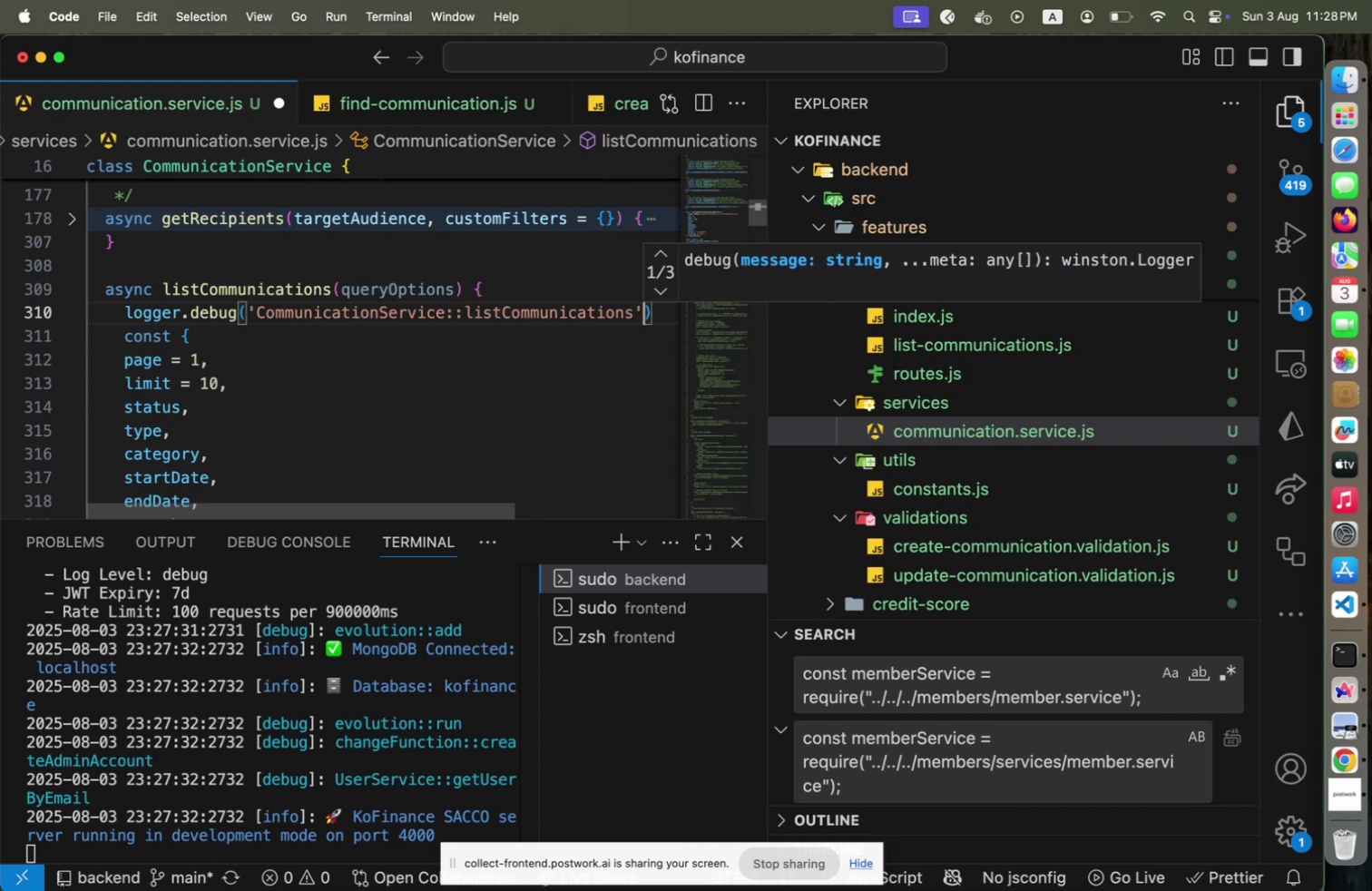 
key(ArrowRight)
 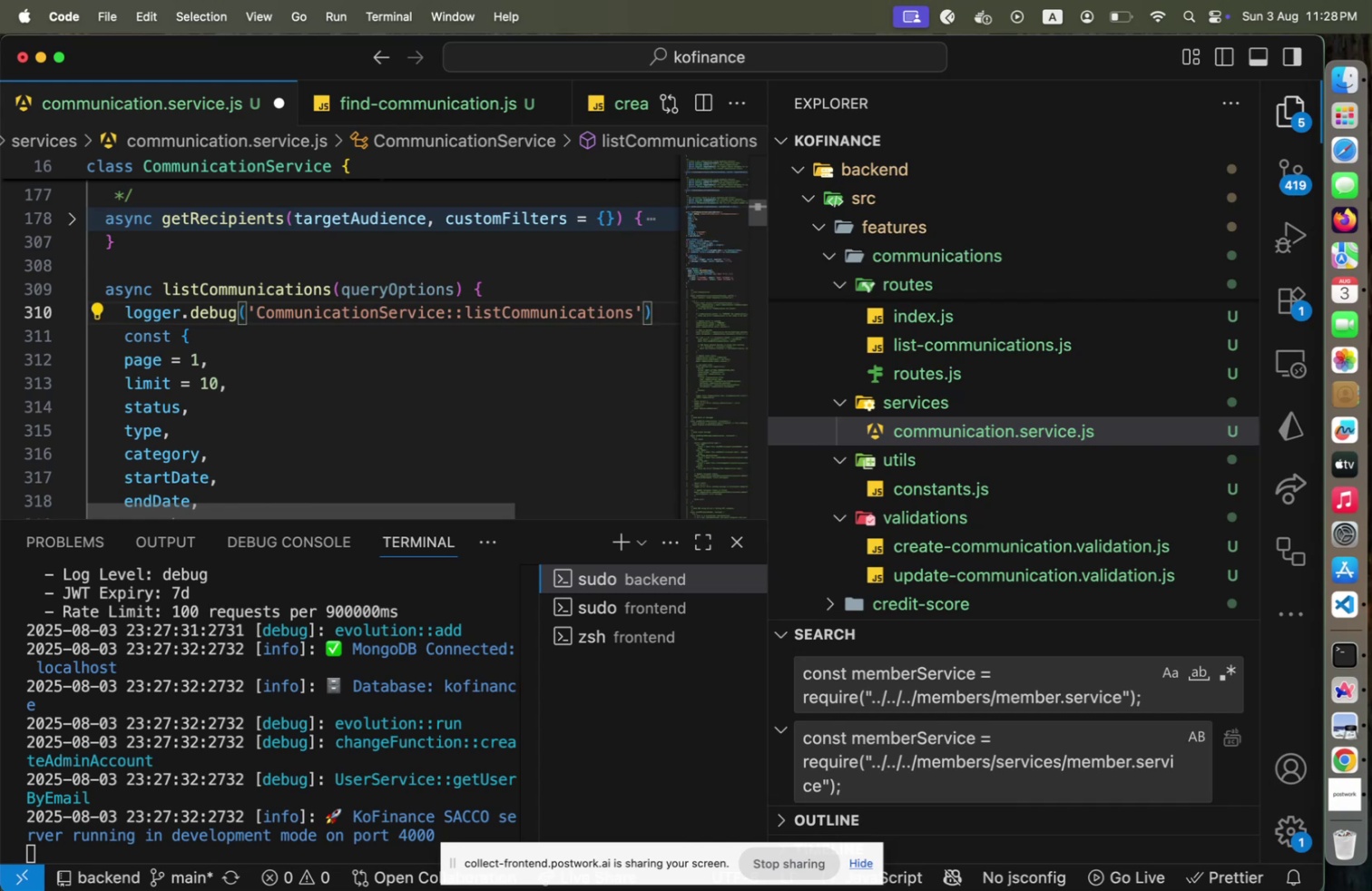 
key(Semicolon)
 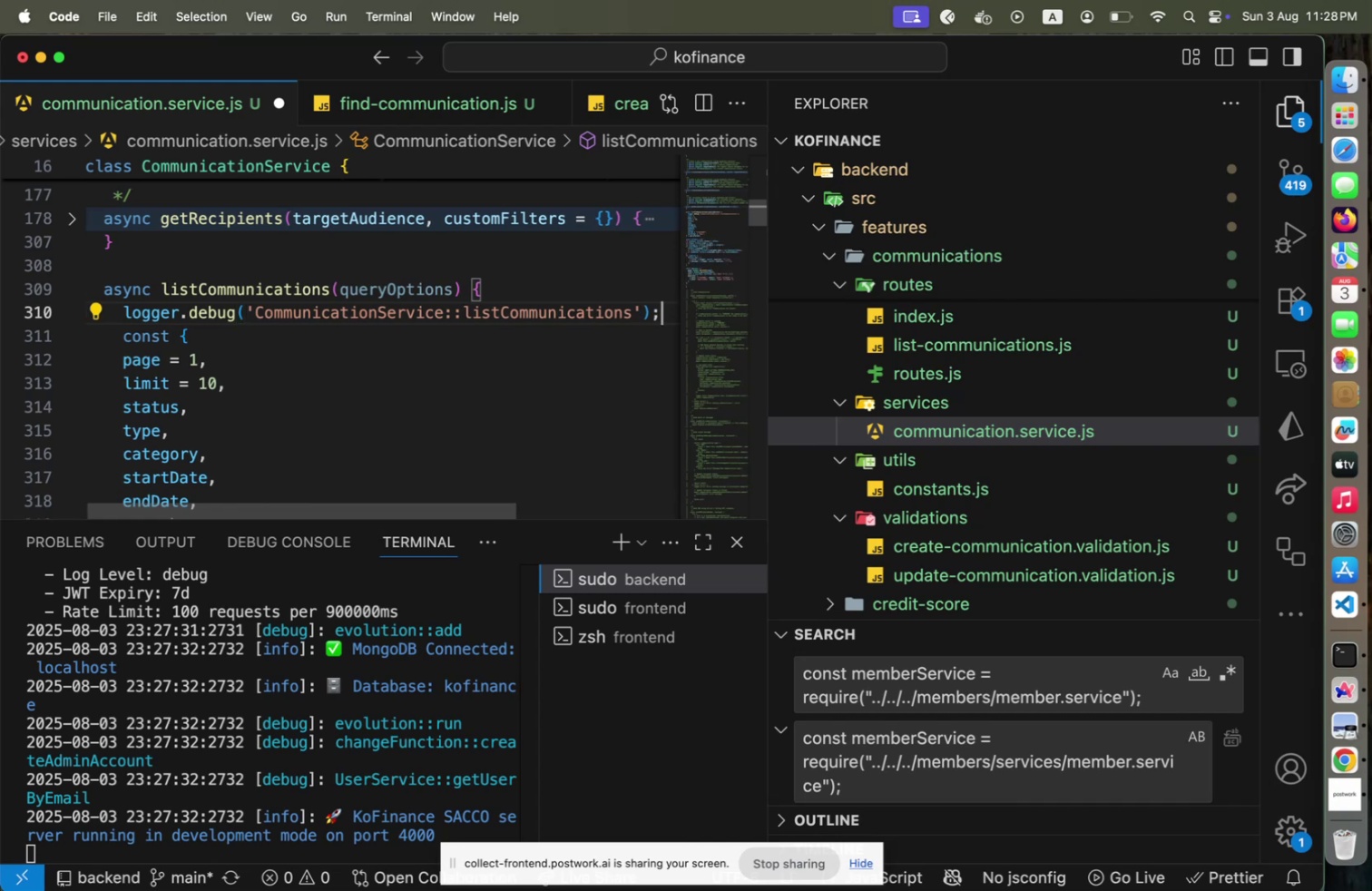 
key(ArrowUp)
 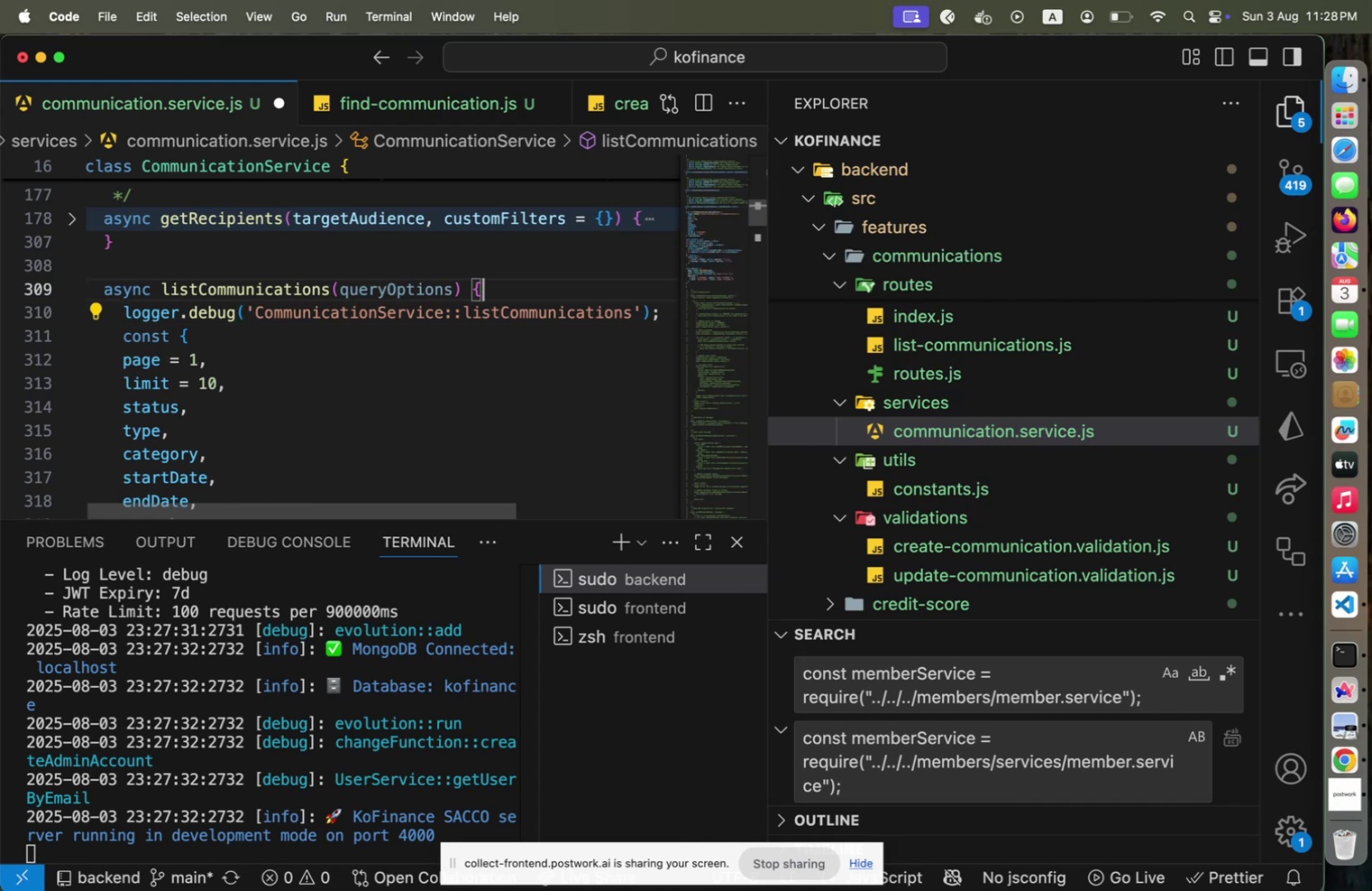 
key(ArrowUp)
 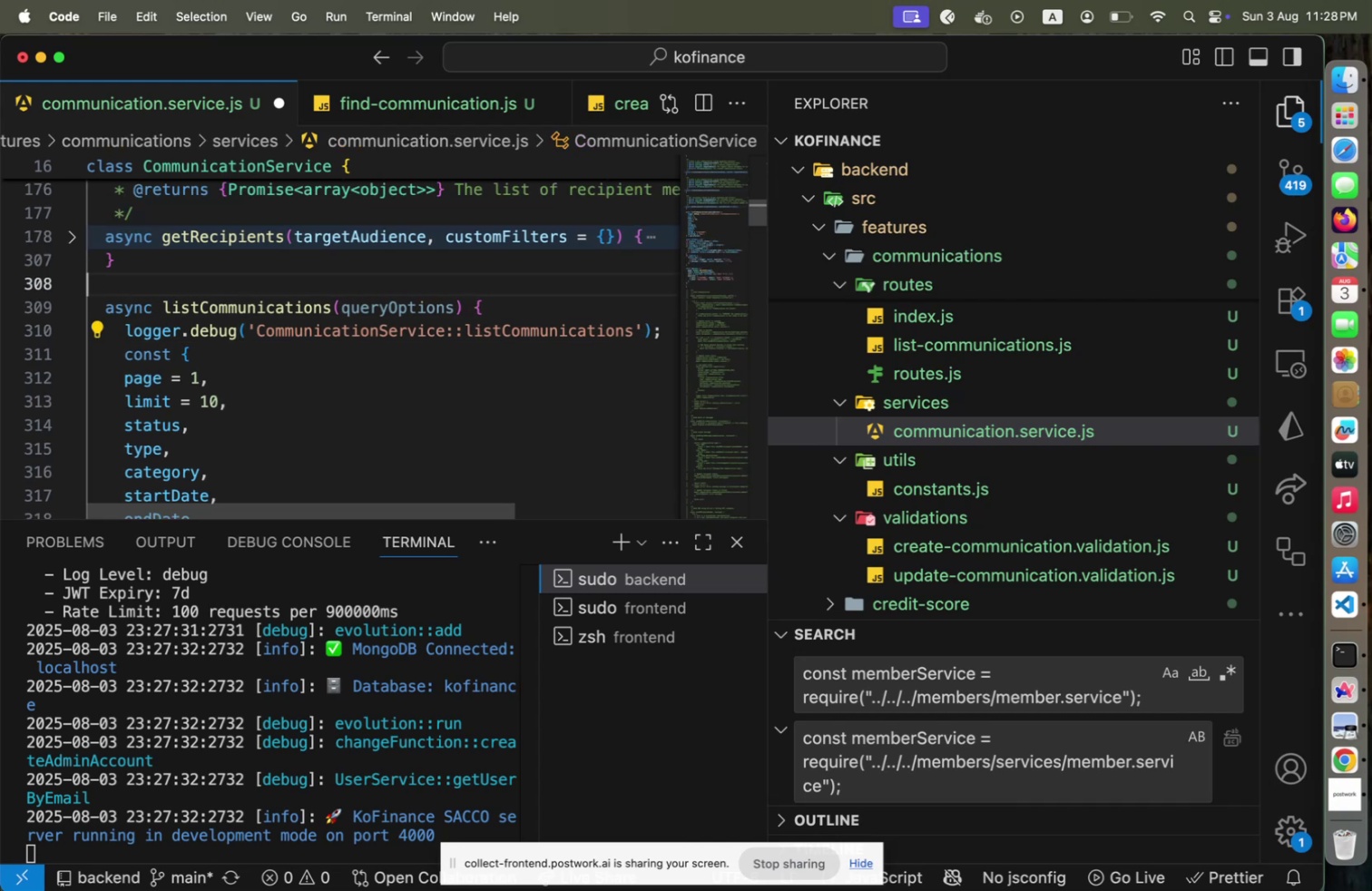 
key(Enter)
 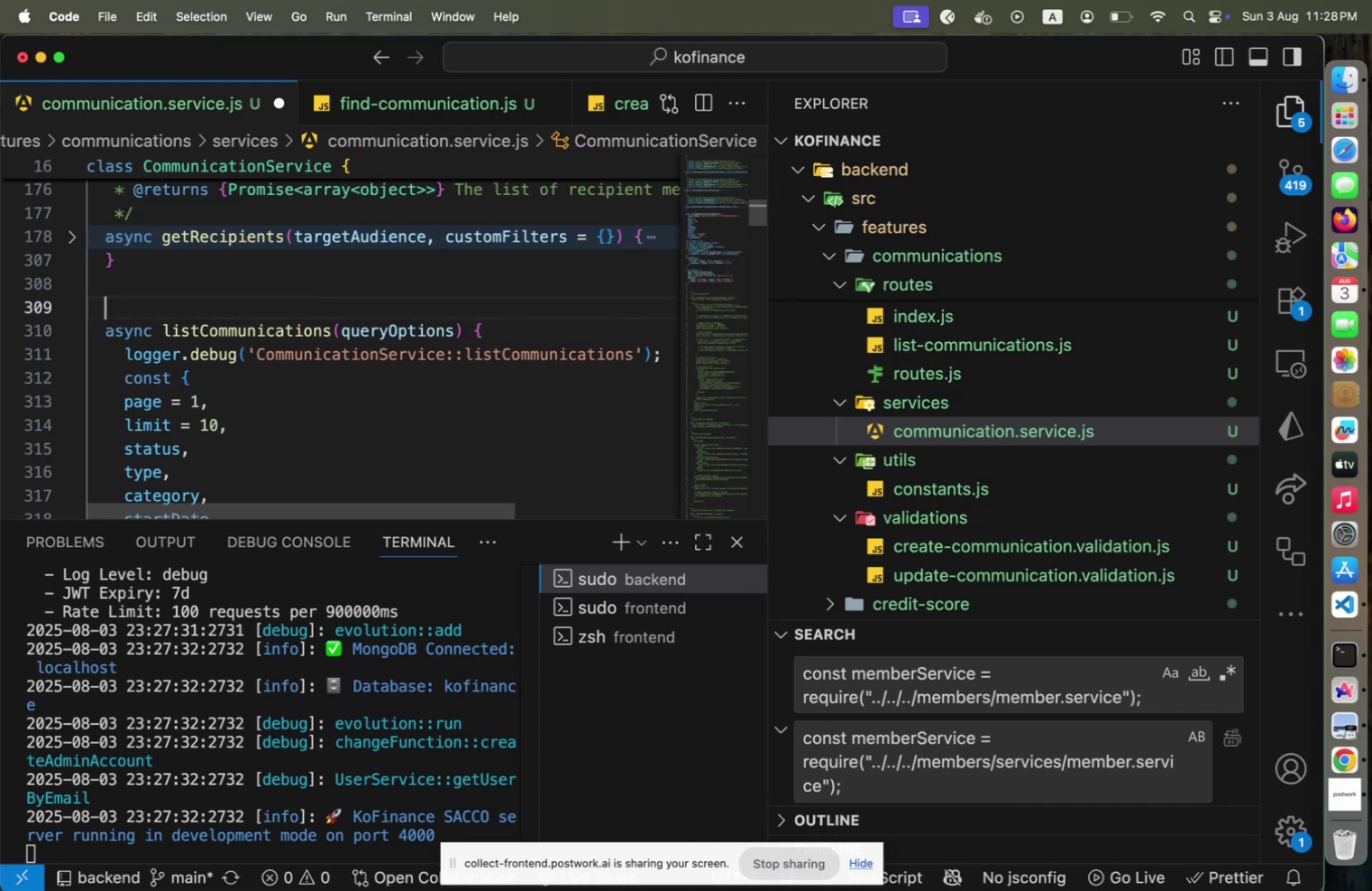 
type(/**)
 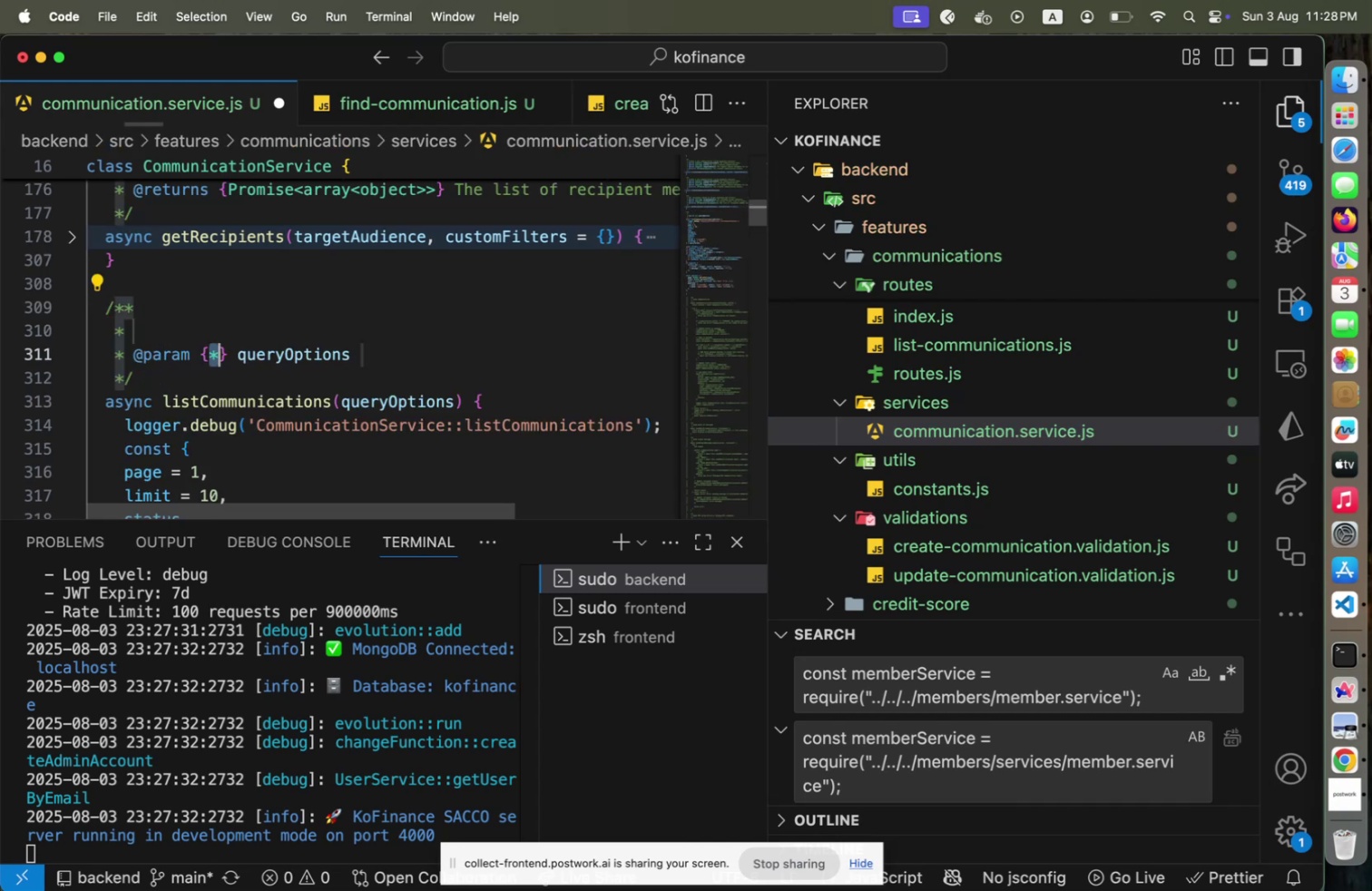 
 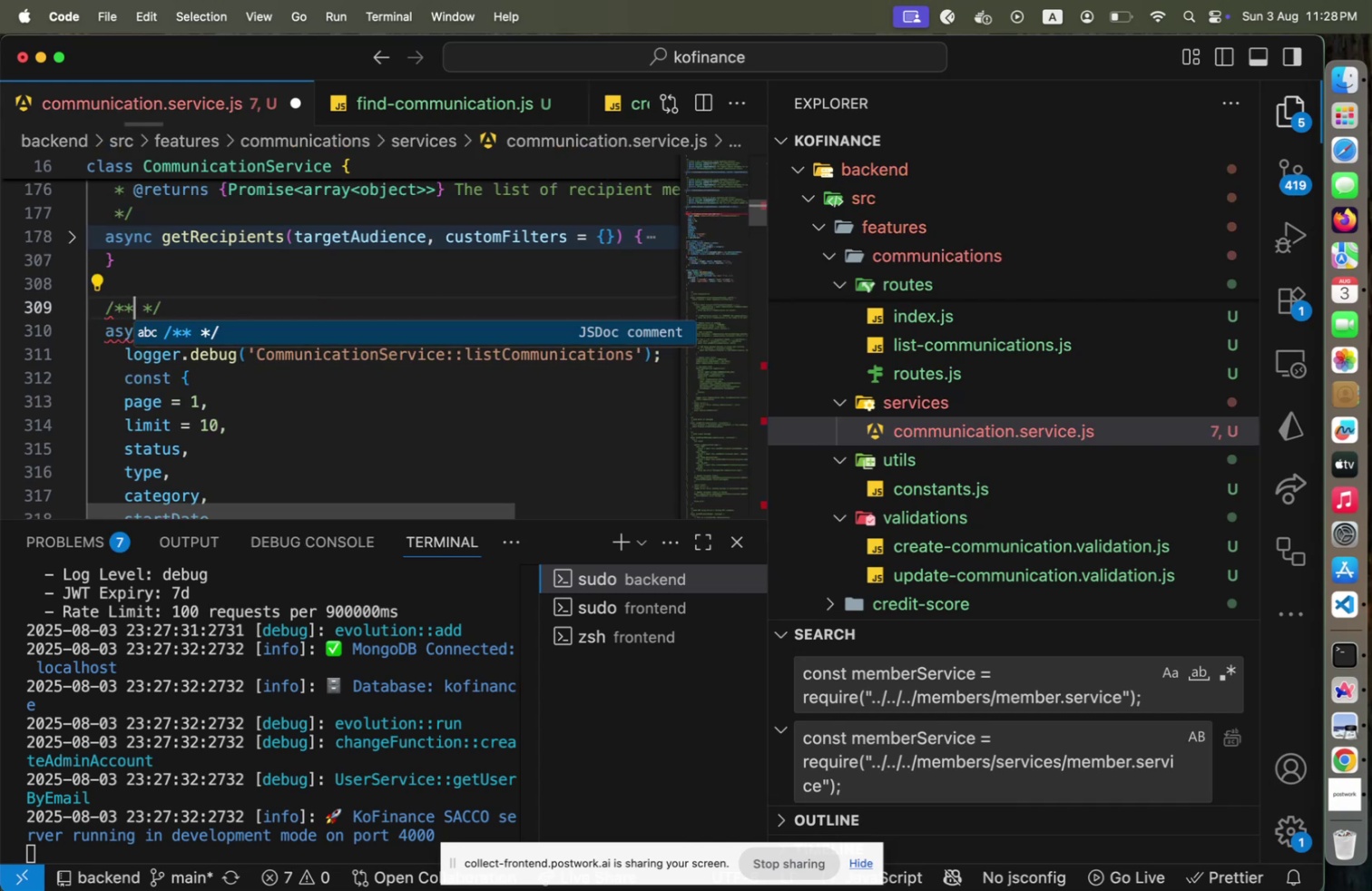 
key(Enter)
 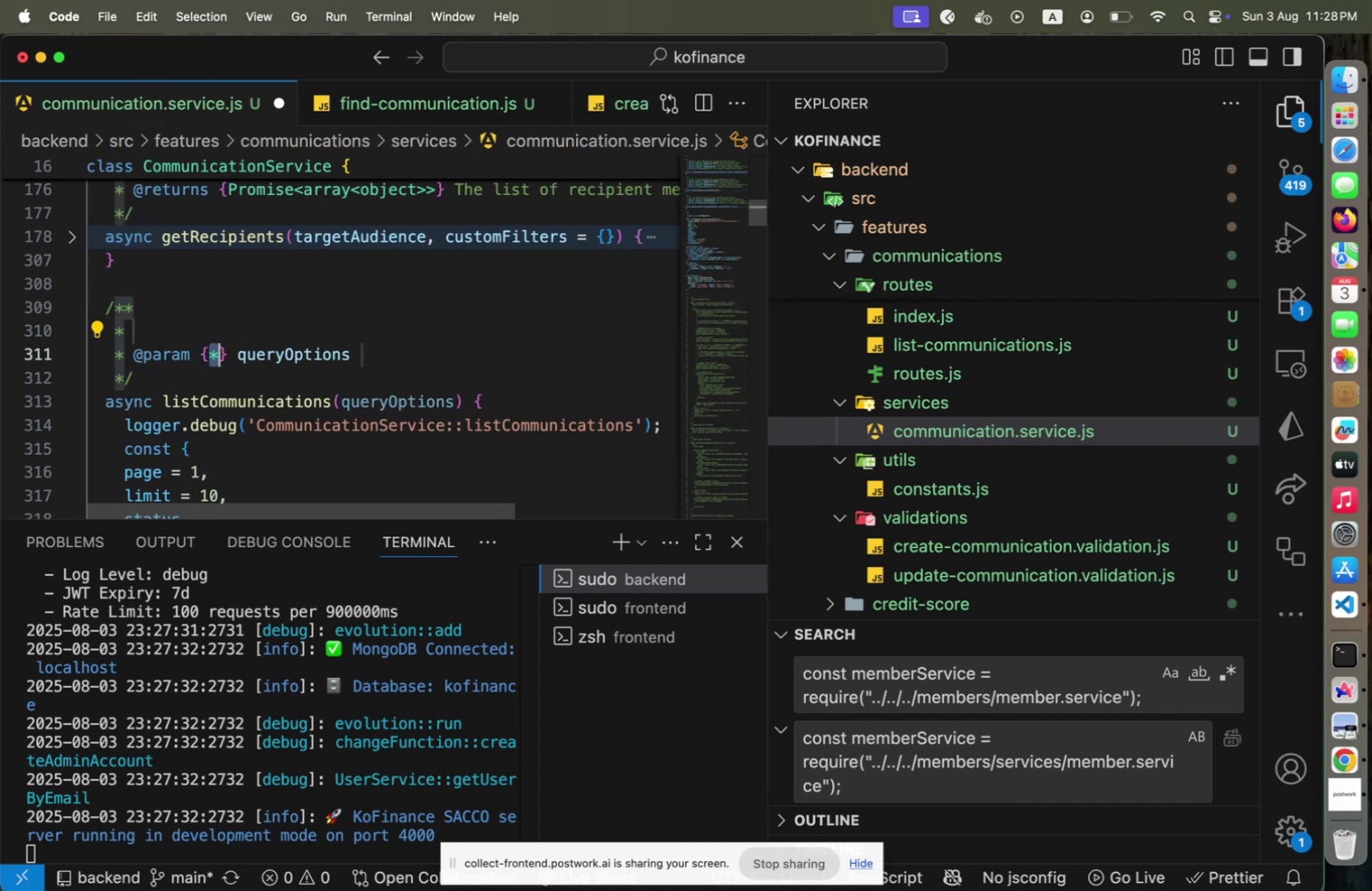 
type(object)
 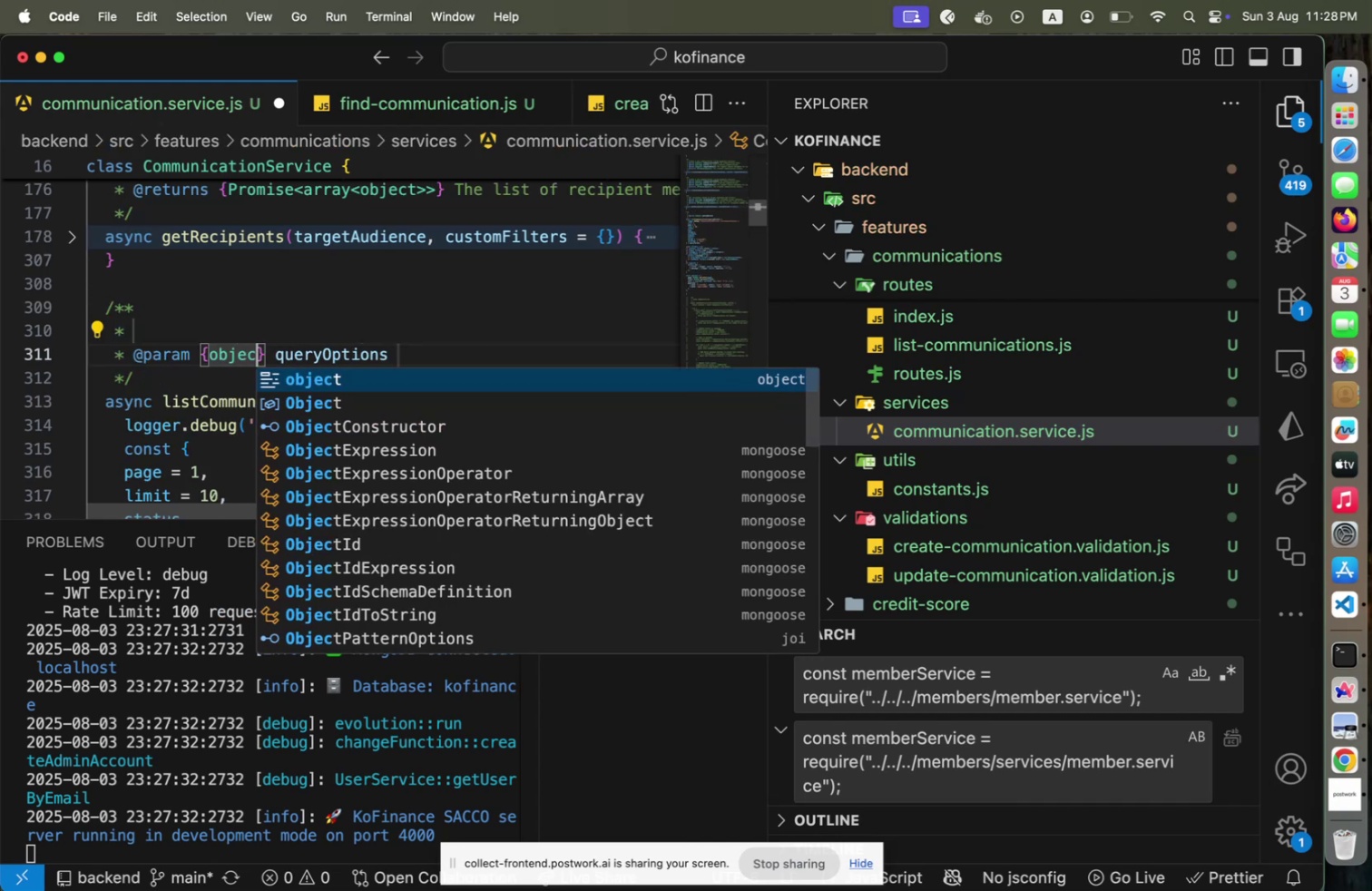 
key(ArrowRight)
 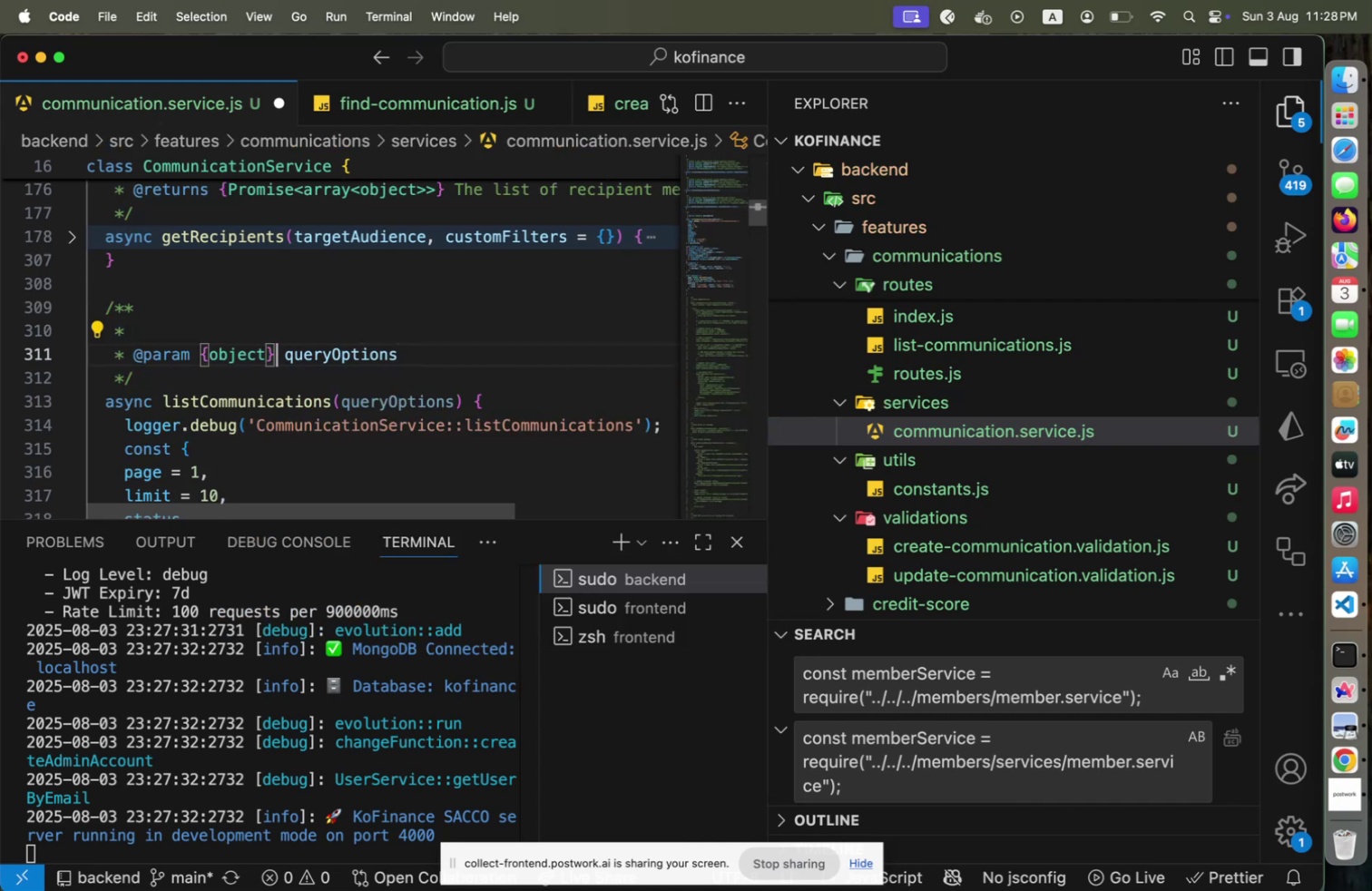 
key(ArrowUp)
 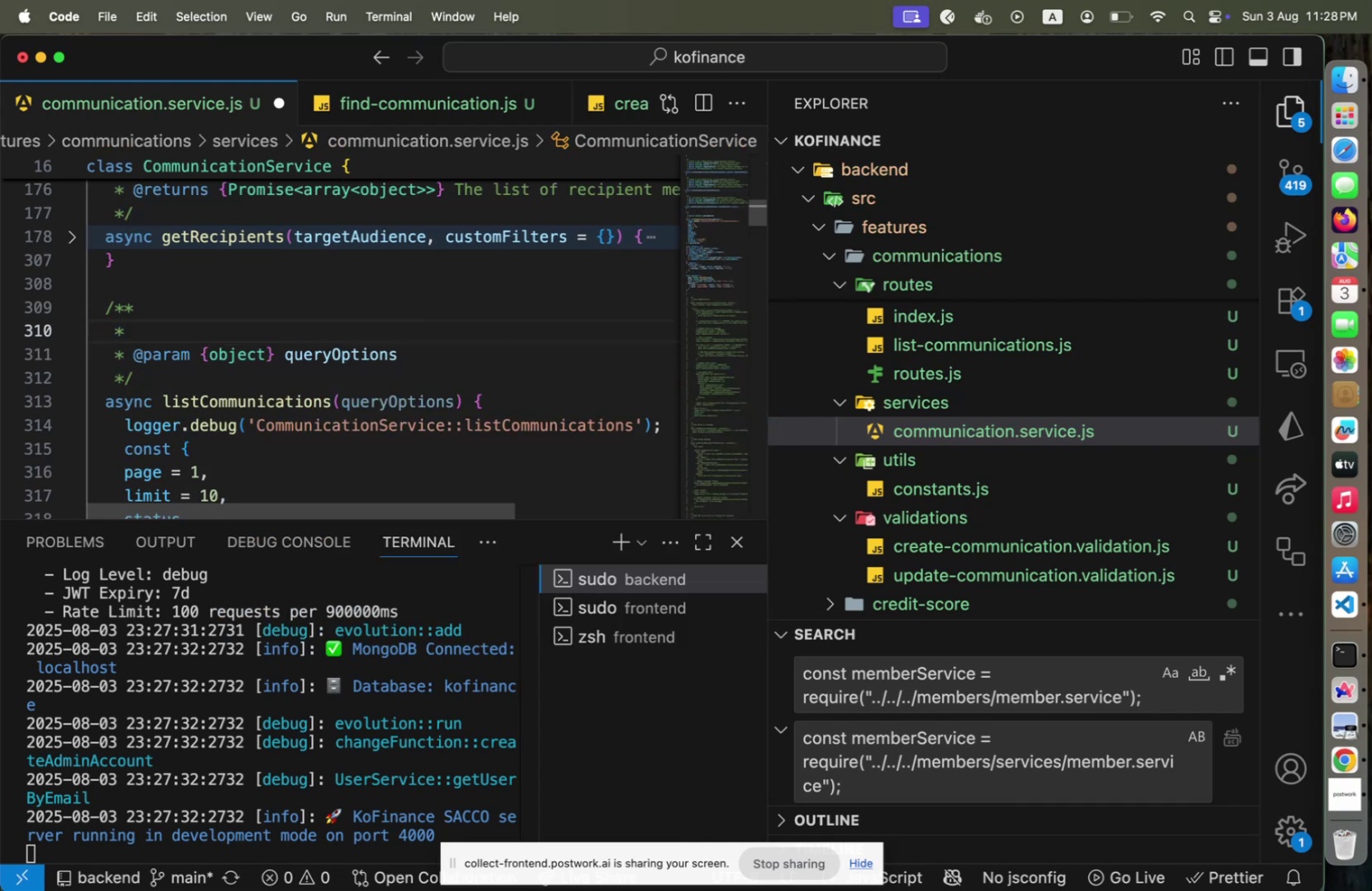 
type(Retrieve communications ina )
key(Backspace)
key(Backspace)
type( a paginated list.)
 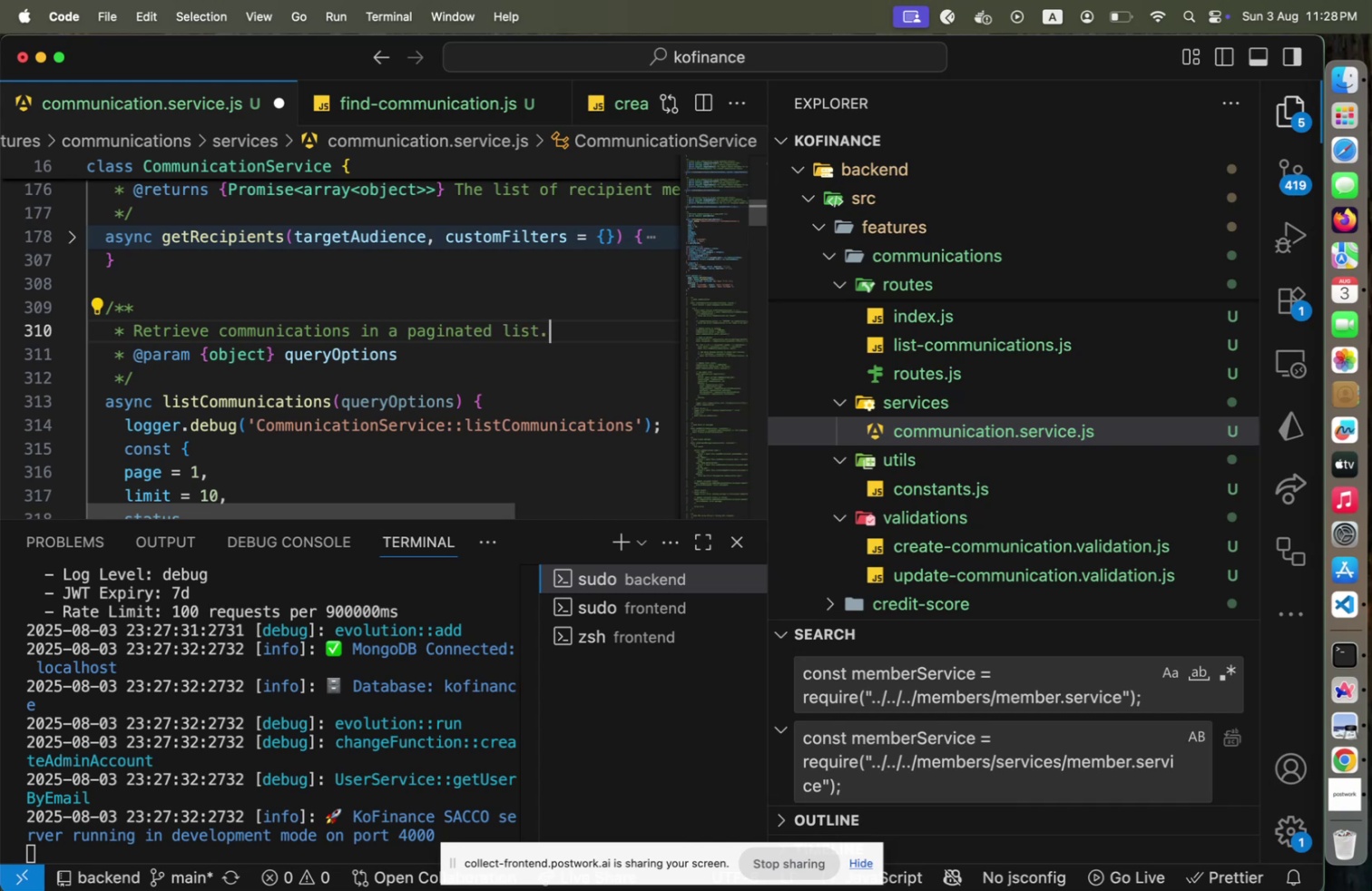 
hold_key(key=ArrowLeft, duration=0.41)
 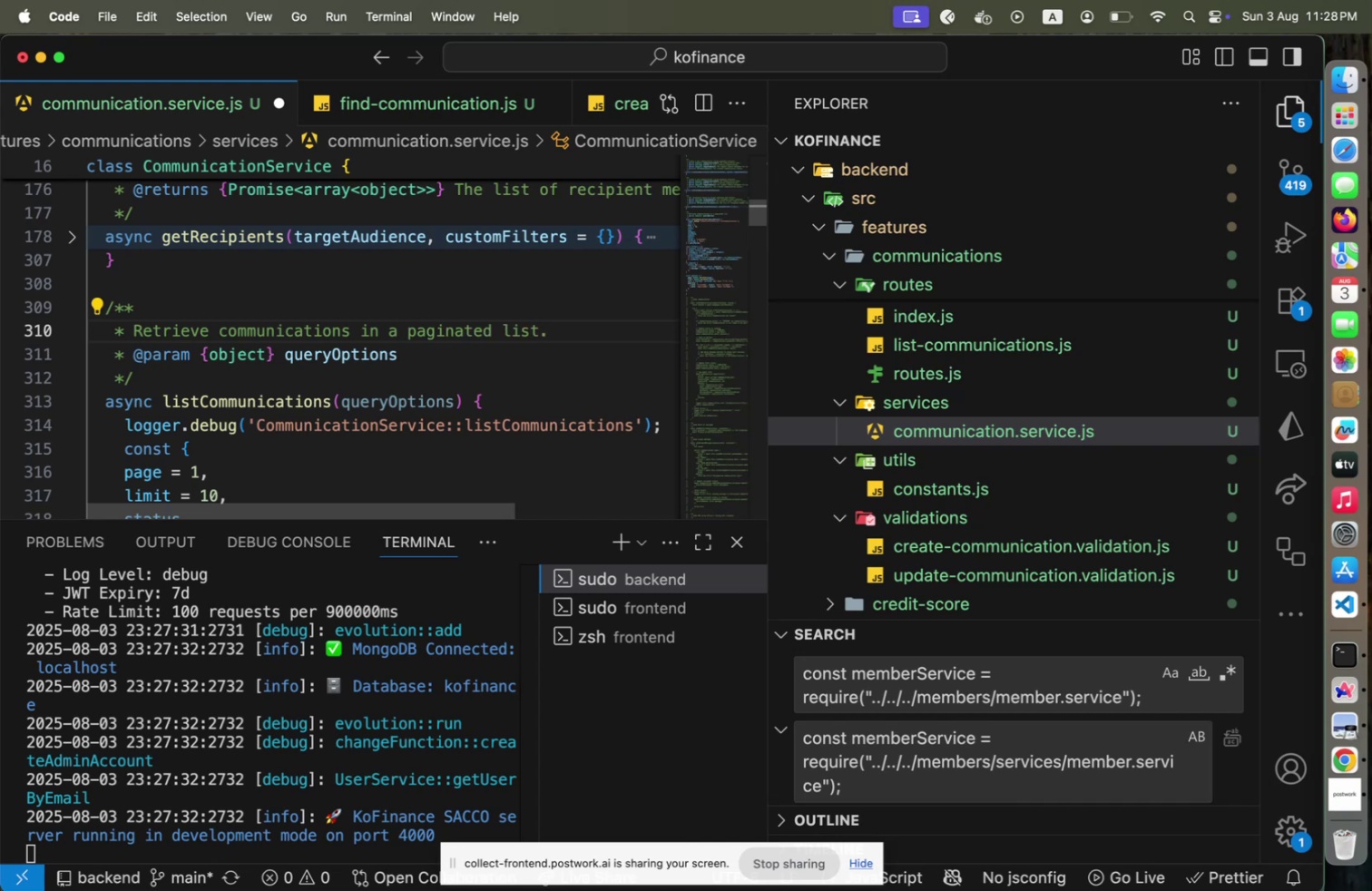 
key(ArrowDown)
 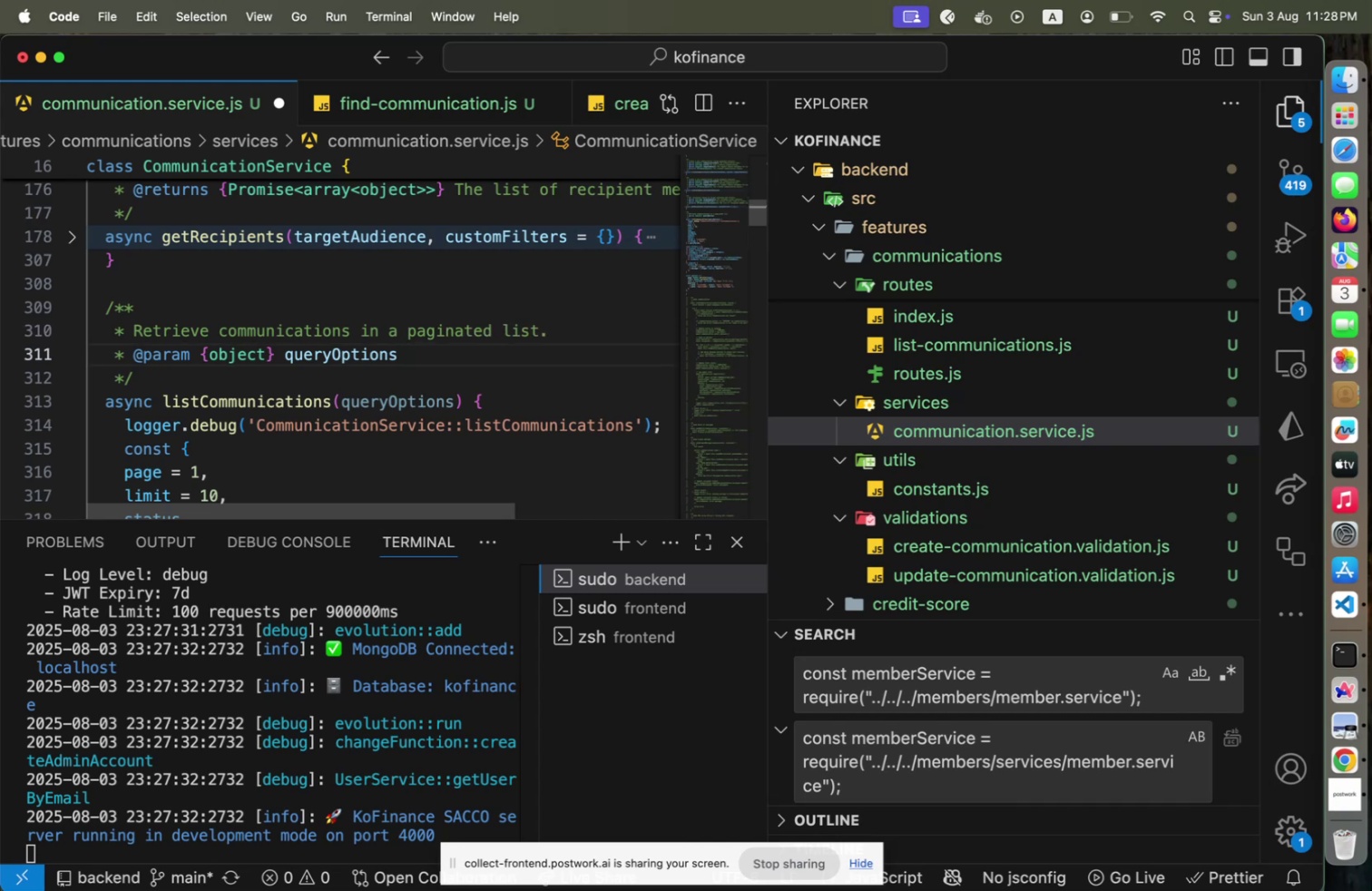 
type(The query options )
key(Backspace)
type(.)
 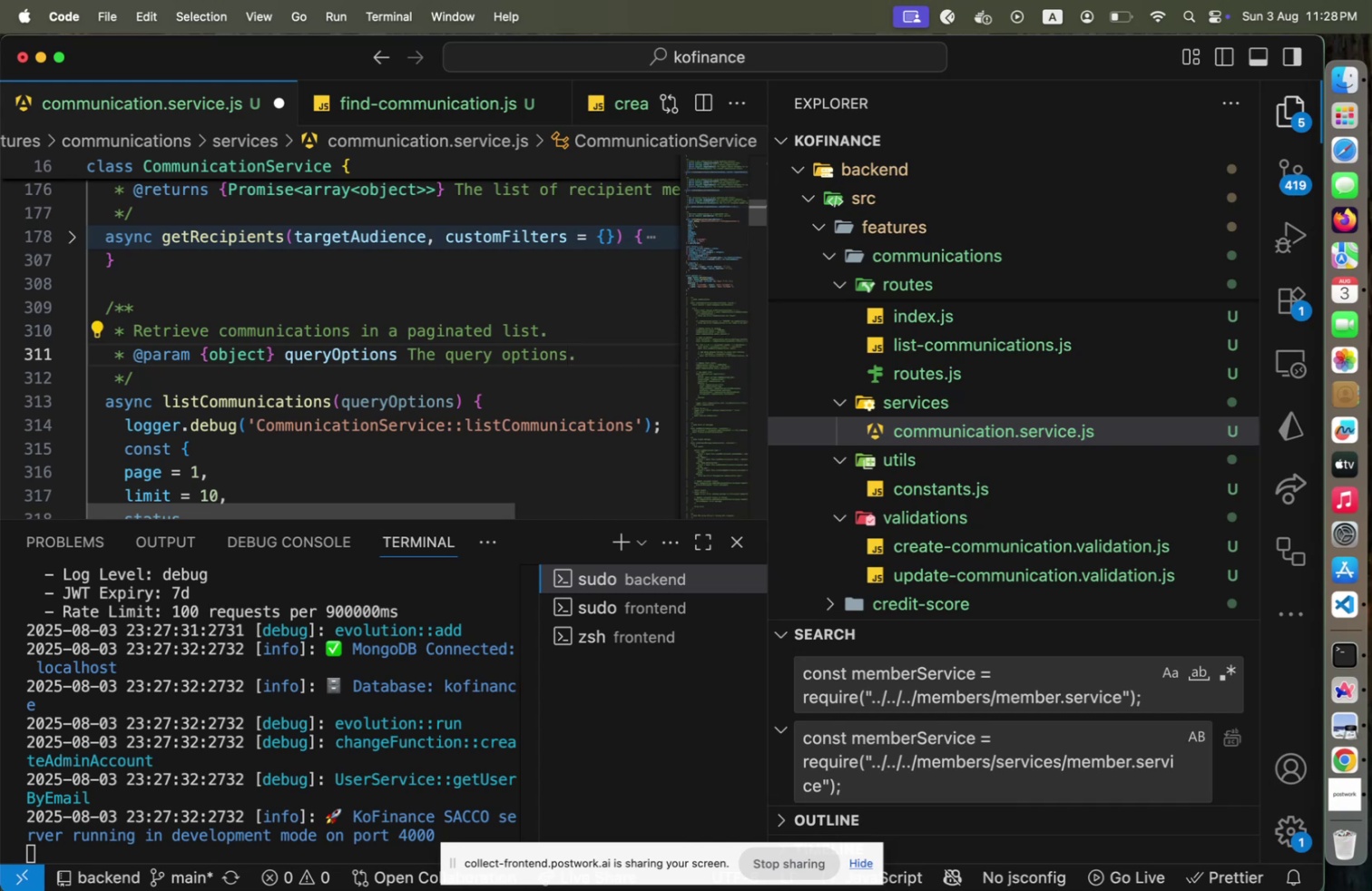 
key(Enter)
 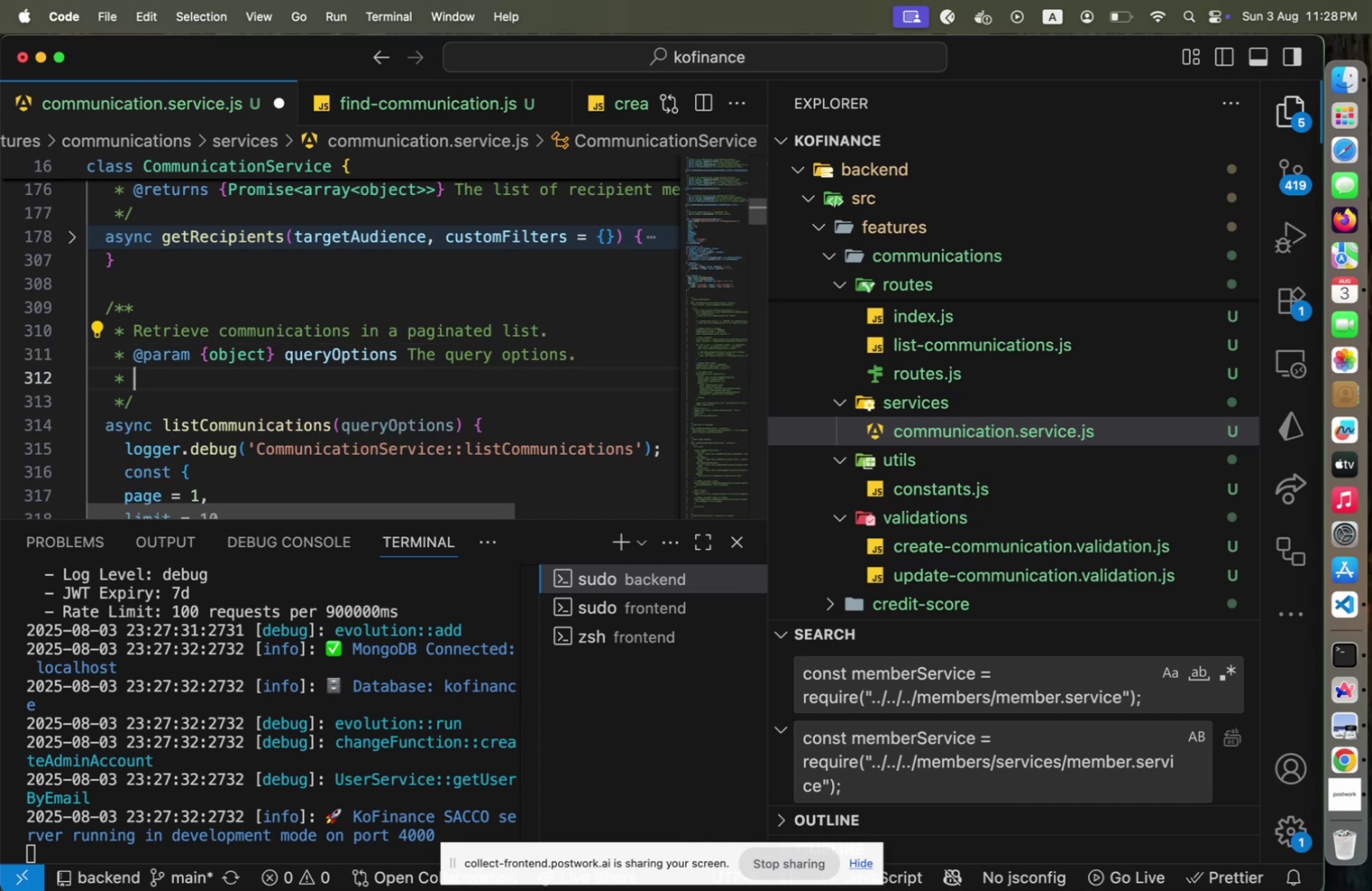 
type(@returns {Promise<>)
 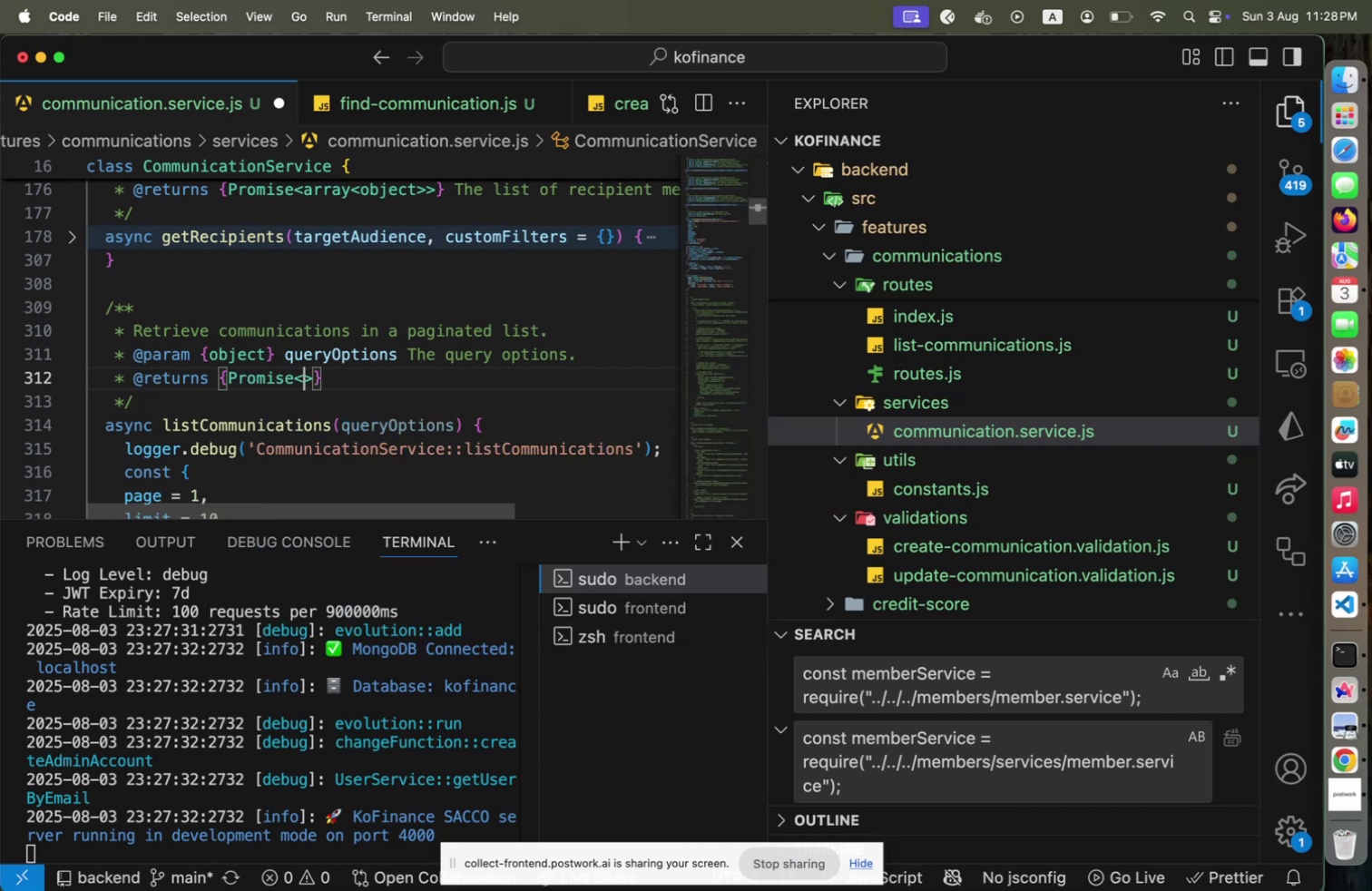 
 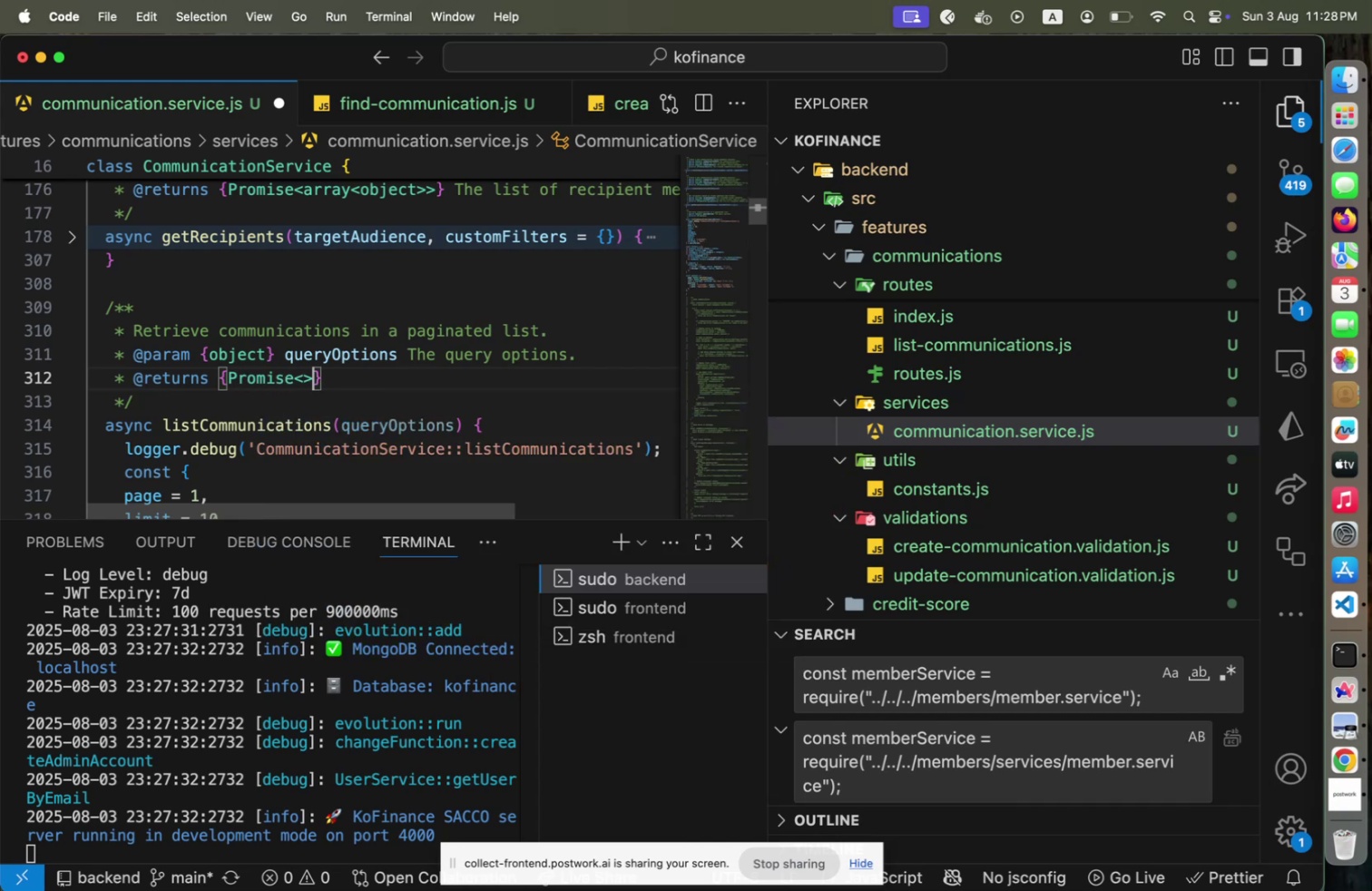 
key(ArrowLeft)
 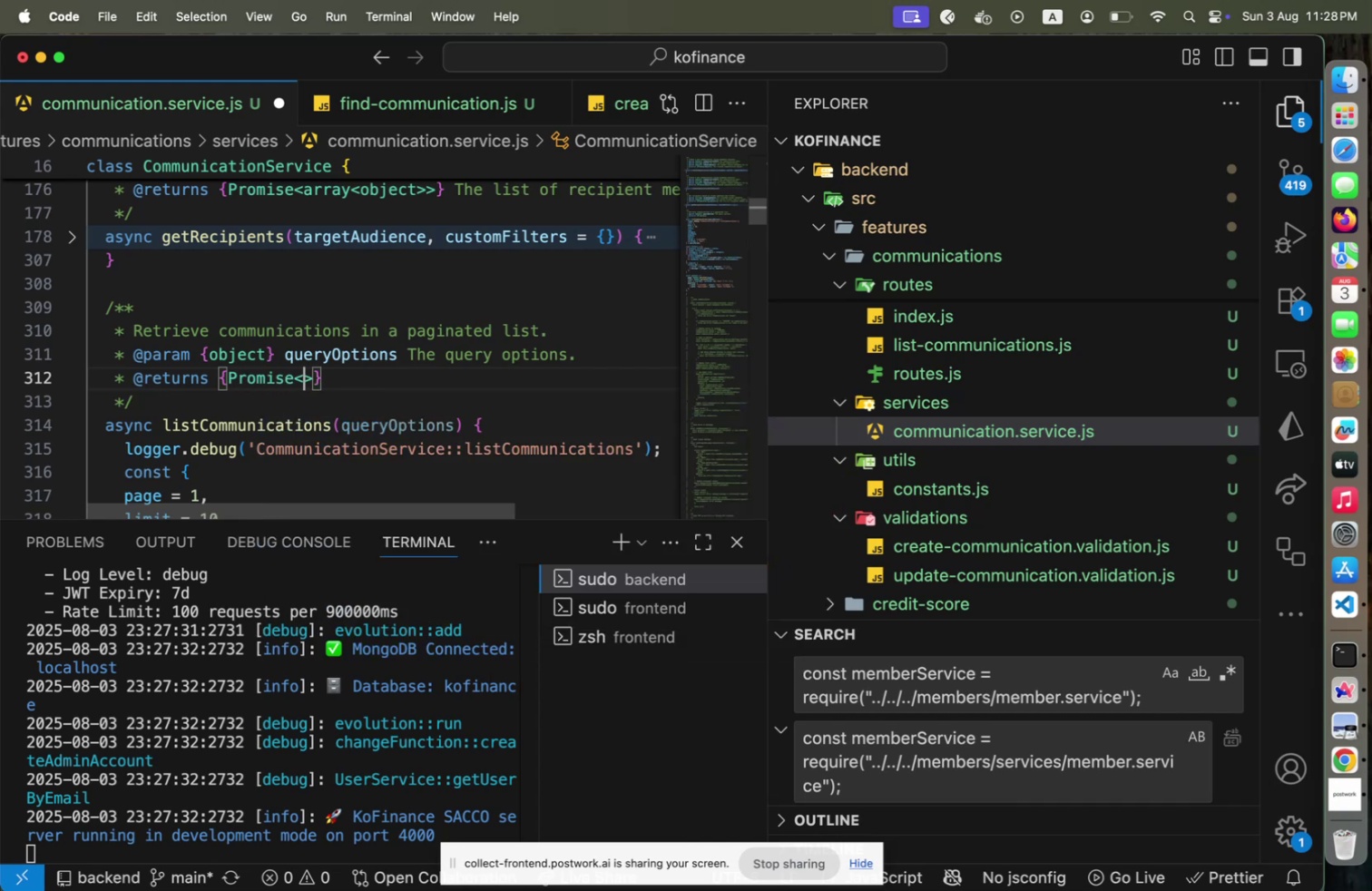 
type(array<>)
 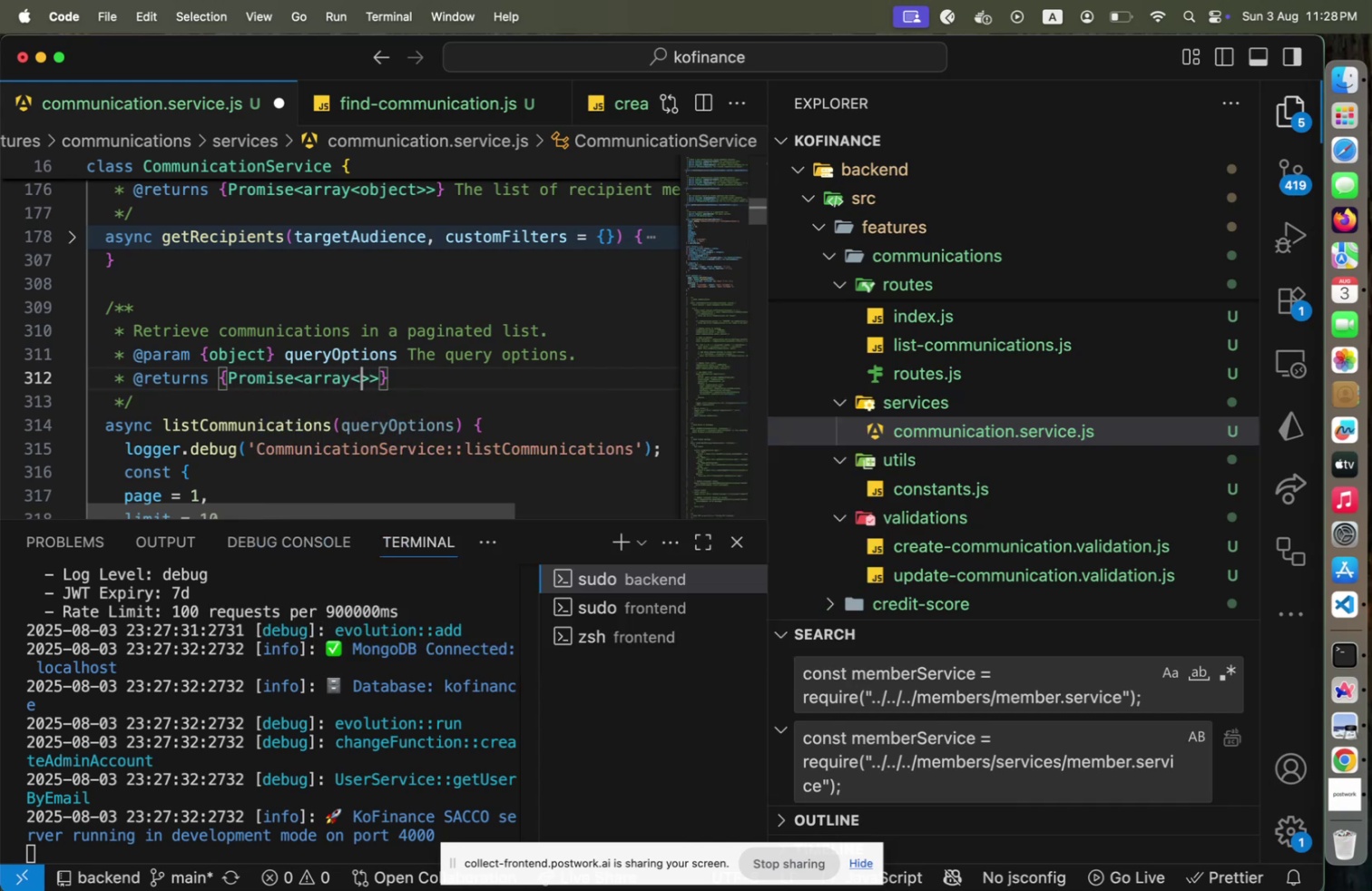 
 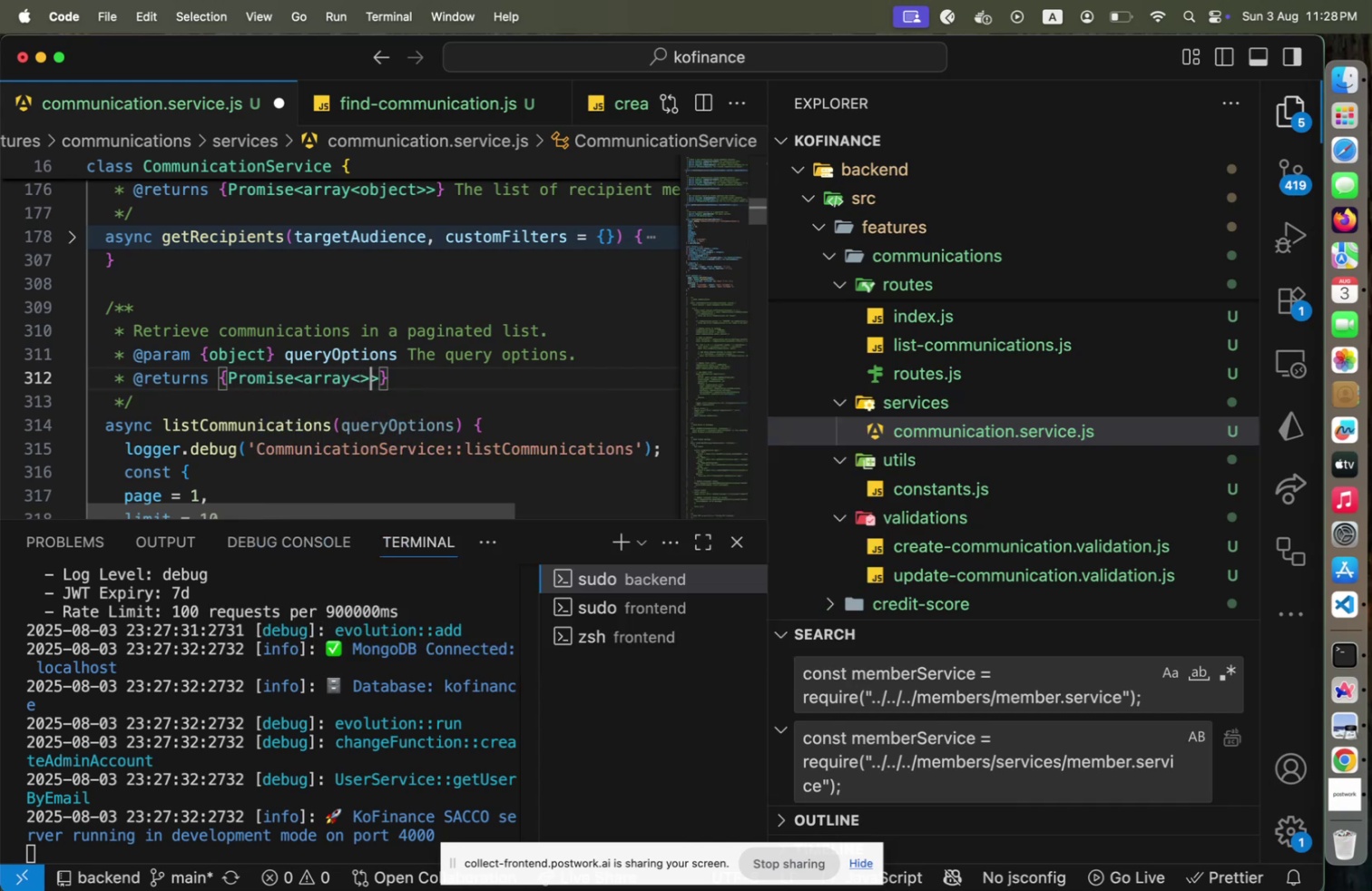 
key(ArrowLeft)
 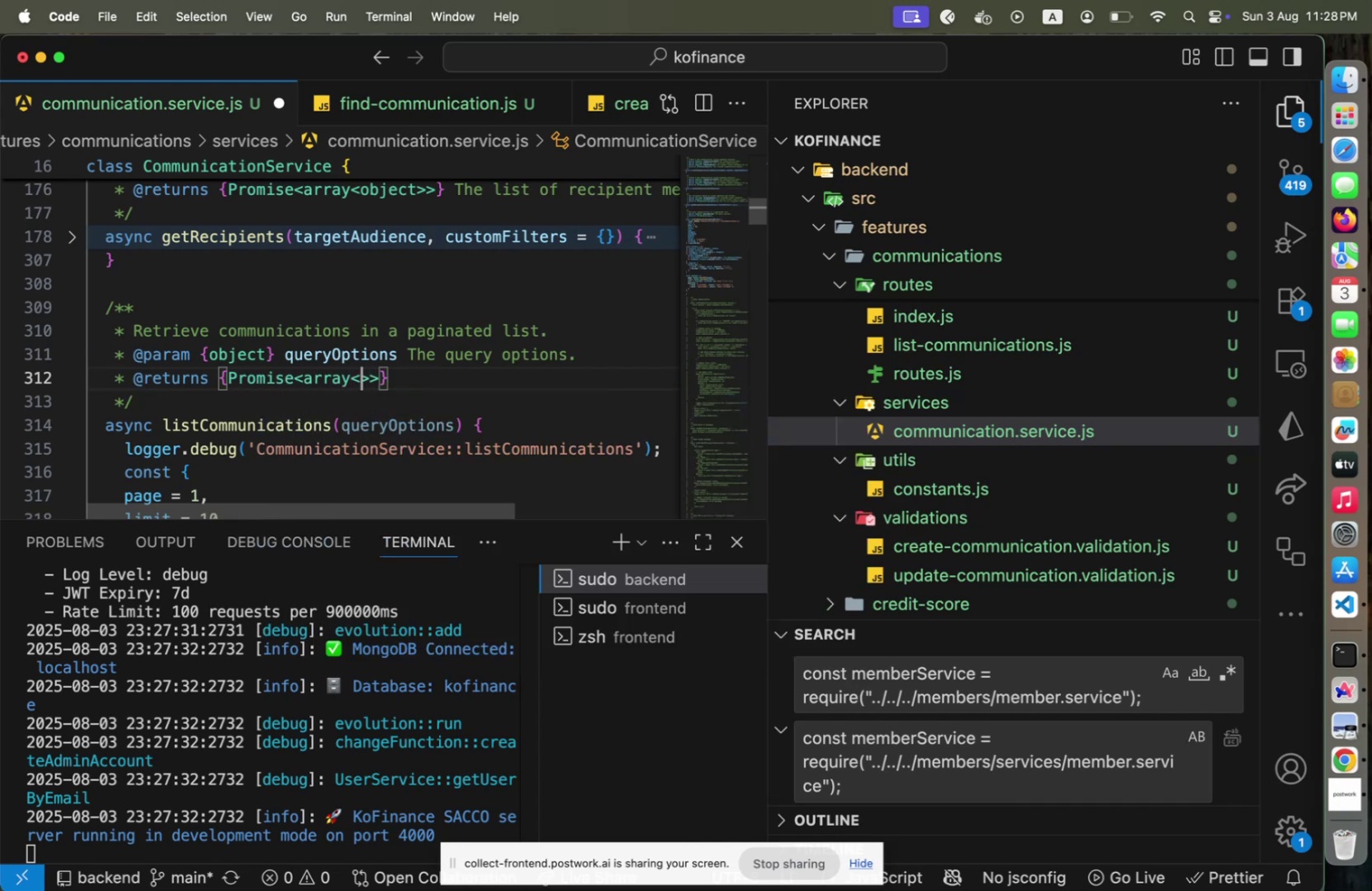 
type(obe)
key(Backspace)
type(ject)
 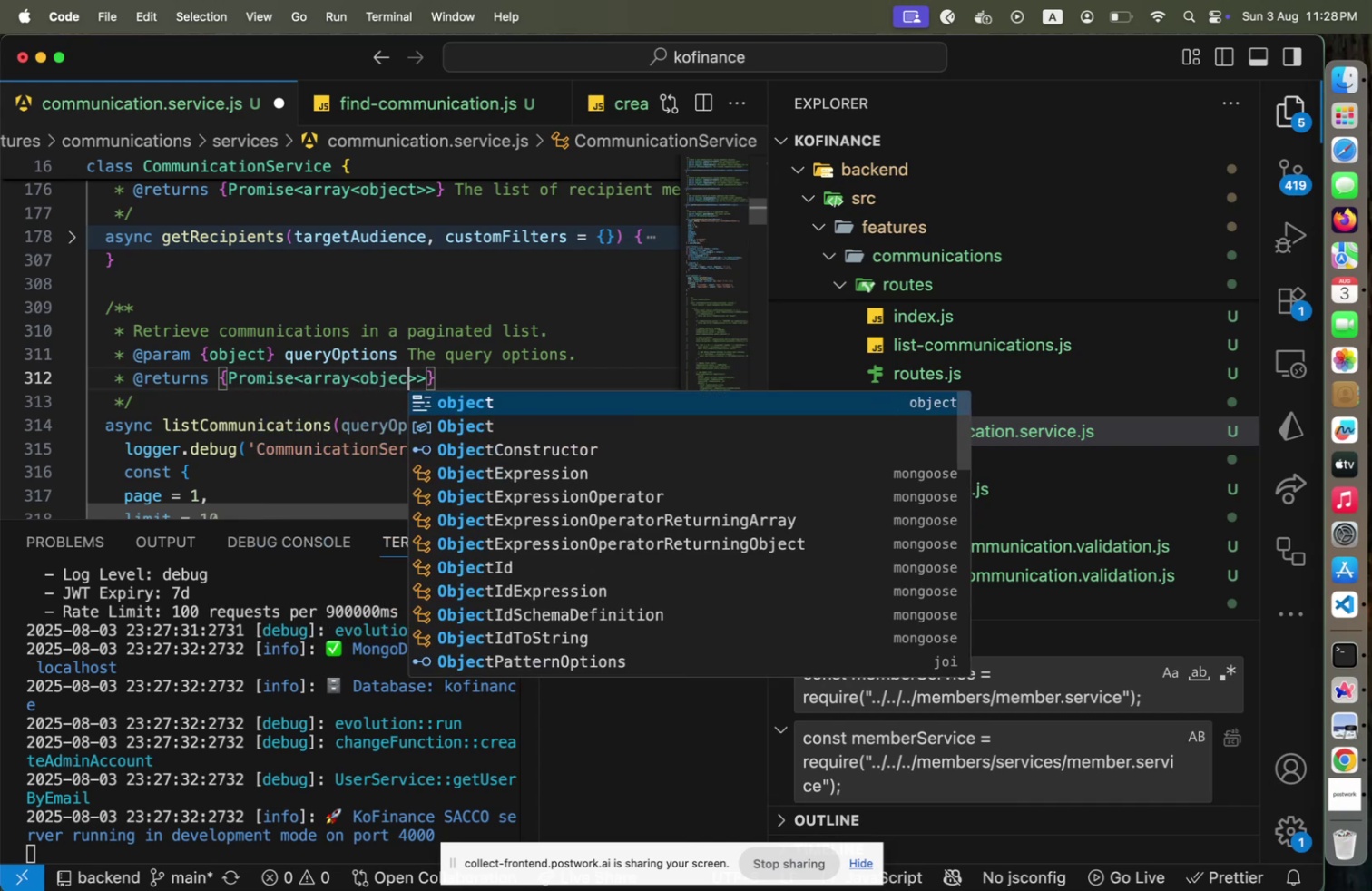 
key(ArrowRight)
 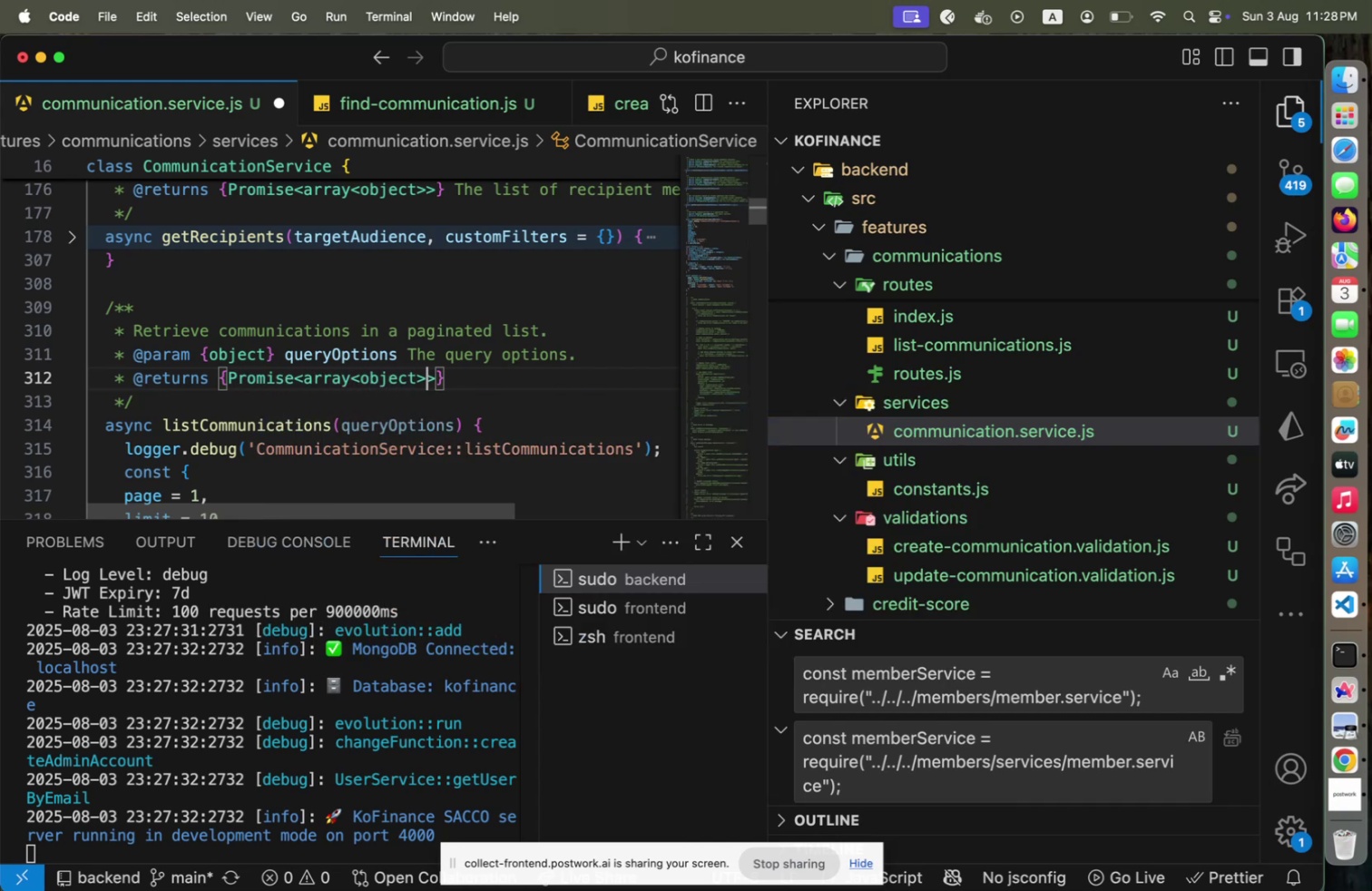 
key(ArrowRight)
 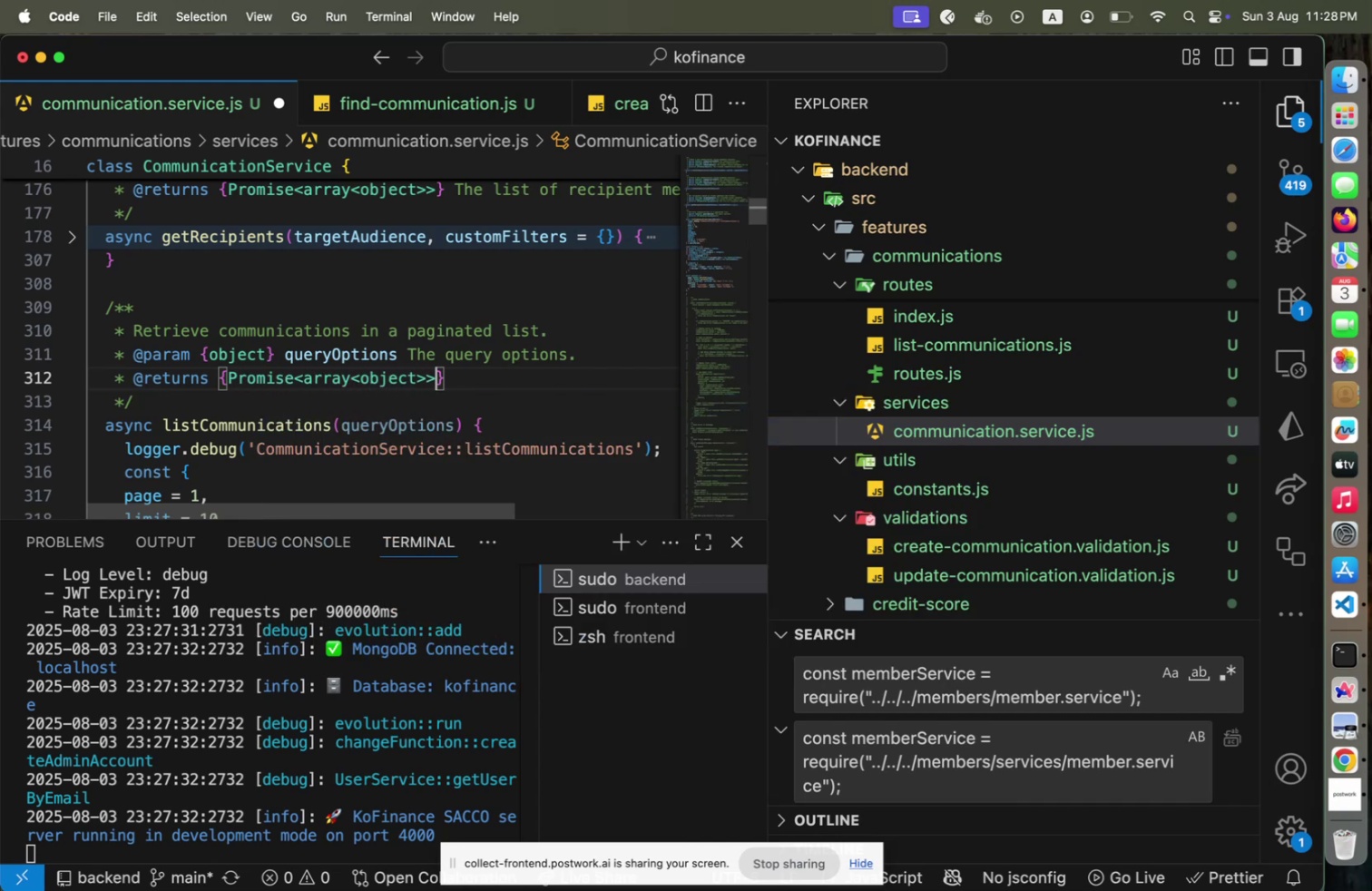 
key(ArrowRight)
 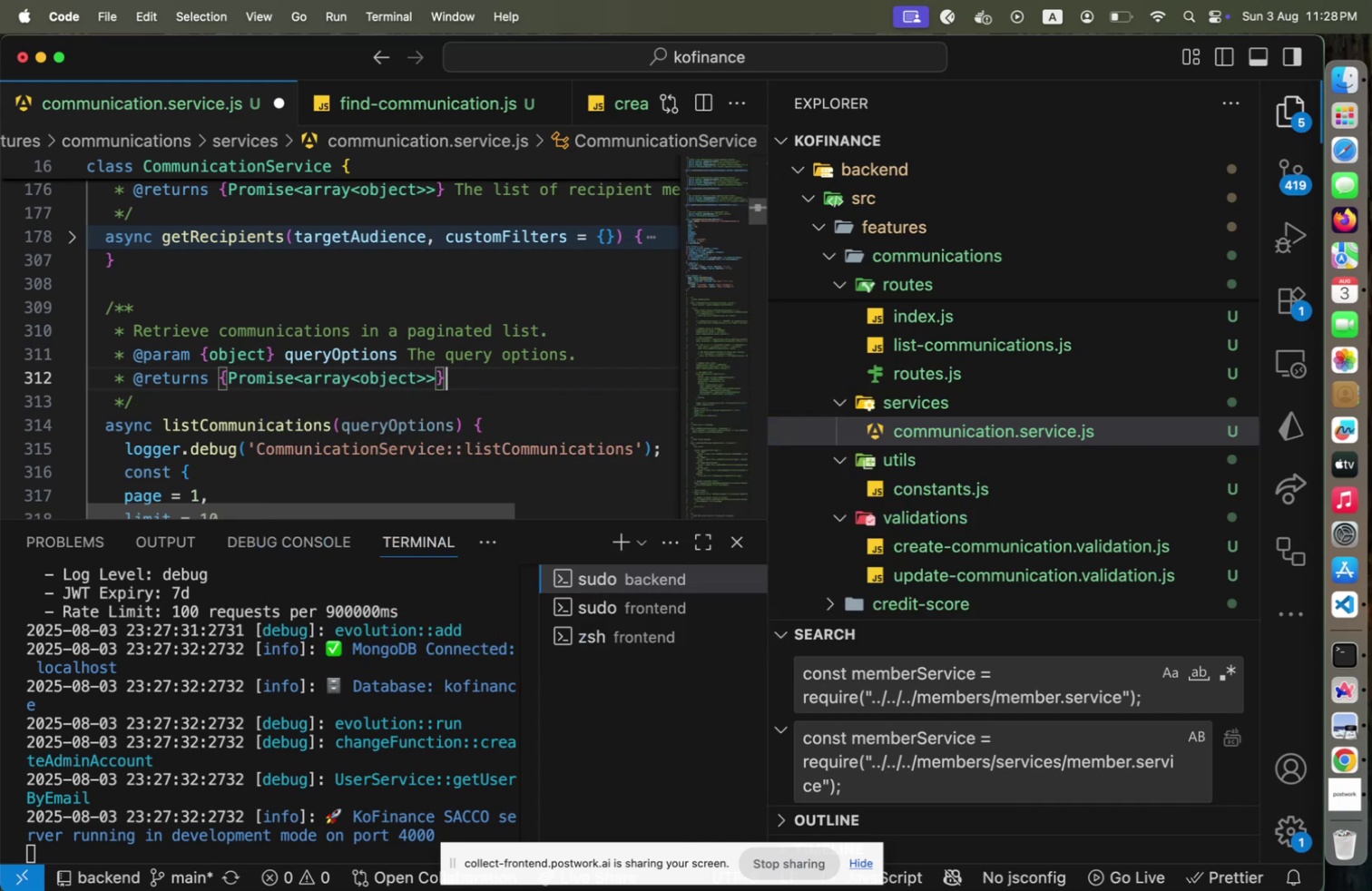 
type( The list of paginated [End])
 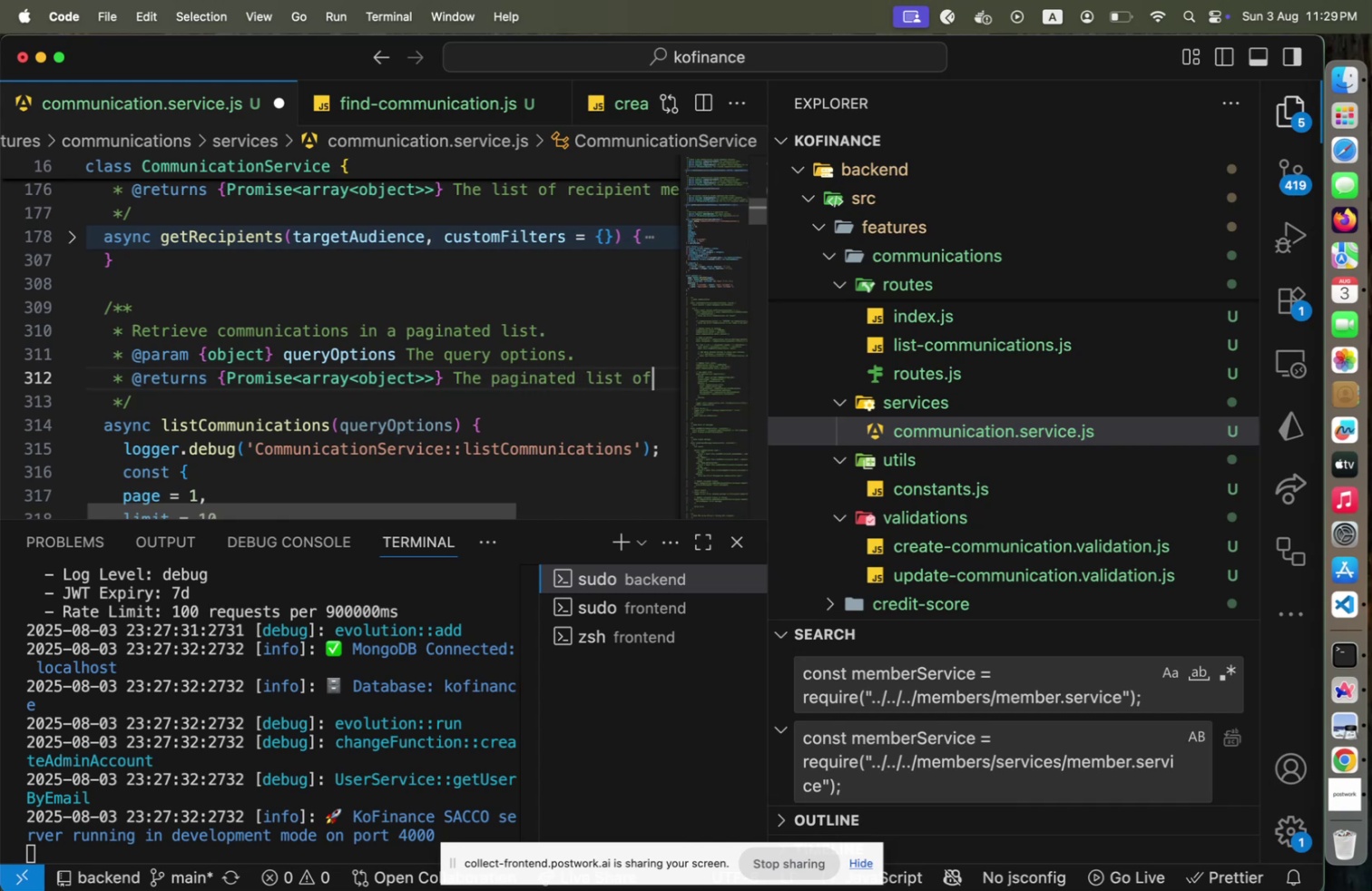 
 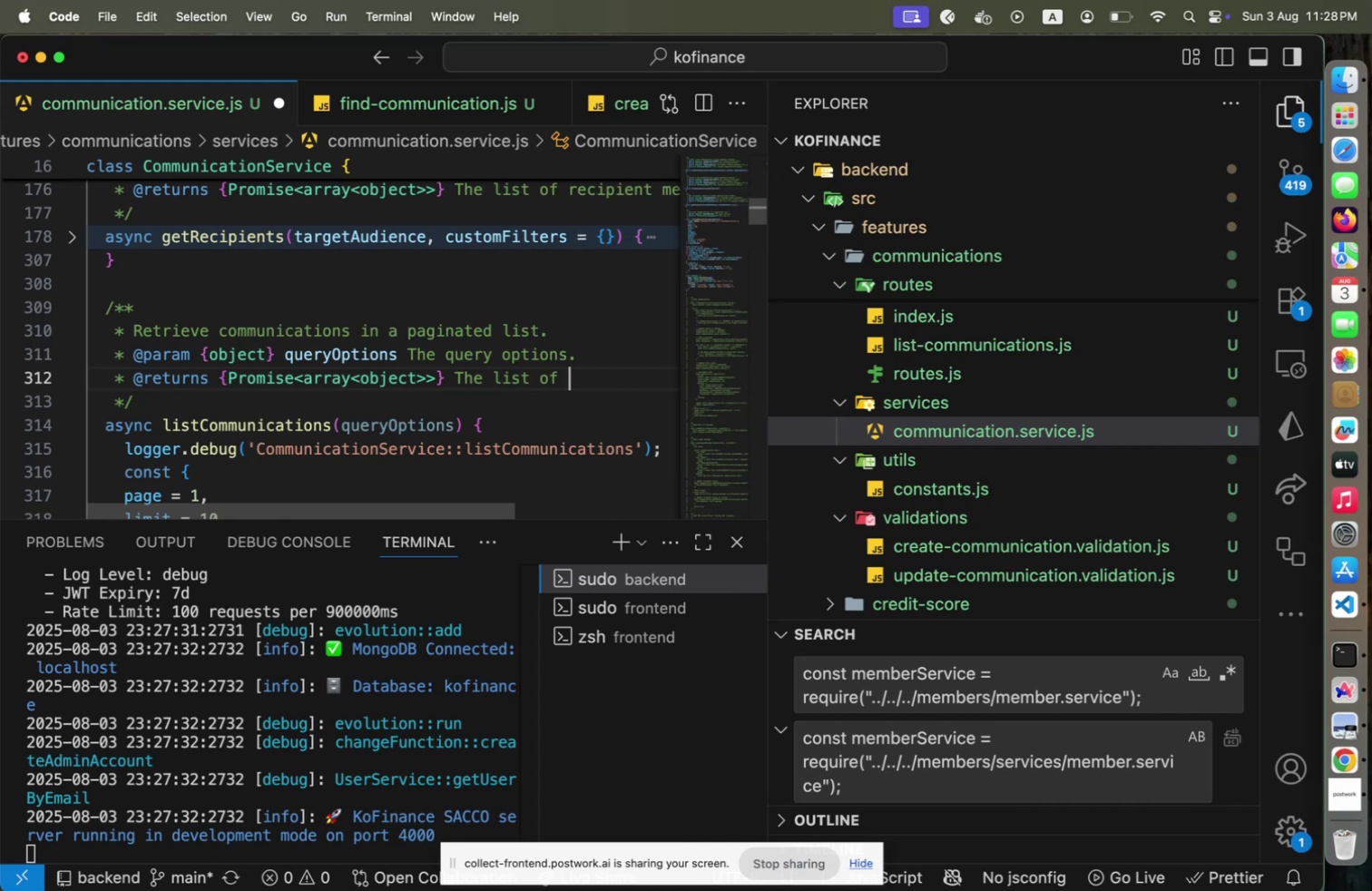 
hold_key(key=ArrowLeft, duration=1.0)
 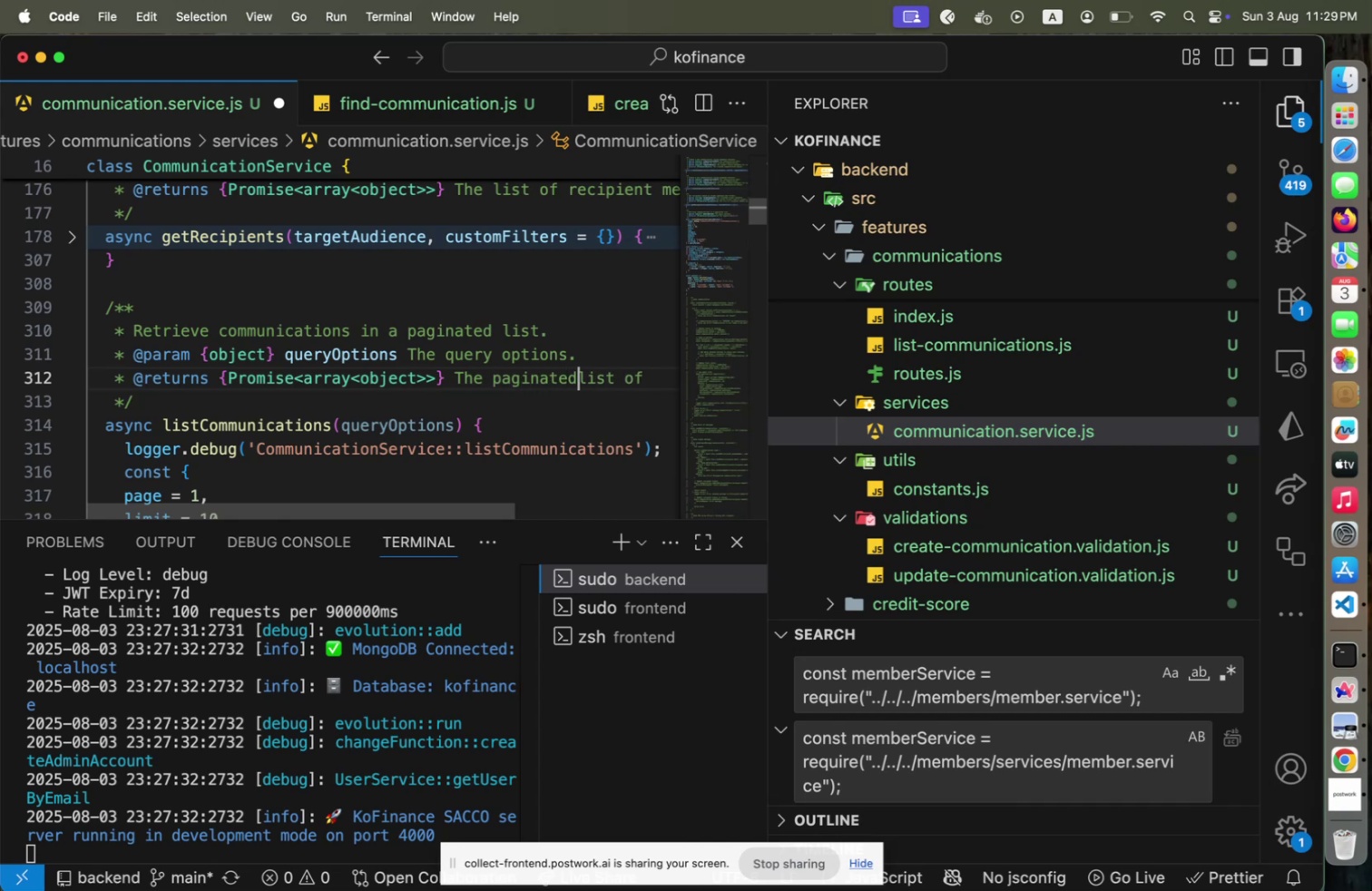 
key(ArrowLeft)
 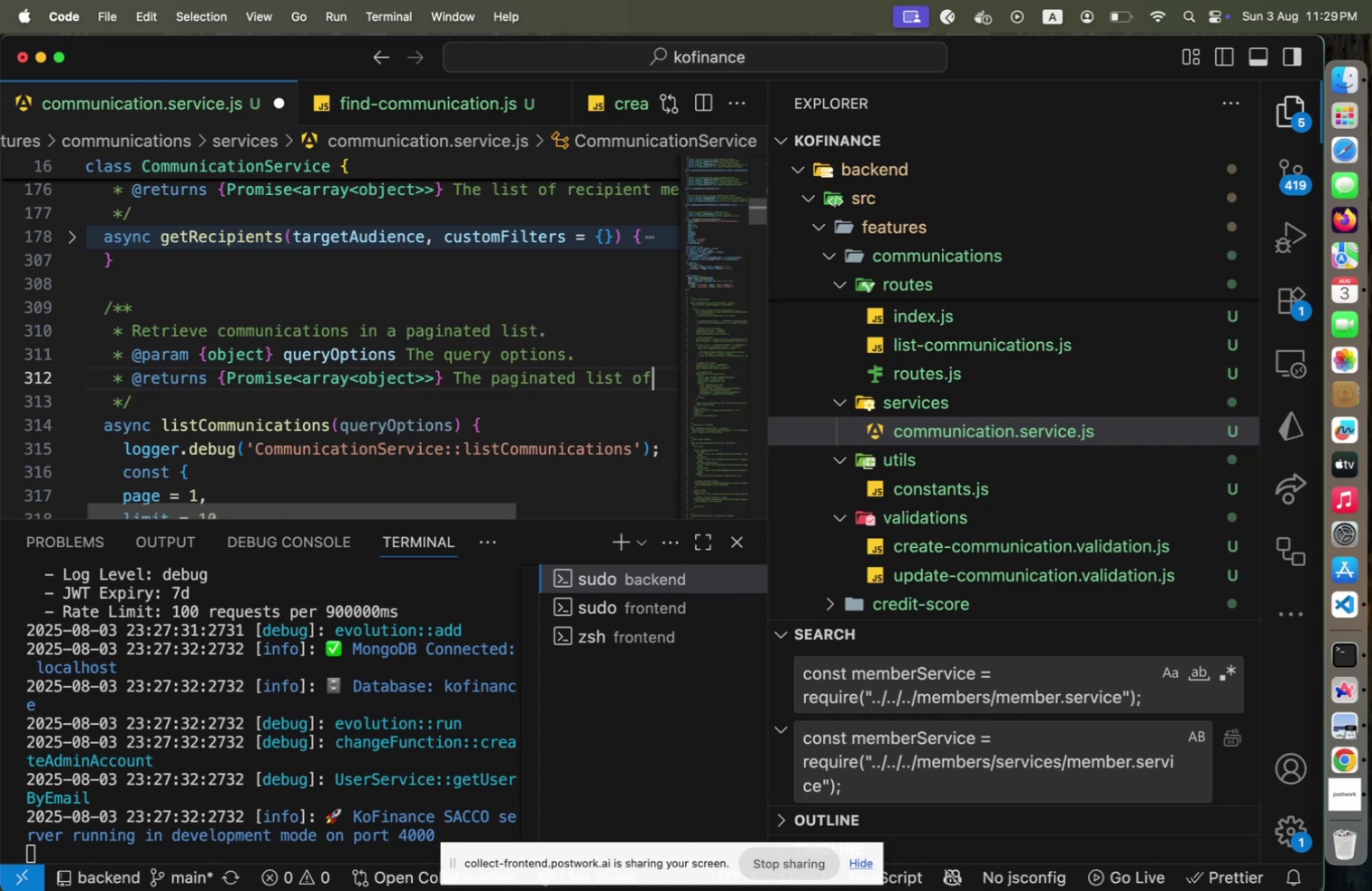 
type( communication objects.[Home])
 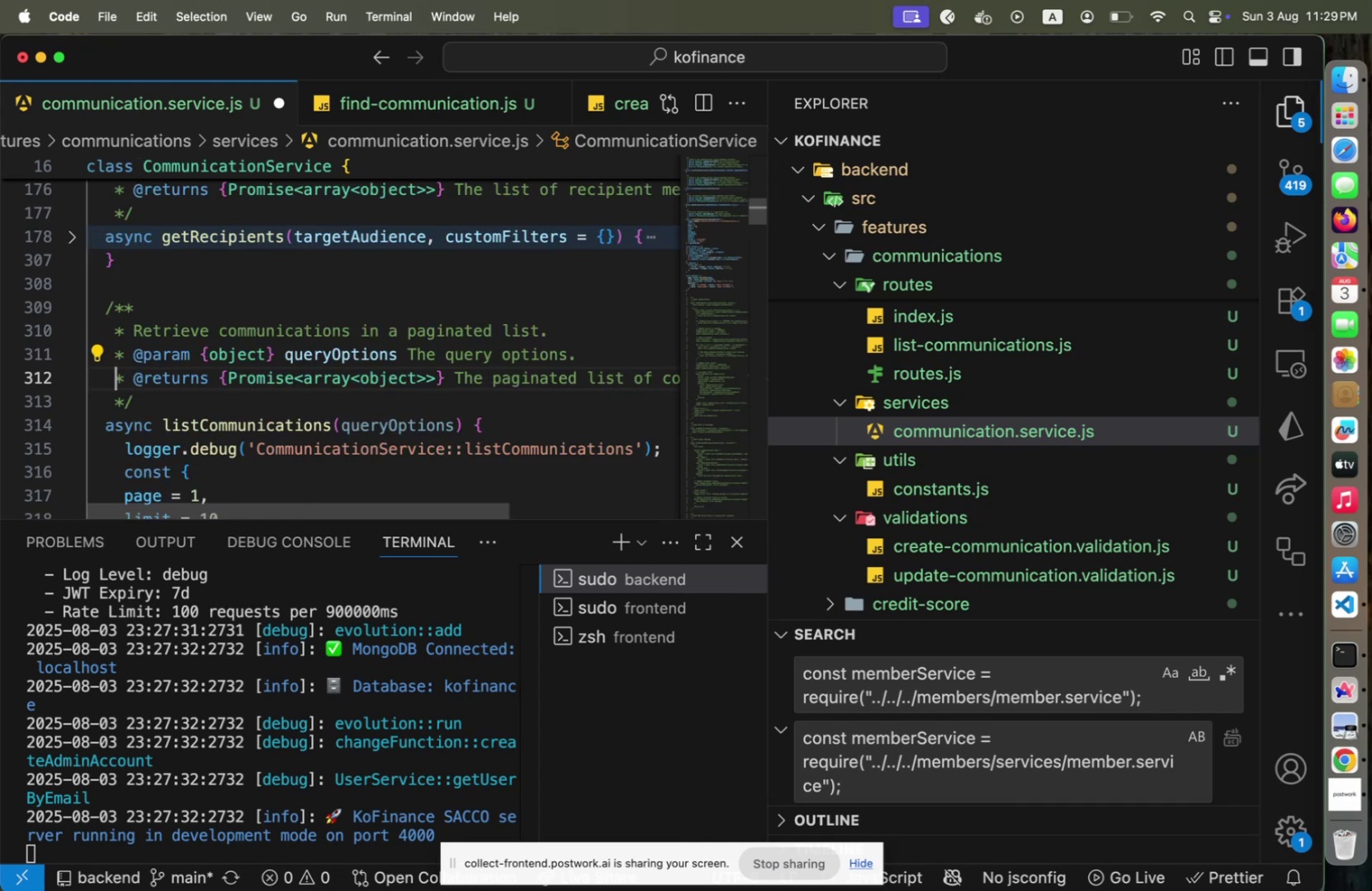 
hold_key(key=ArrowDown, duration=0.75)
 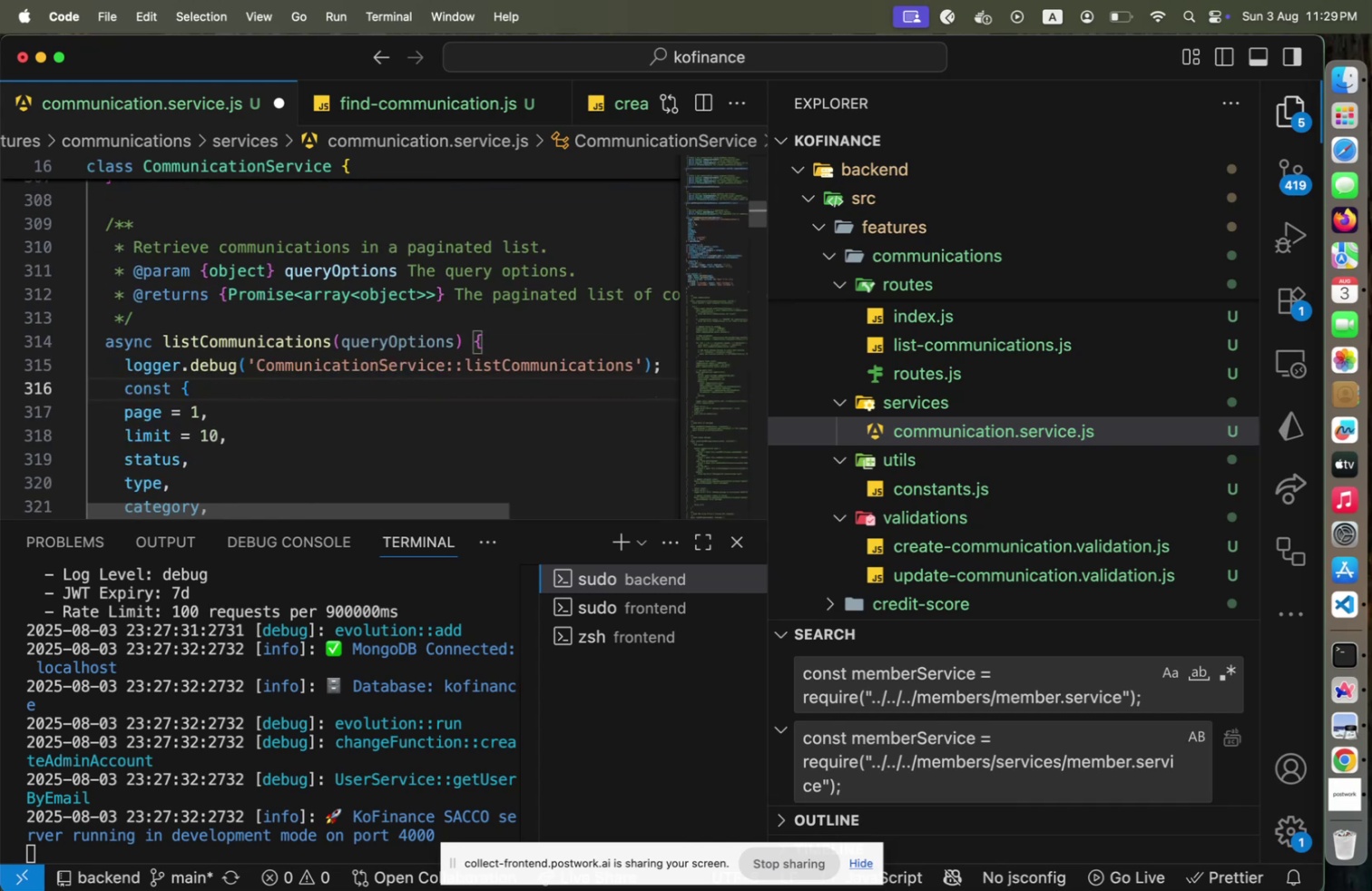 
hold_key(key=ArrowDown, duration=1.28)
 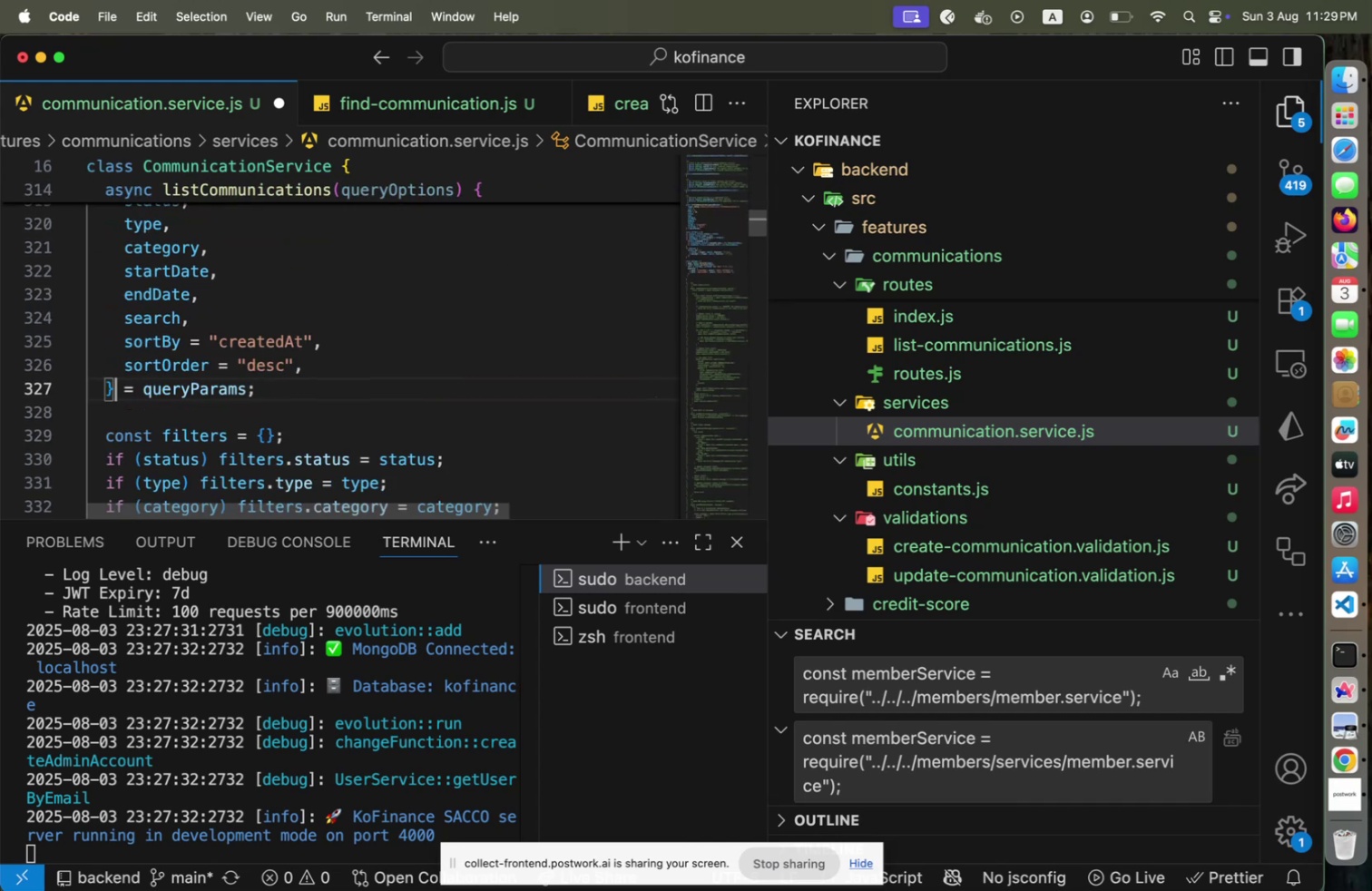 
hold_key(key=ArrowRight, duration=0.96)
 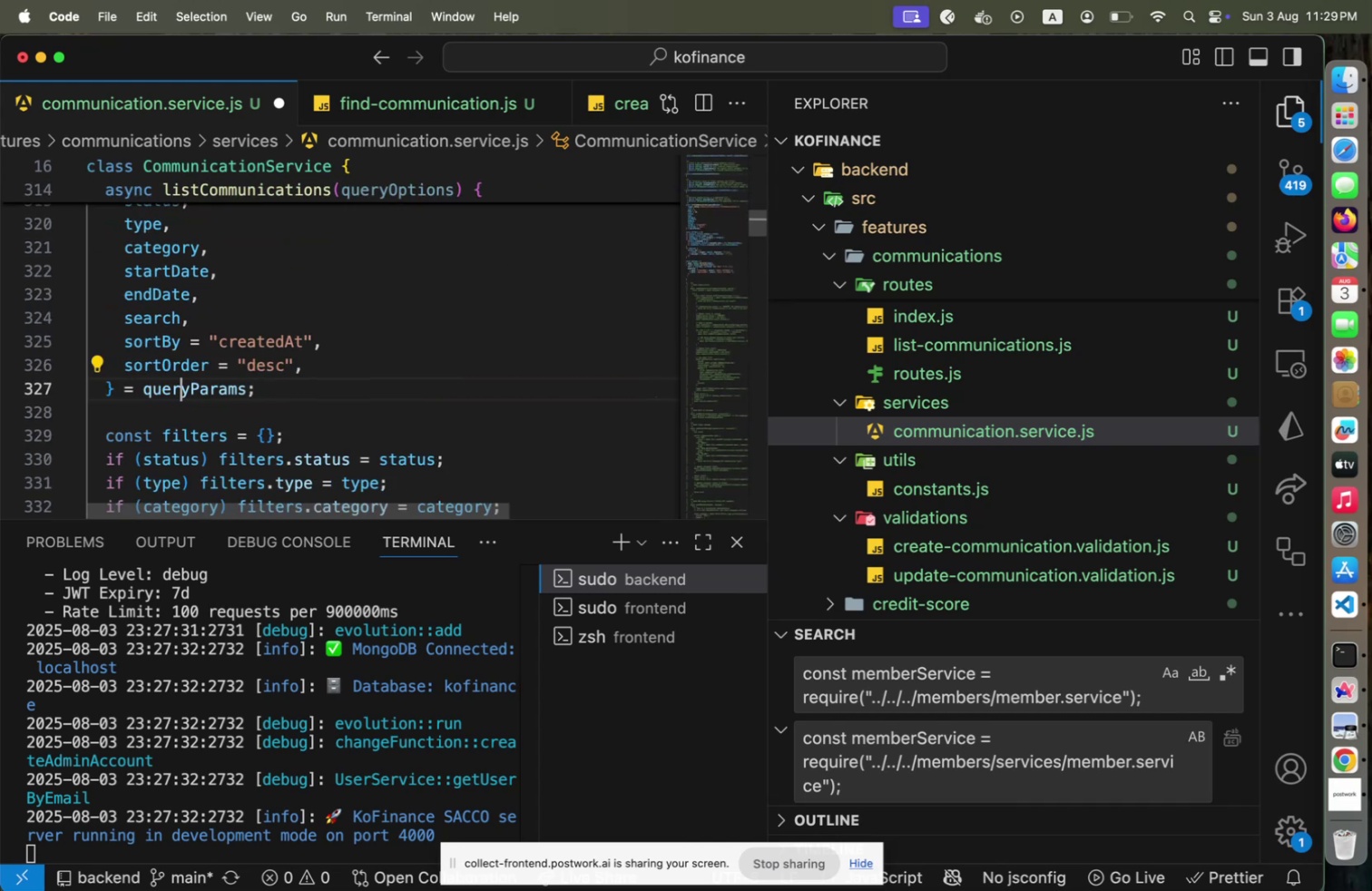 
key(ArrowRight)
 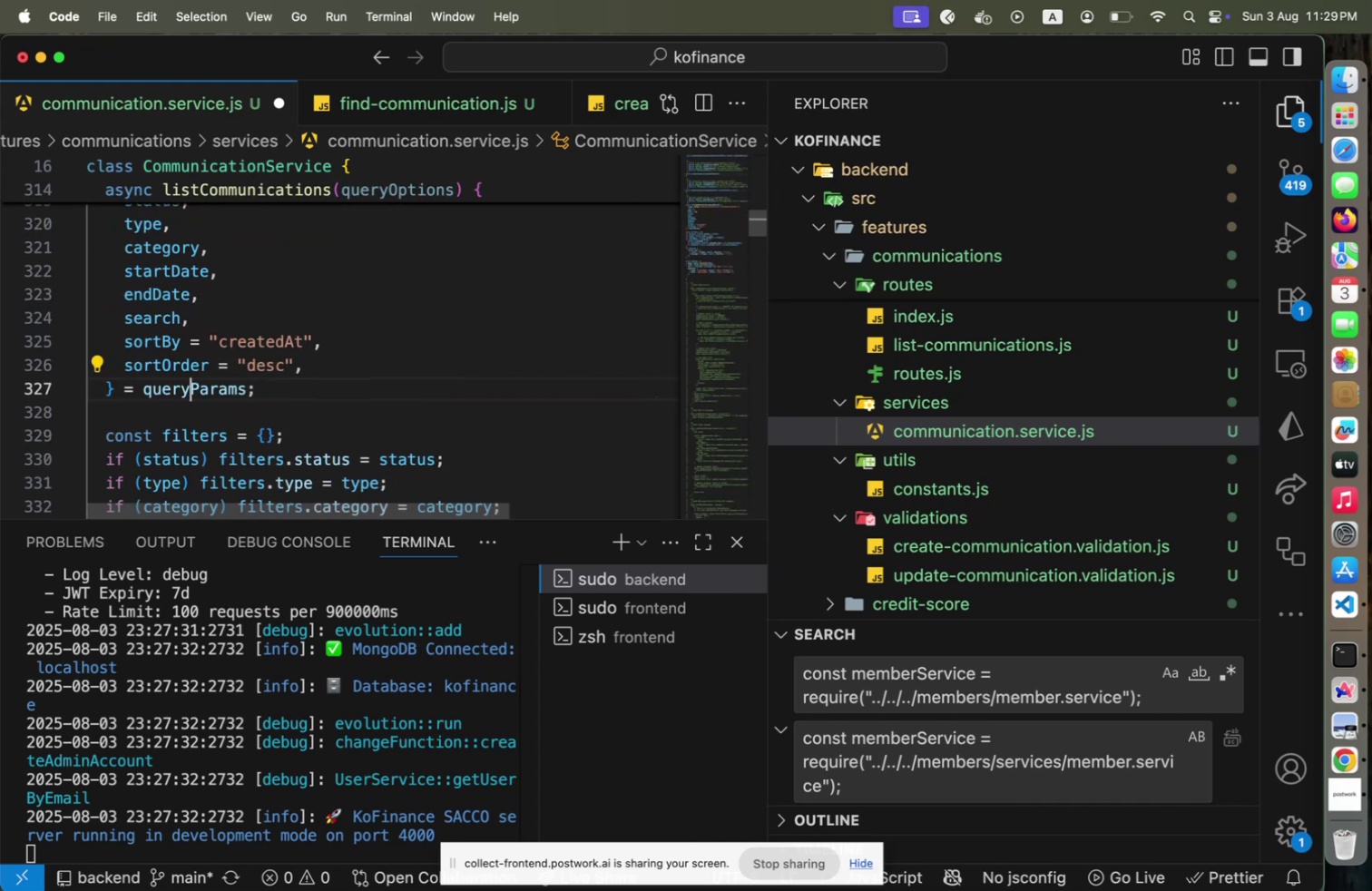 
key(Shift+End)
 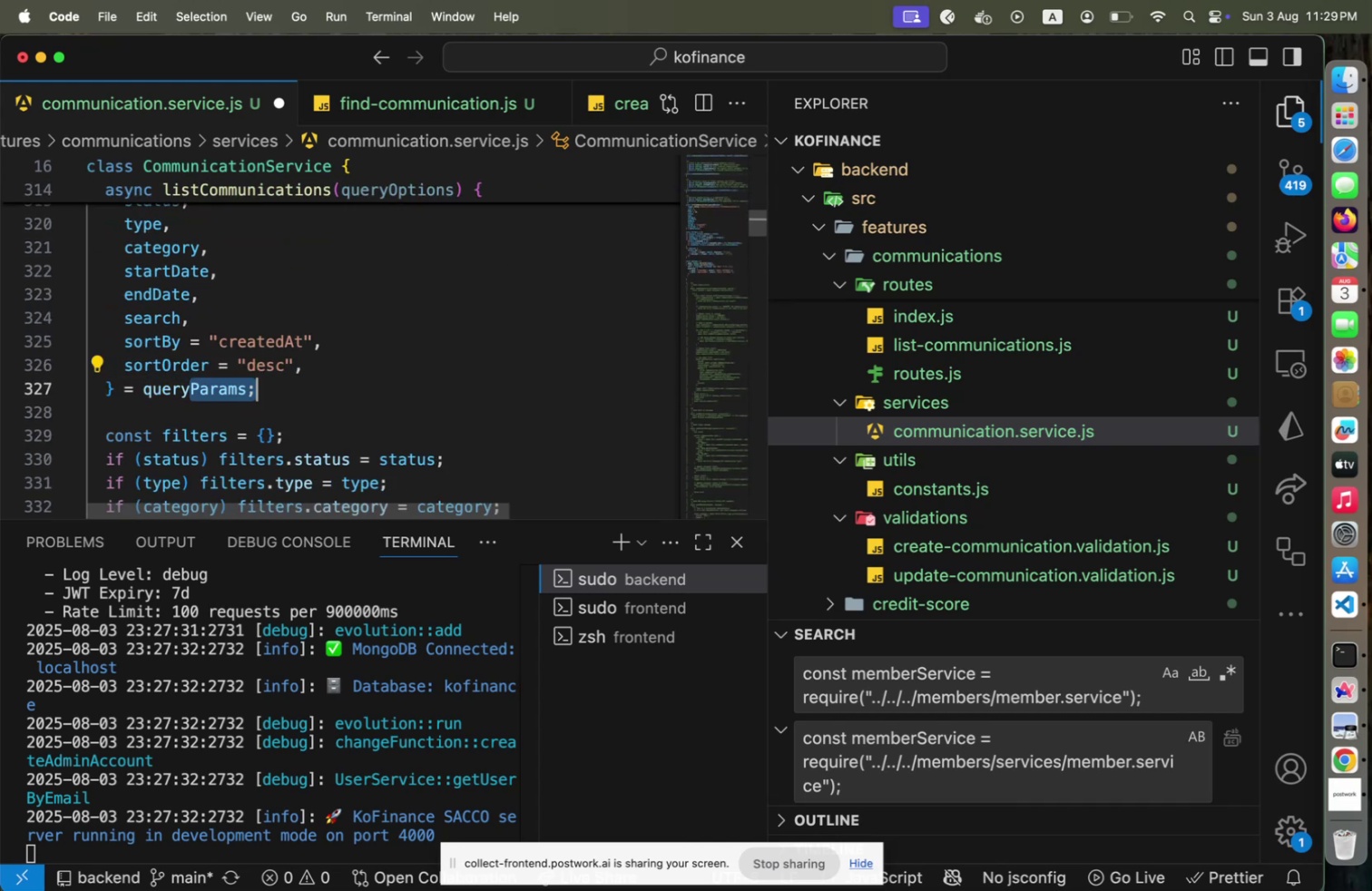 
key(Shift+ArrowLeft)
 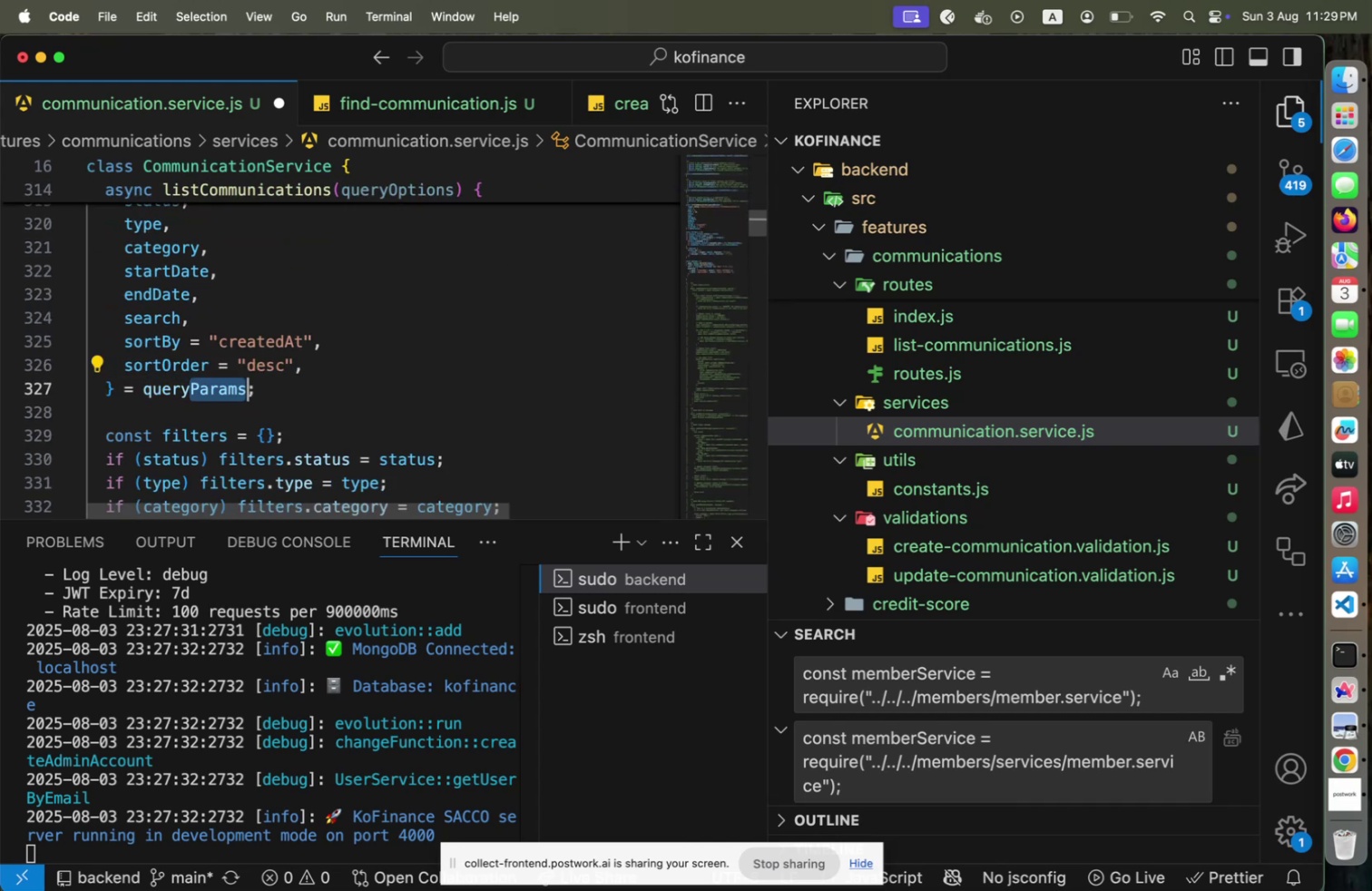 
type(Options)
 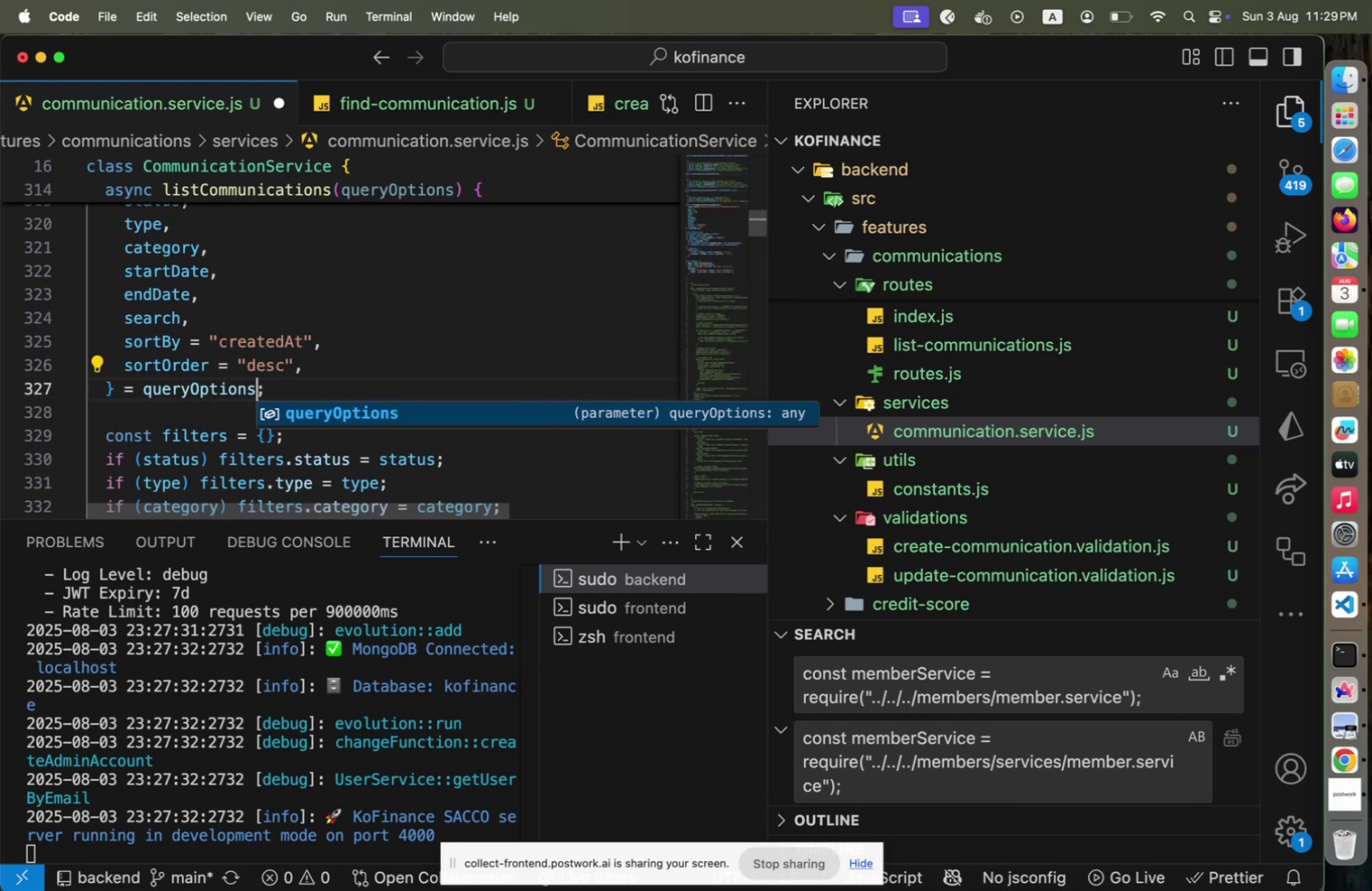 
key(ArrowRight)
 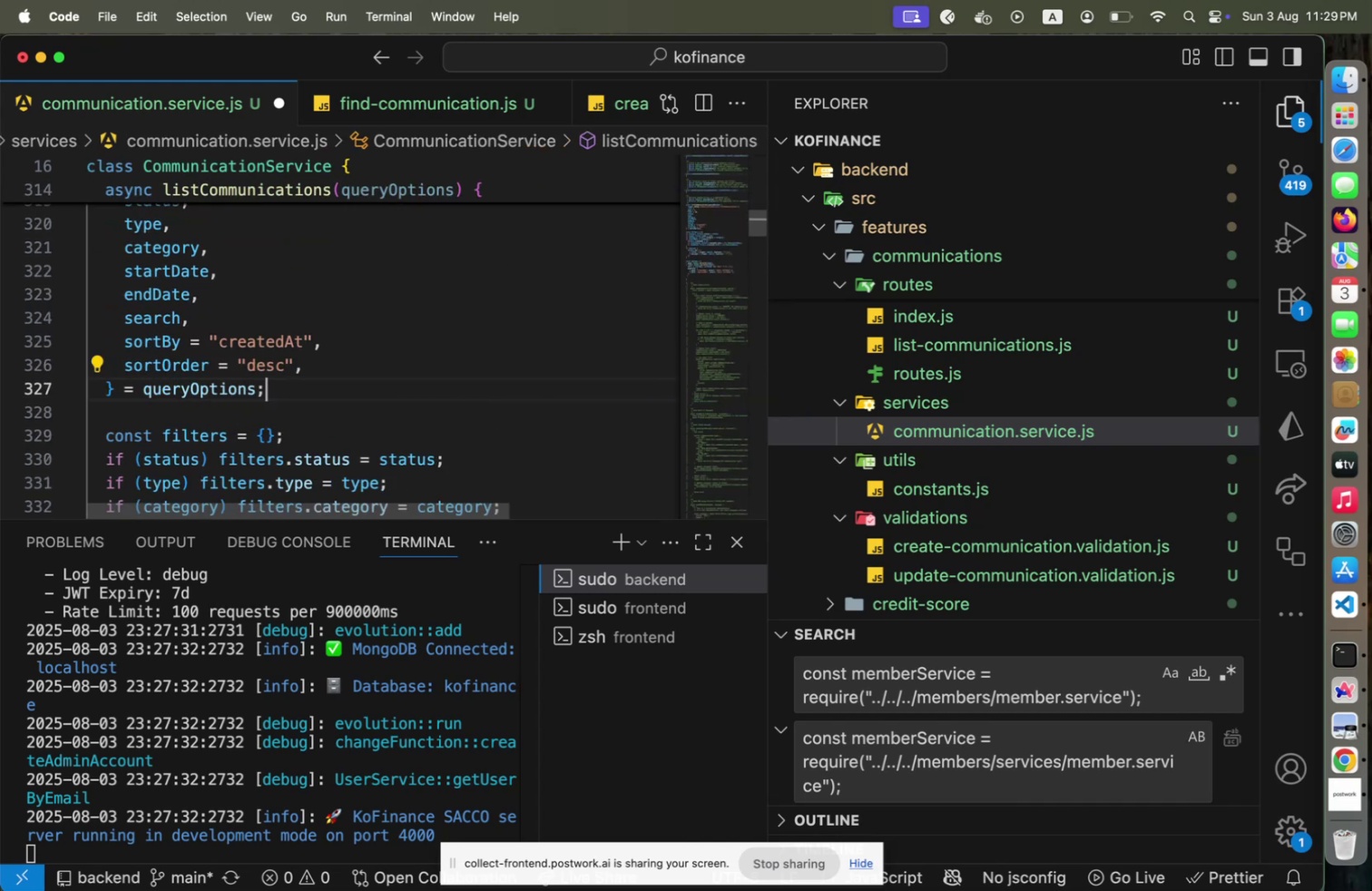 
key(ArrowLeft)
 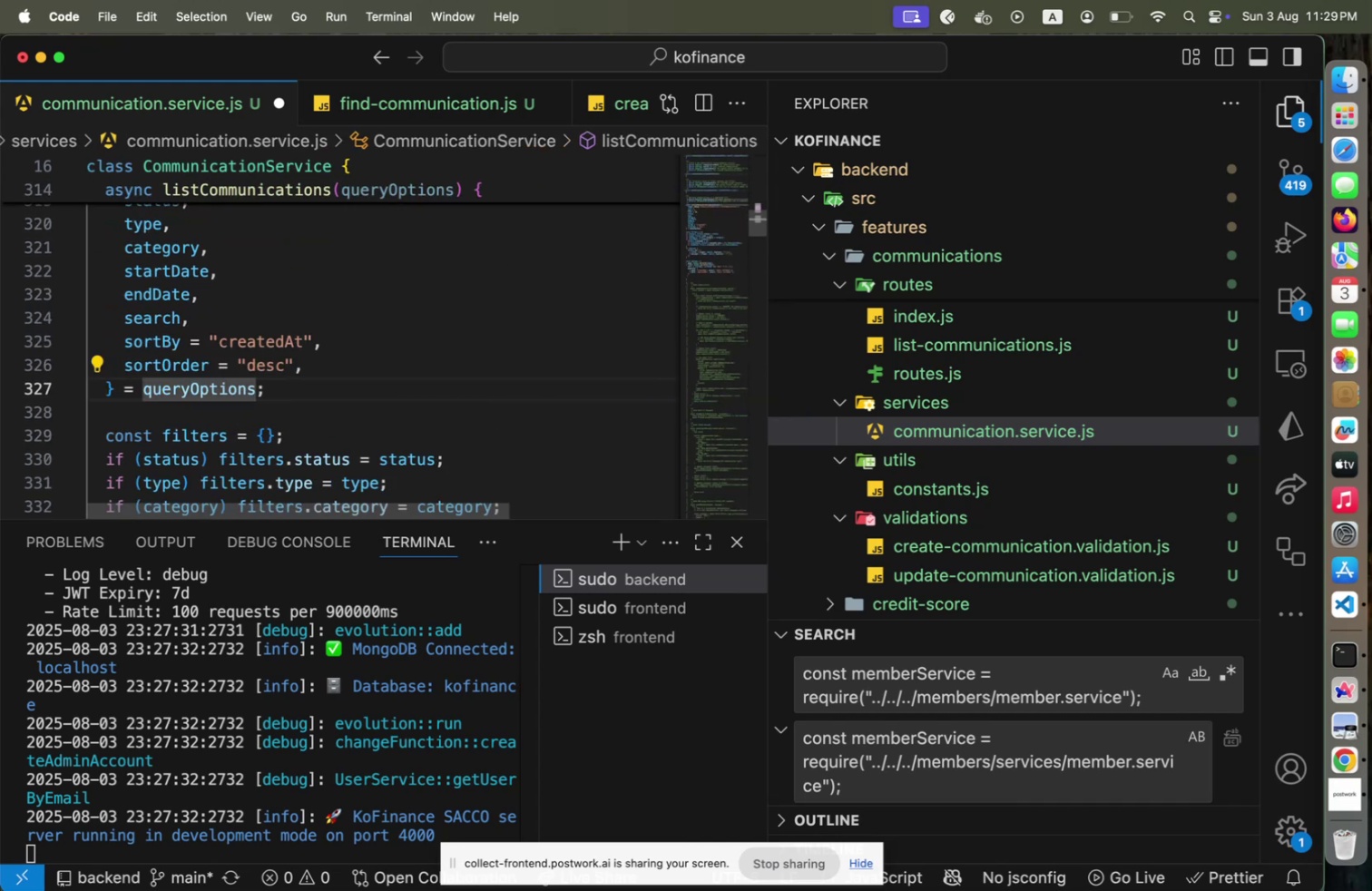 
hold_key(key=ArrowUp, duration=0.97)
 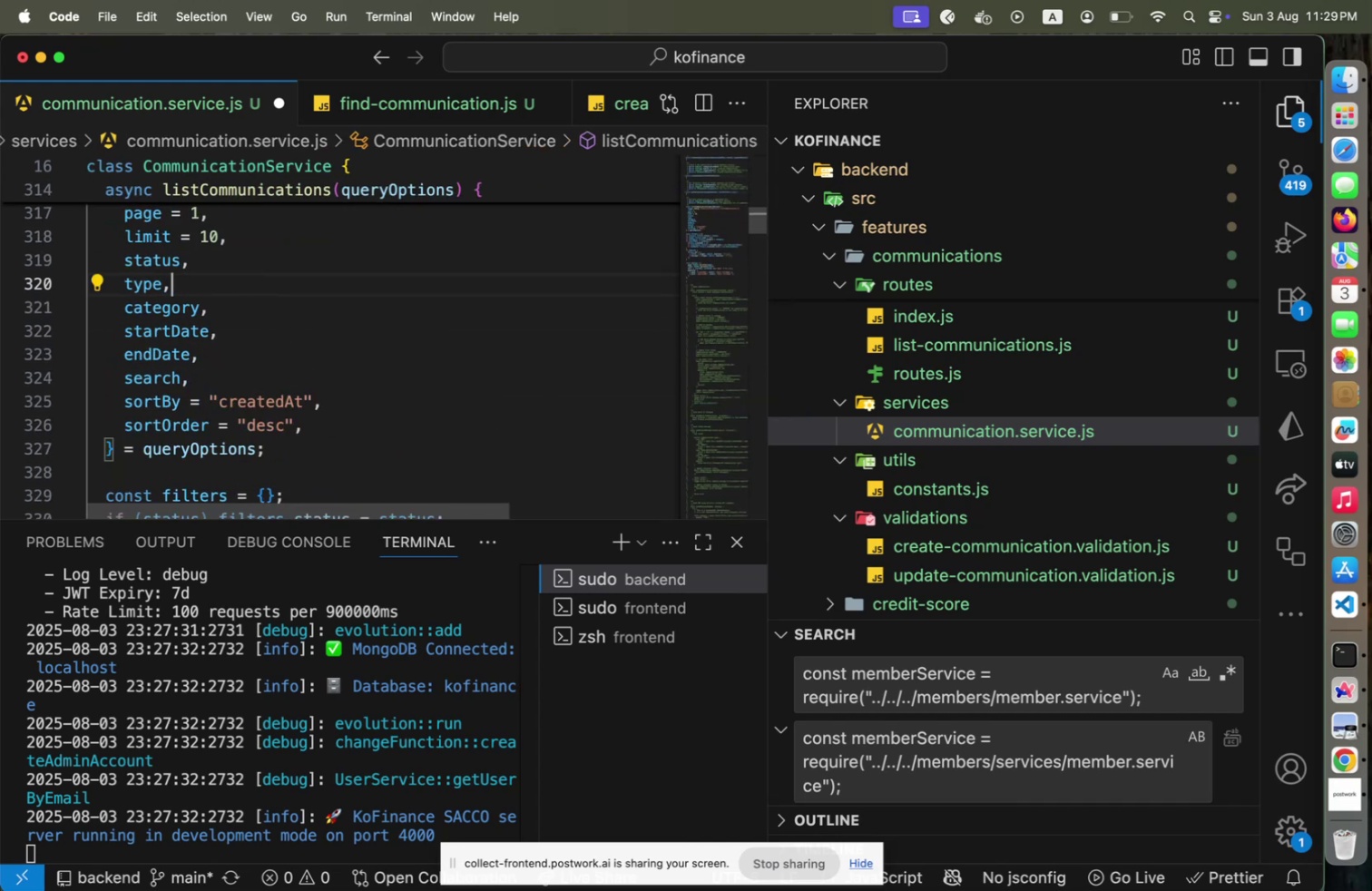 
key(ArrowUp)
 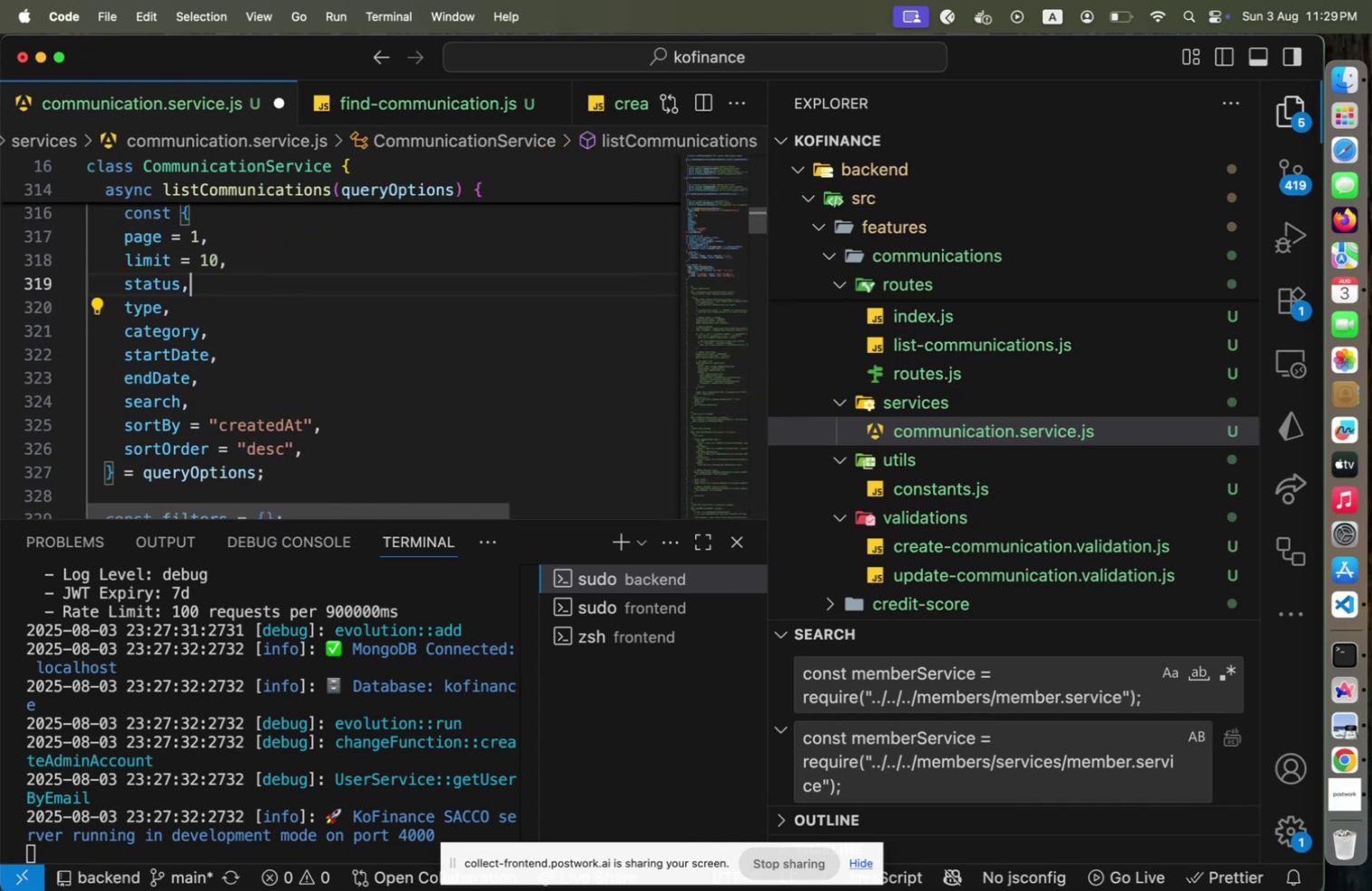 
key(ArrowUp)
 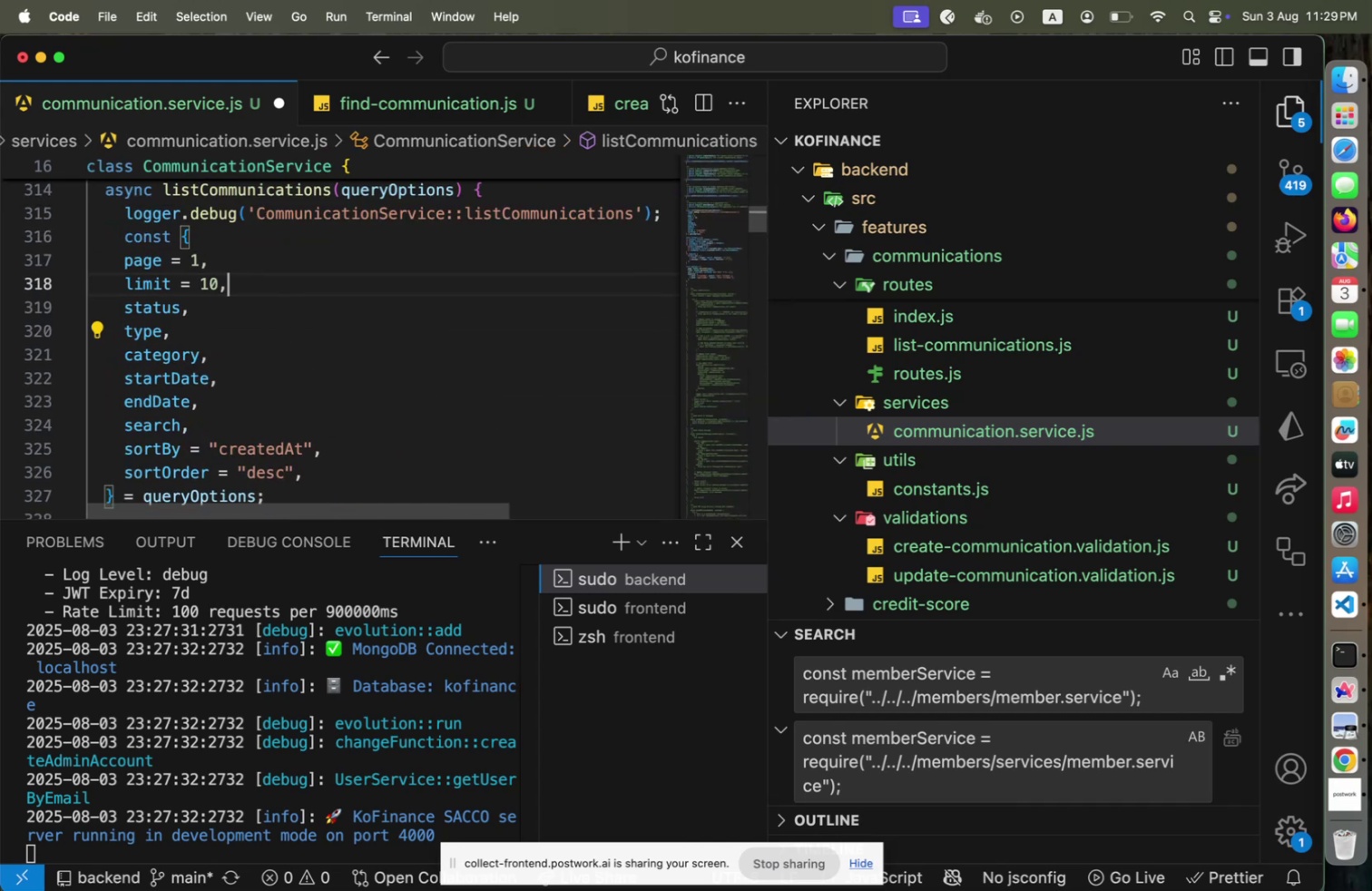 
key(ArrowUp)
 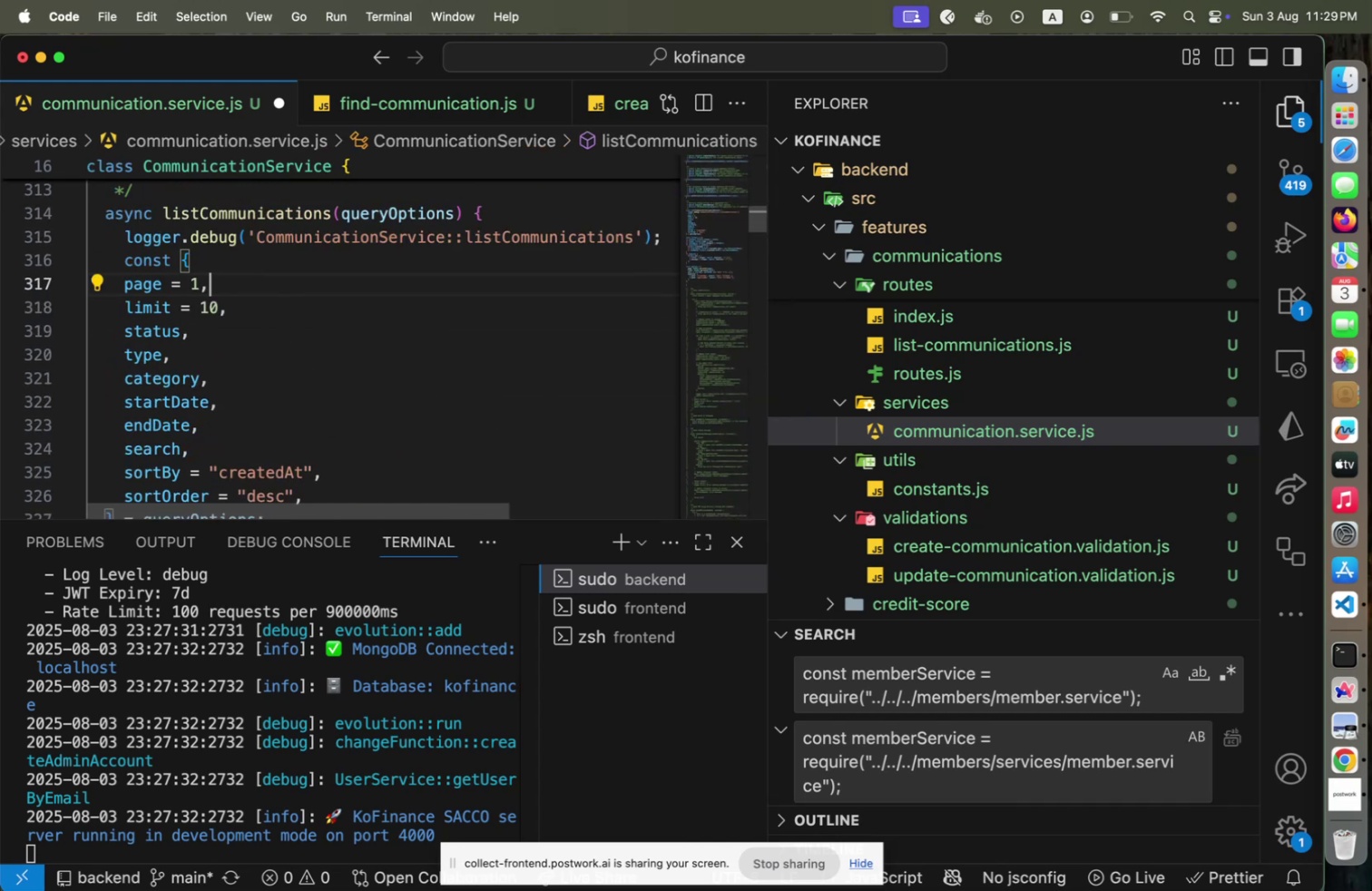 
key(ArrowUp)
 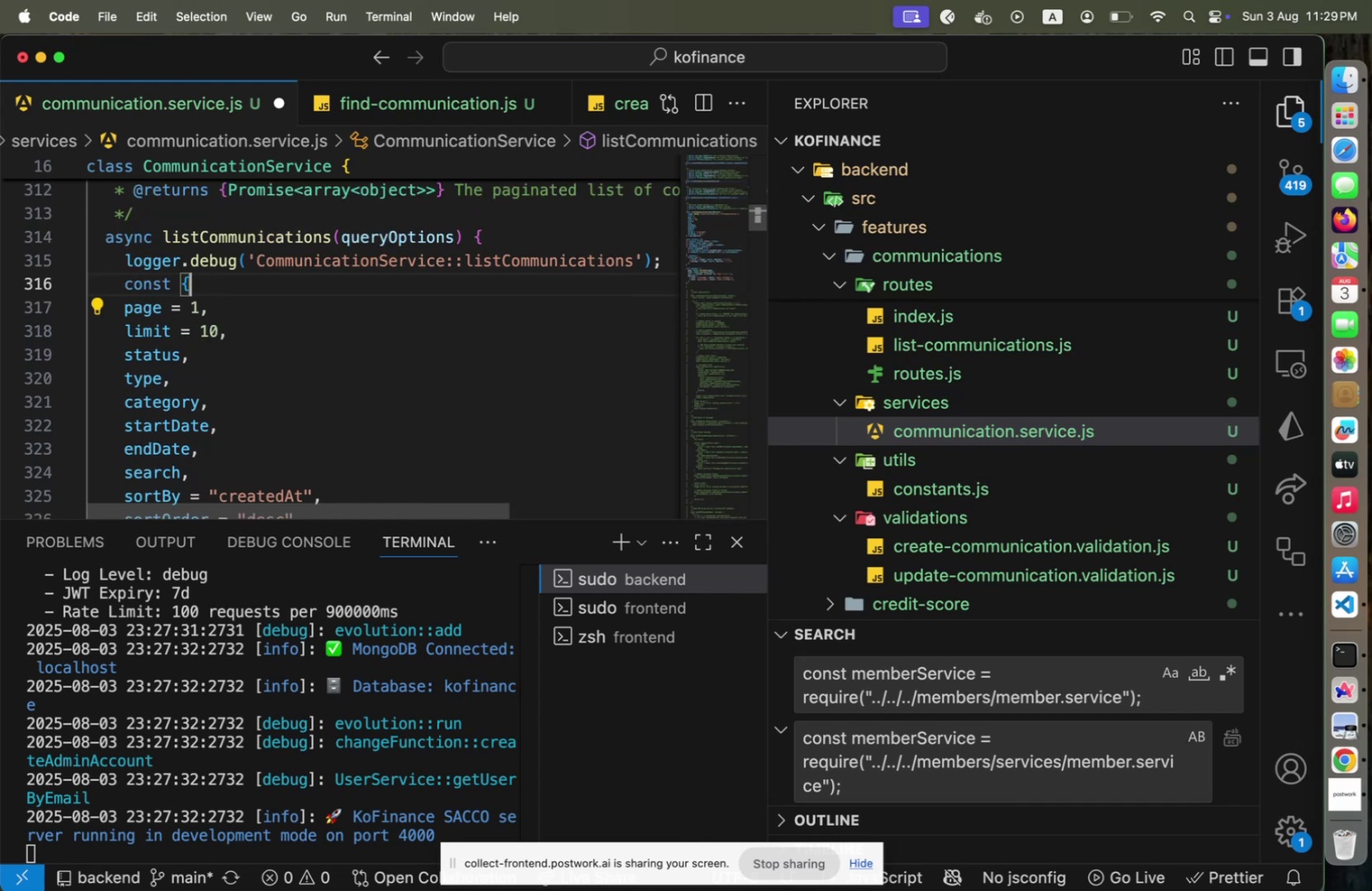 
key(Alt+Shift+F)
 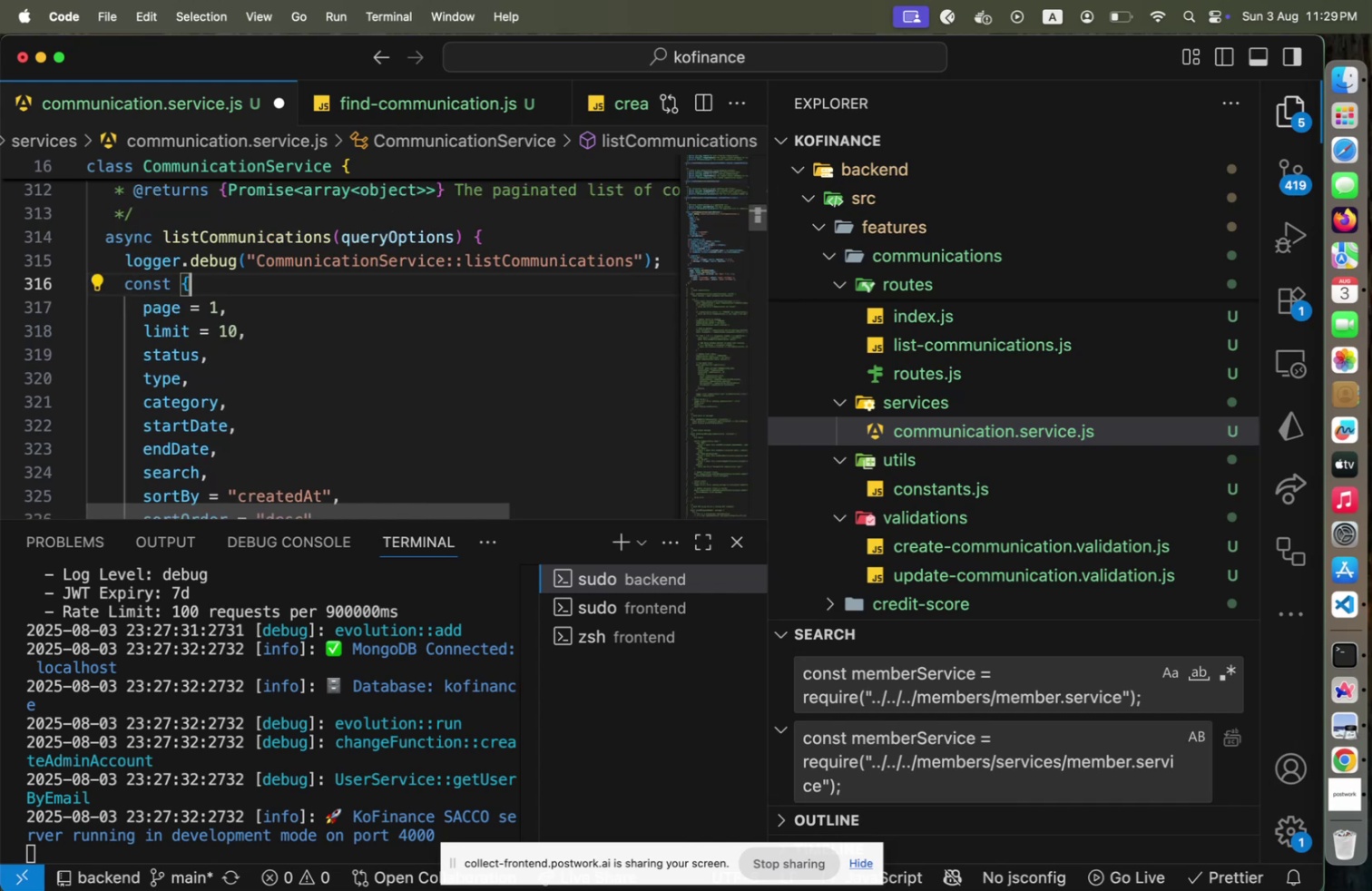 
key(ArrowUp)
 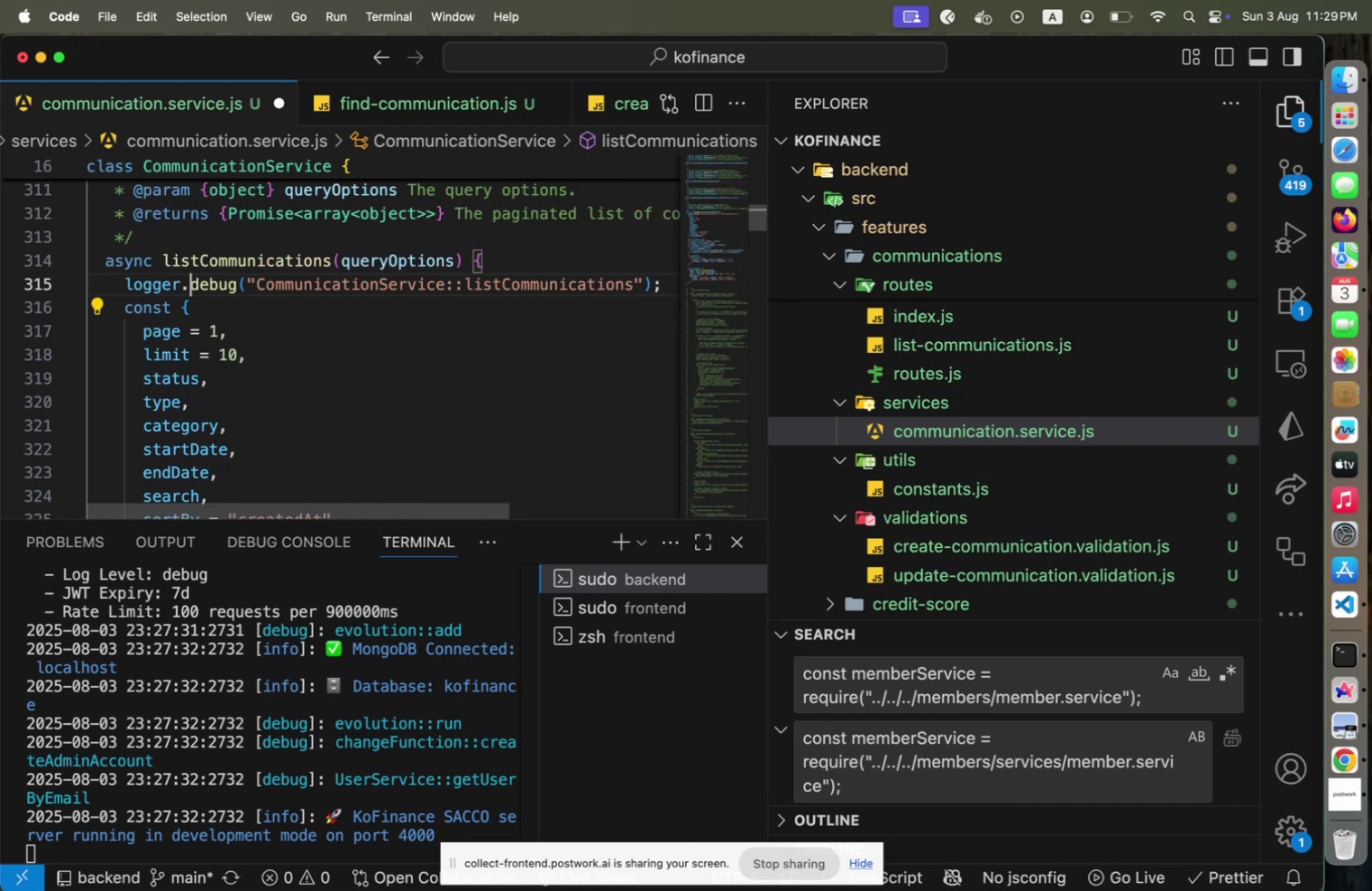 
key(End)
 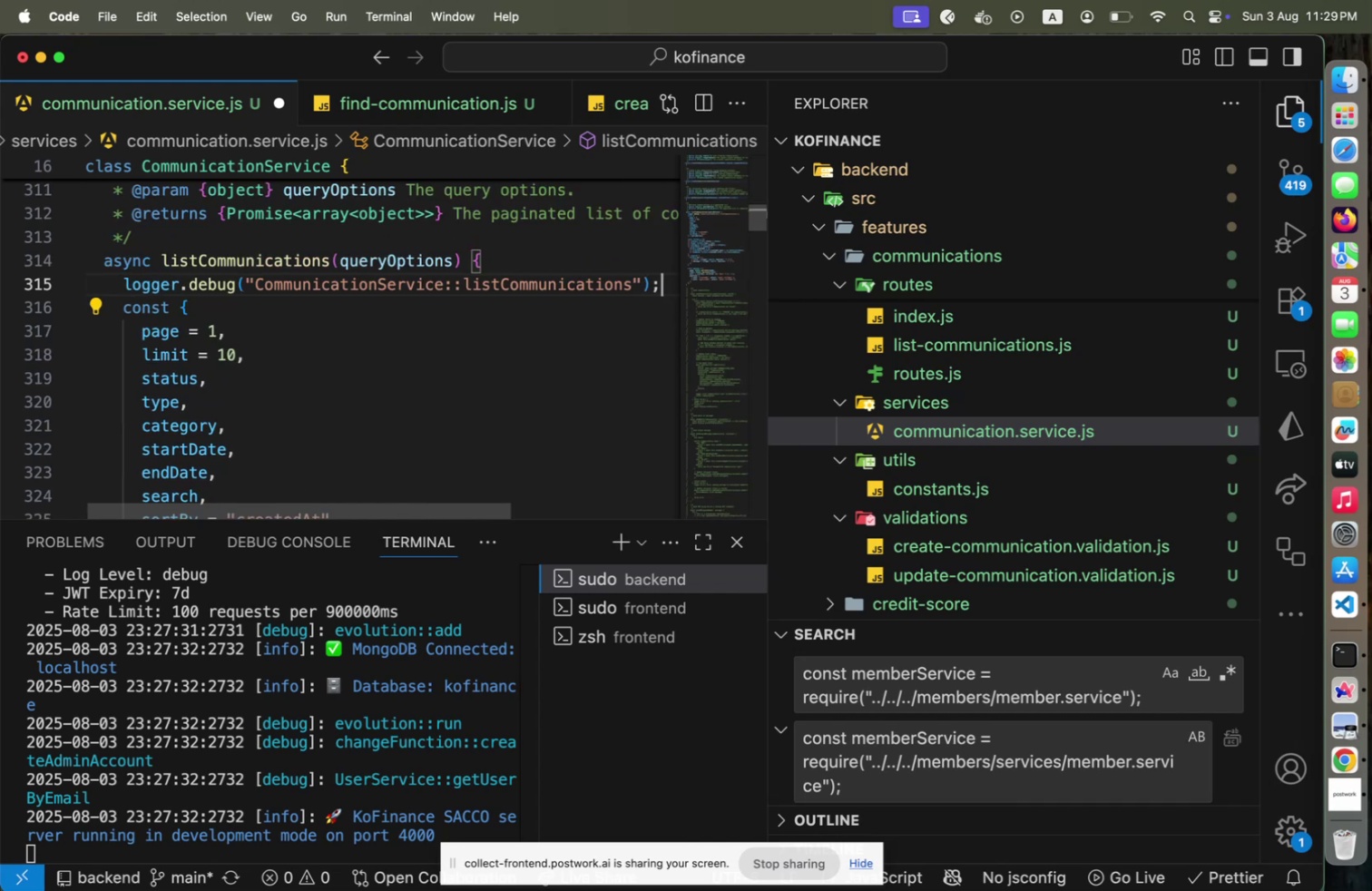 
key(Enter)
 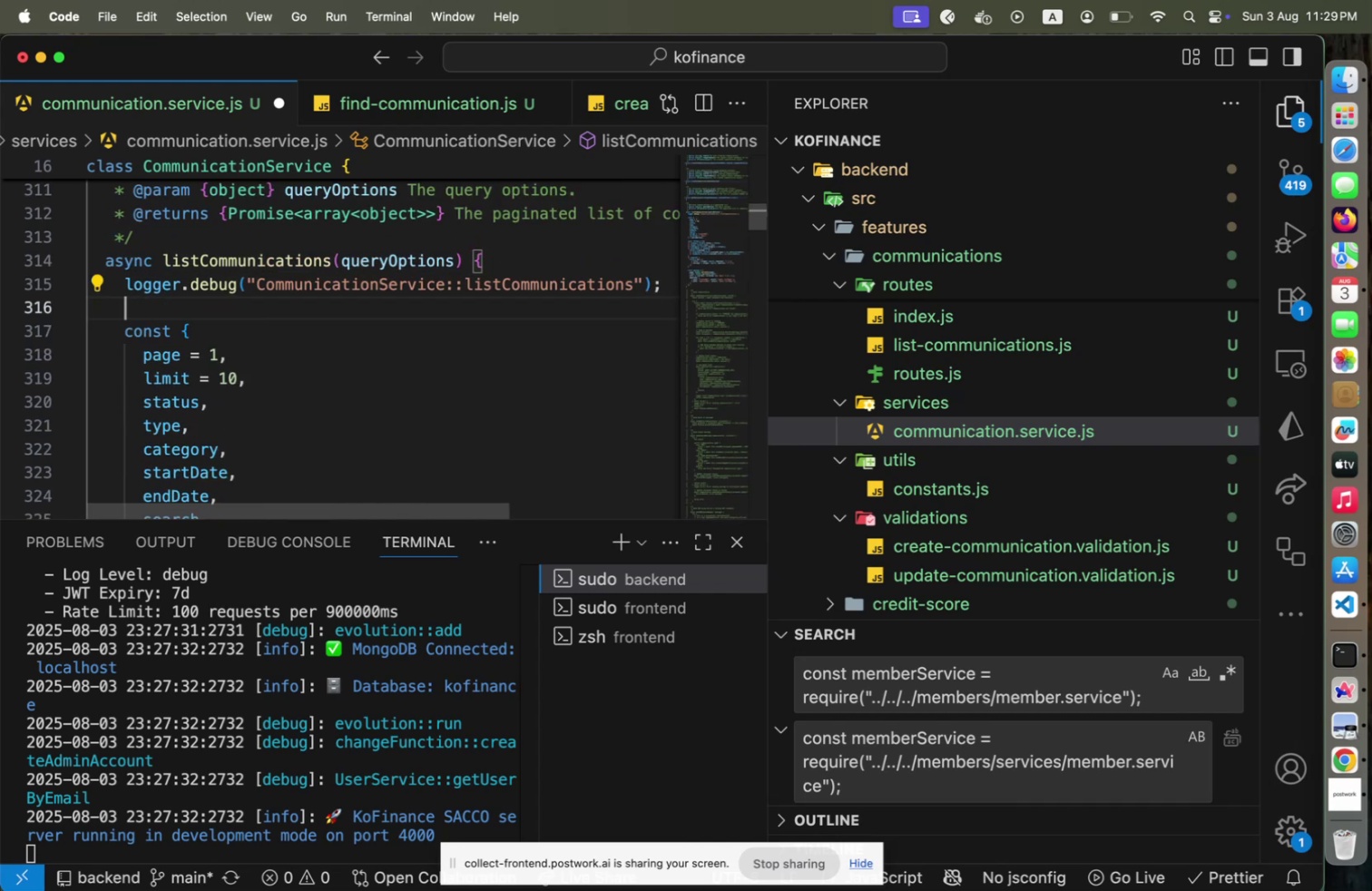 
hold_key(key=ArrowDown, duration=1.5)
 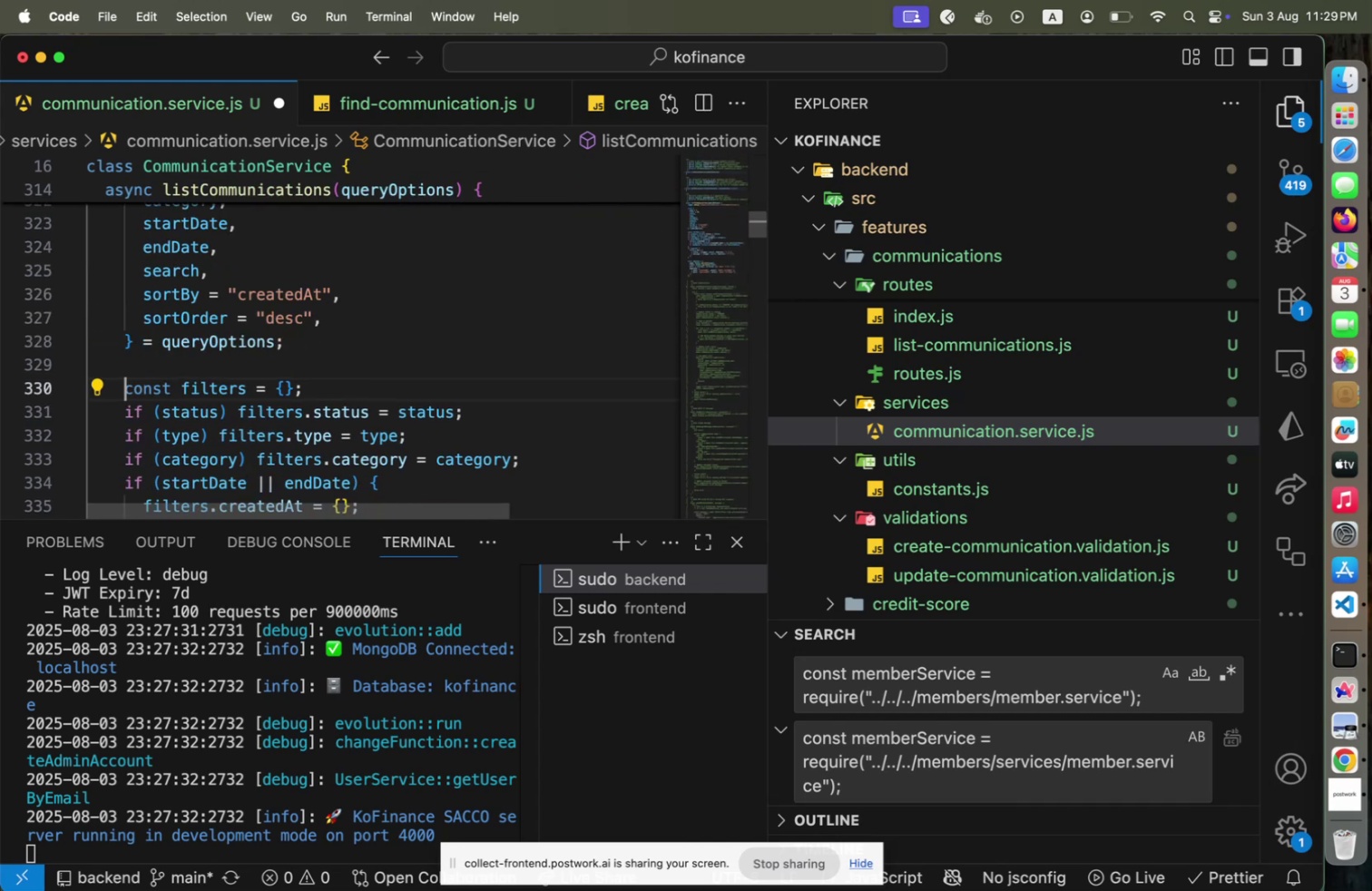 
hold_key(key=ArrowDown, duration=1.5)
 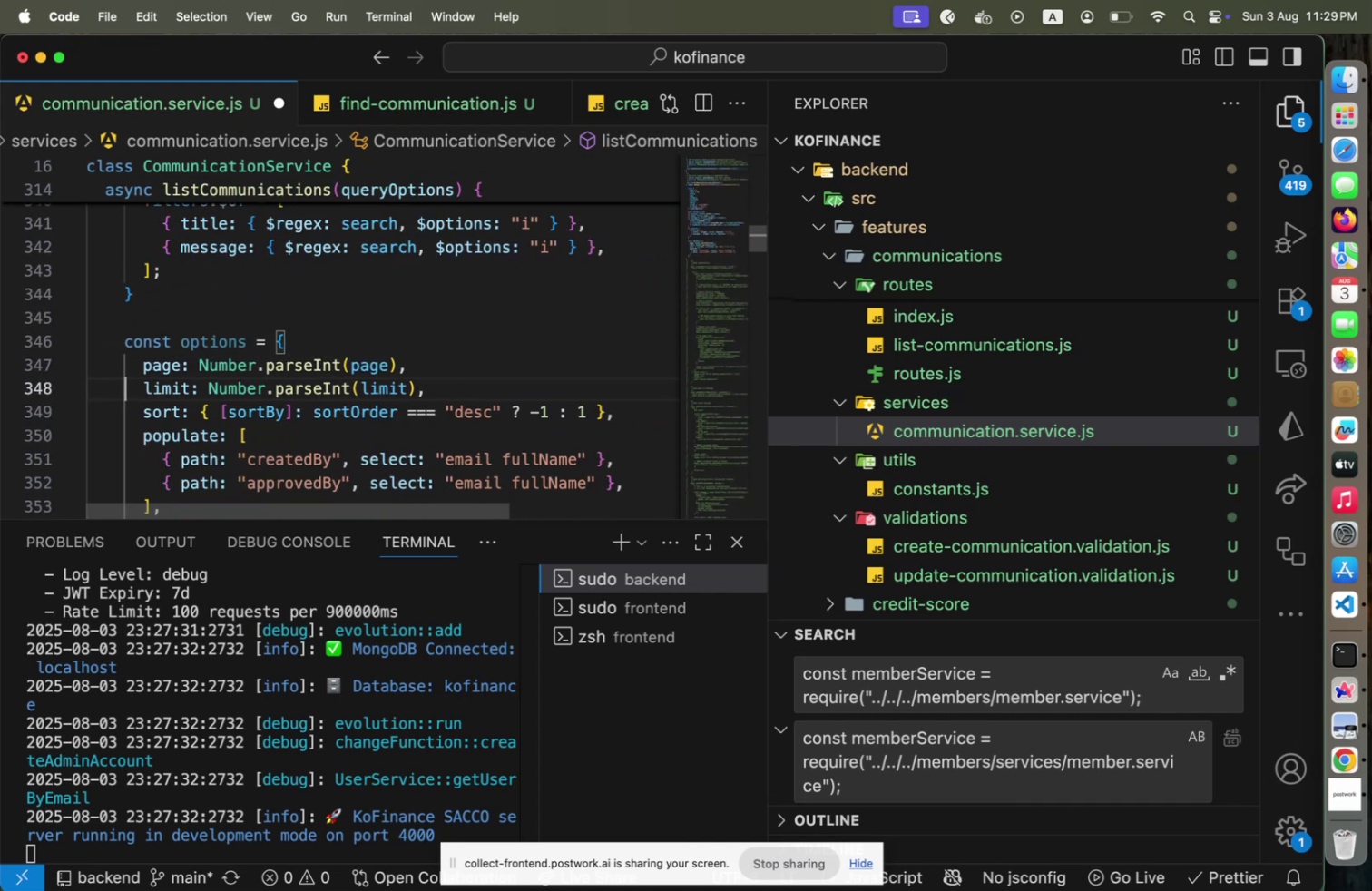 
hold_key(key=ArrowDown, duration=0.41)
 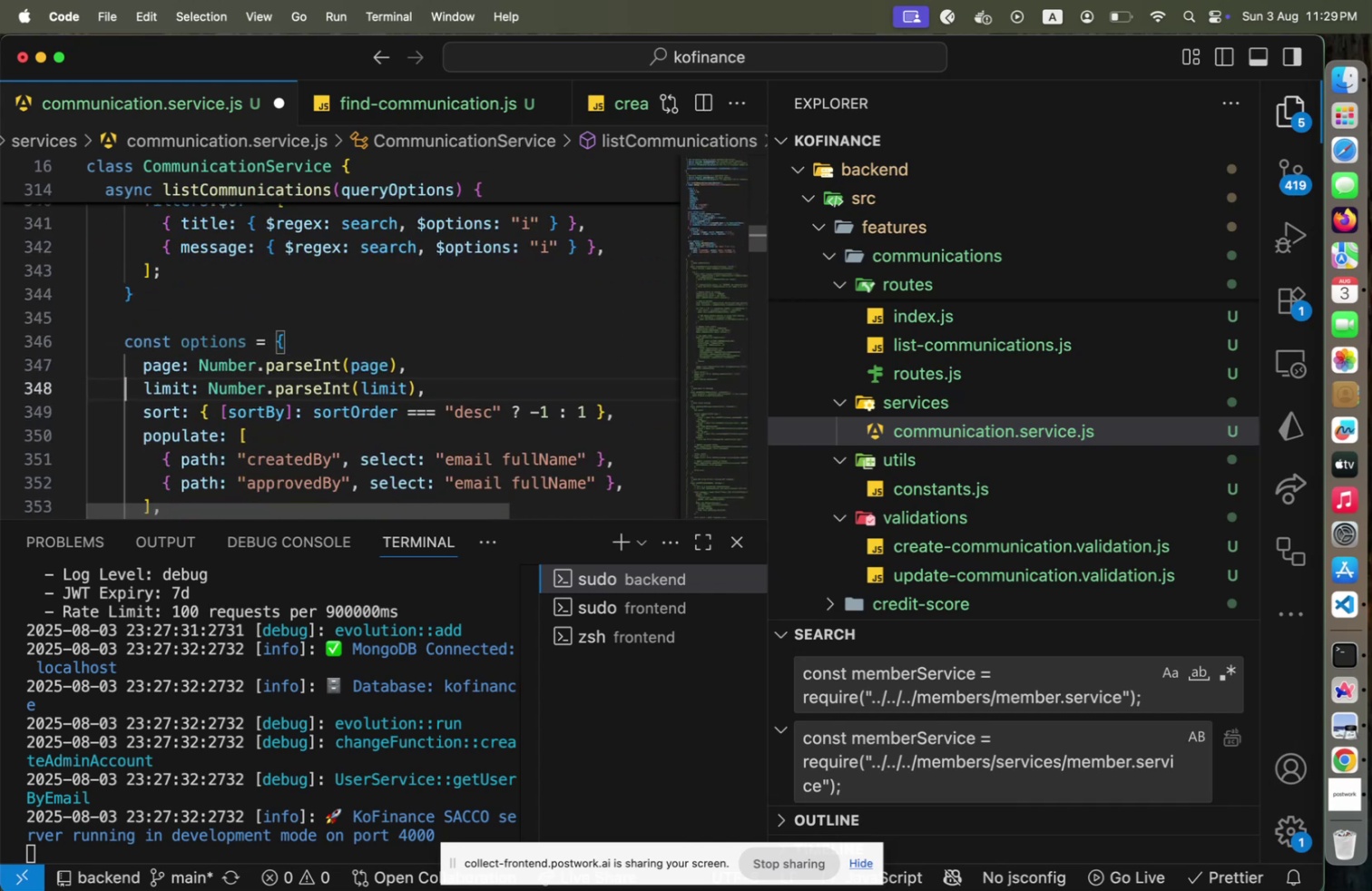 
hold_key(key=ArrowDown, duration=0.91)
 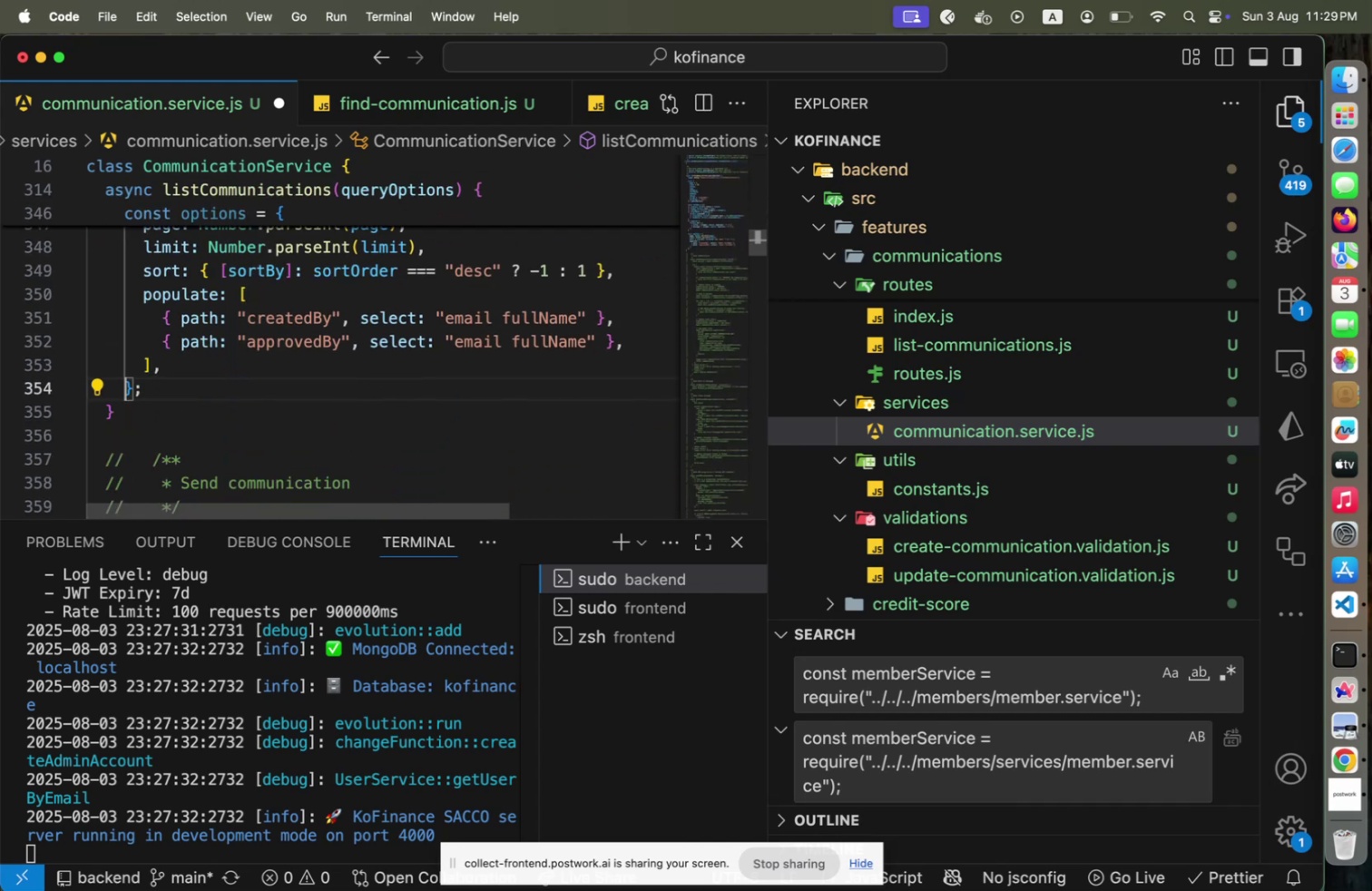 
key(End)
 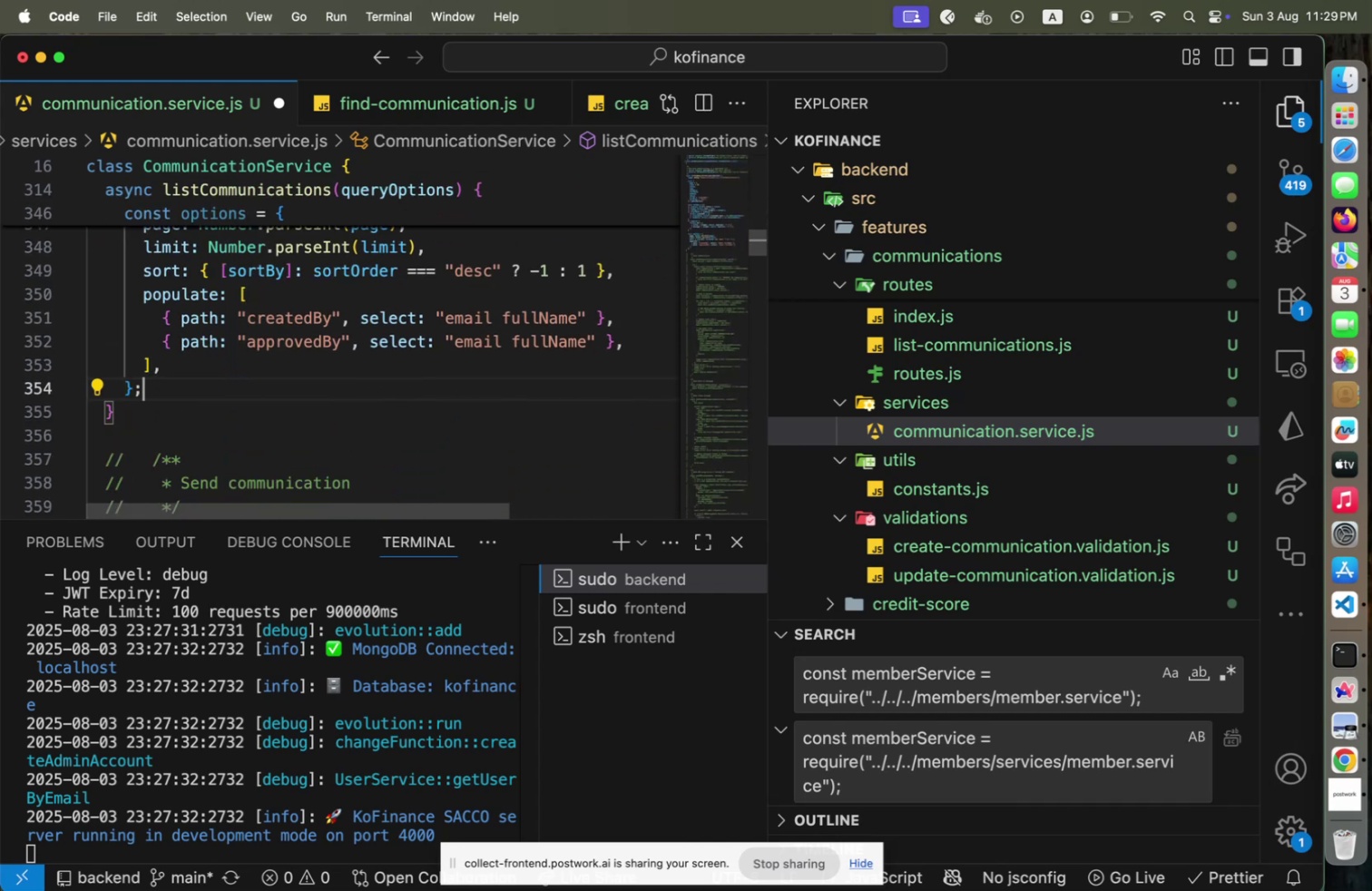 
key(Enter)
 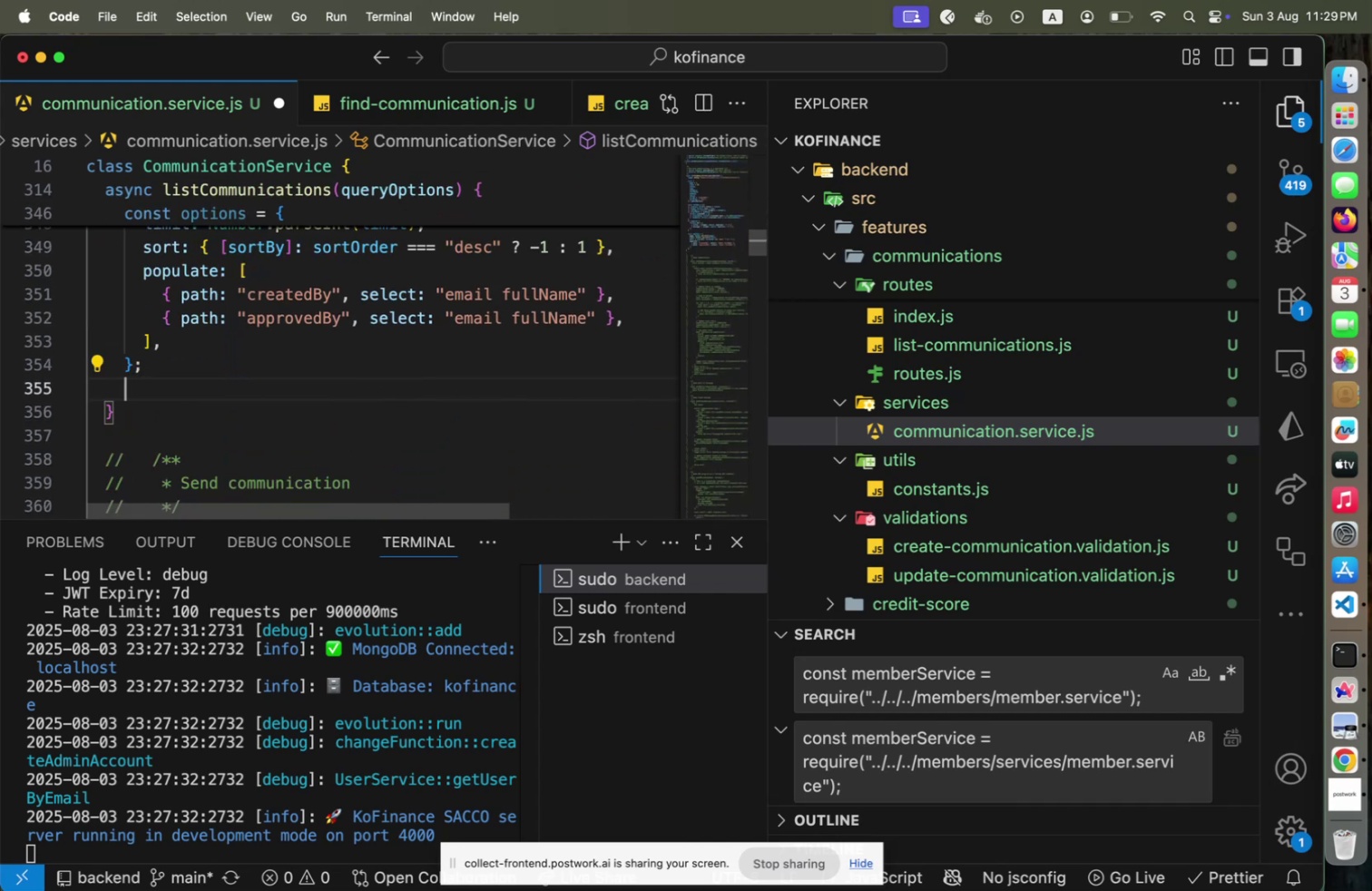 
key(Enter)
 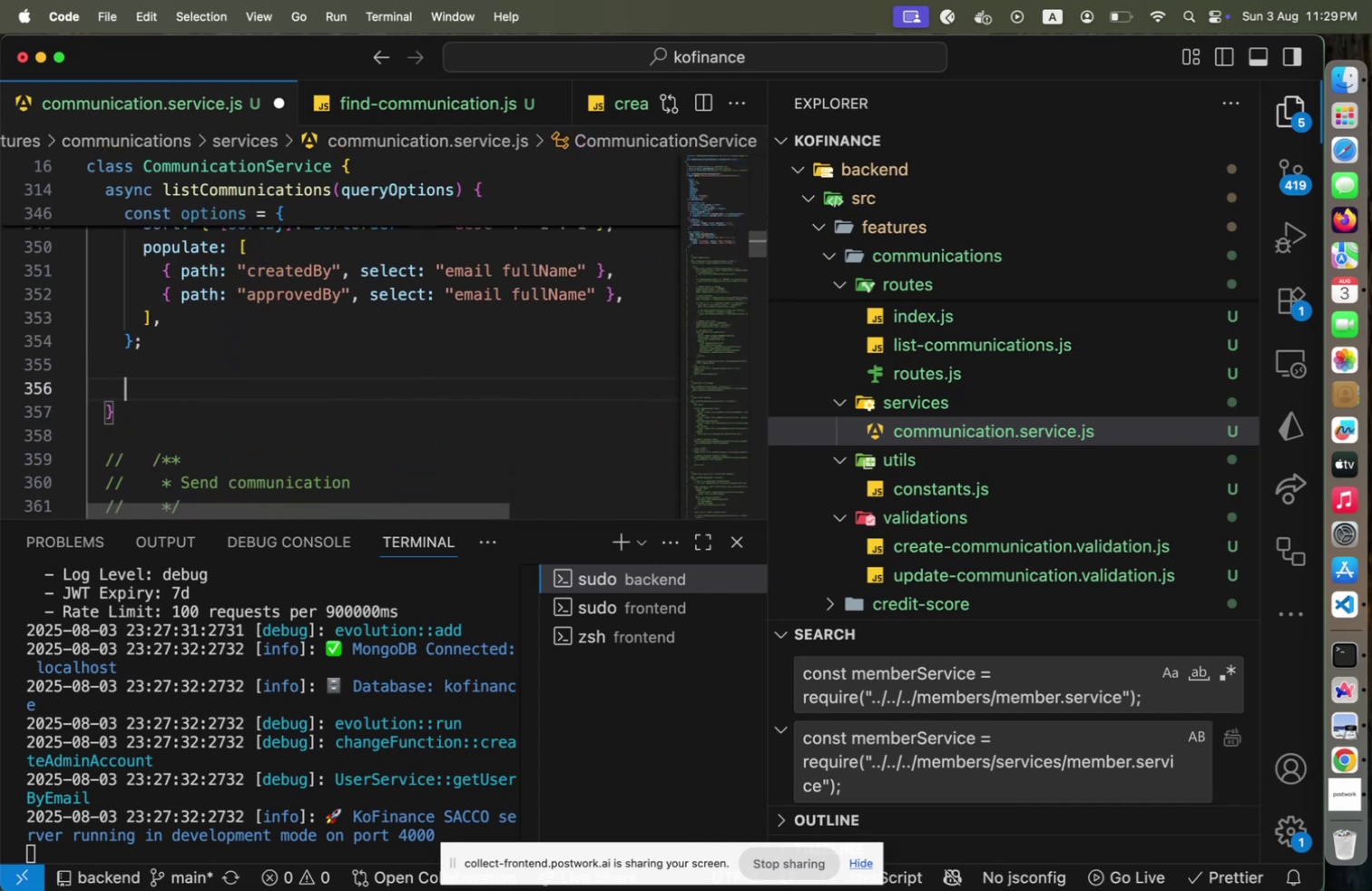 
type(return await Communication.oag)
key(Backspace)
key(Backspace)
key(Backspace)
type(o)
key(Backspace)
type(paginate(query, options)
 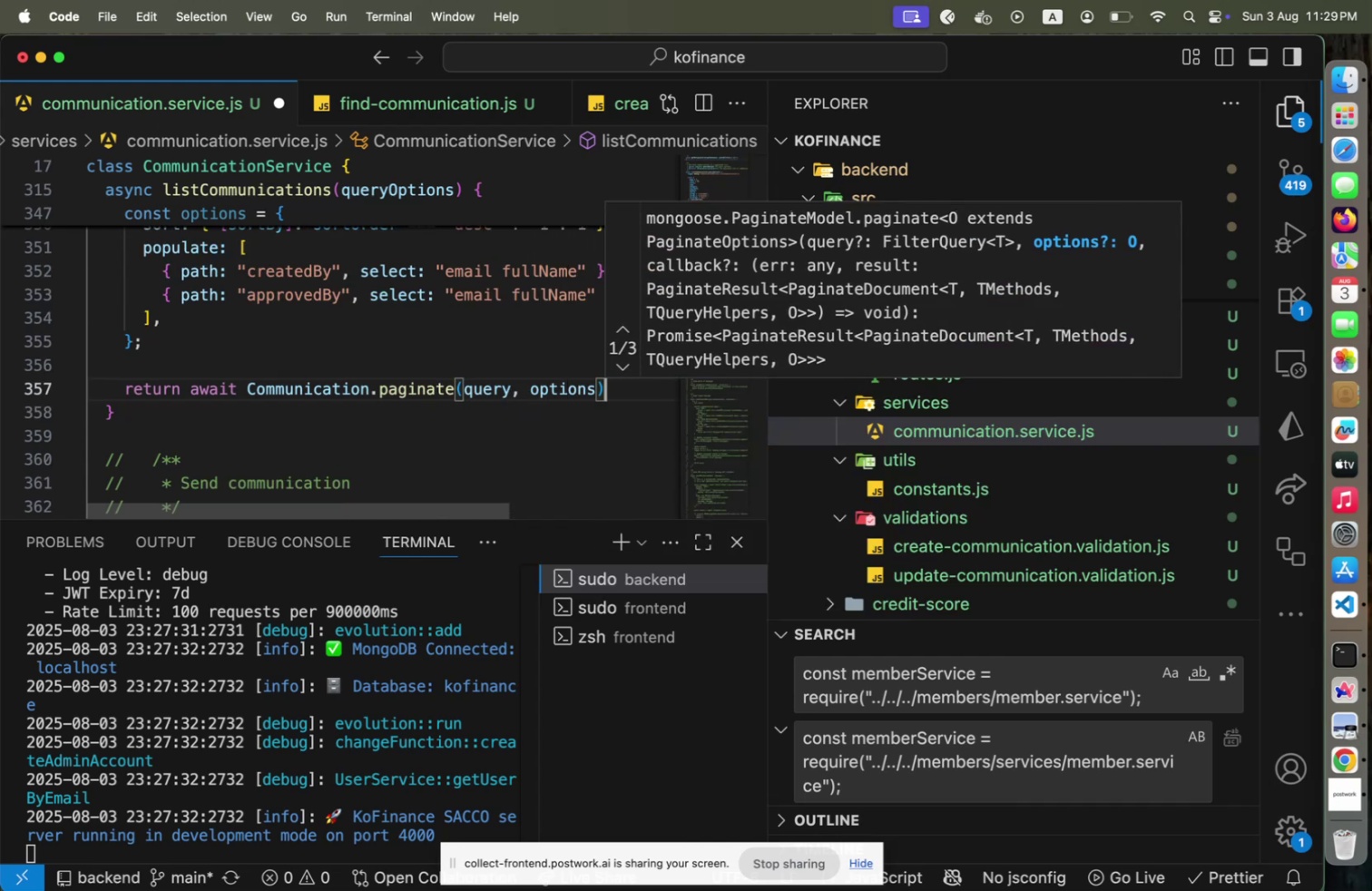 
 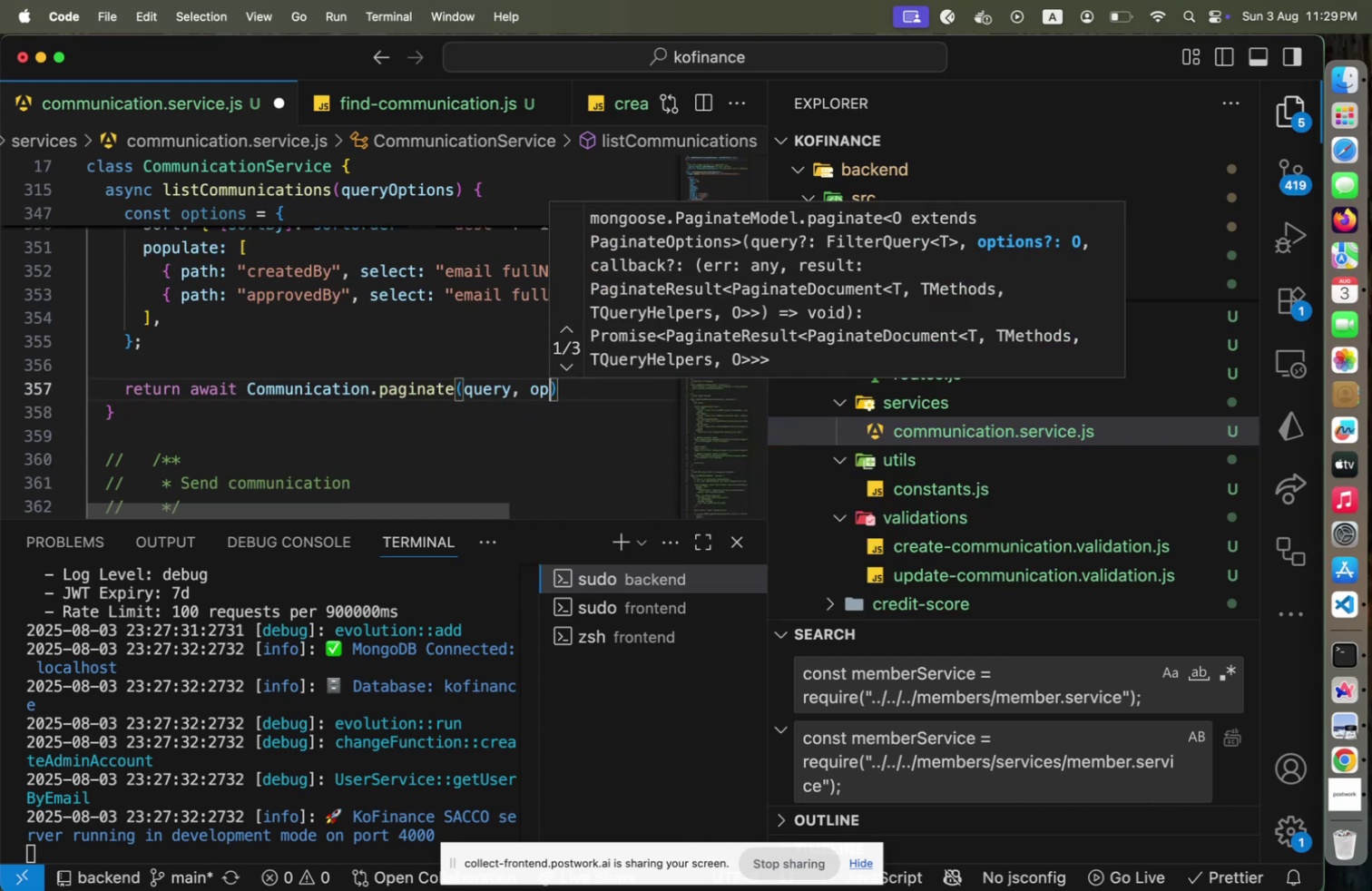 
key(ArrowRight)
 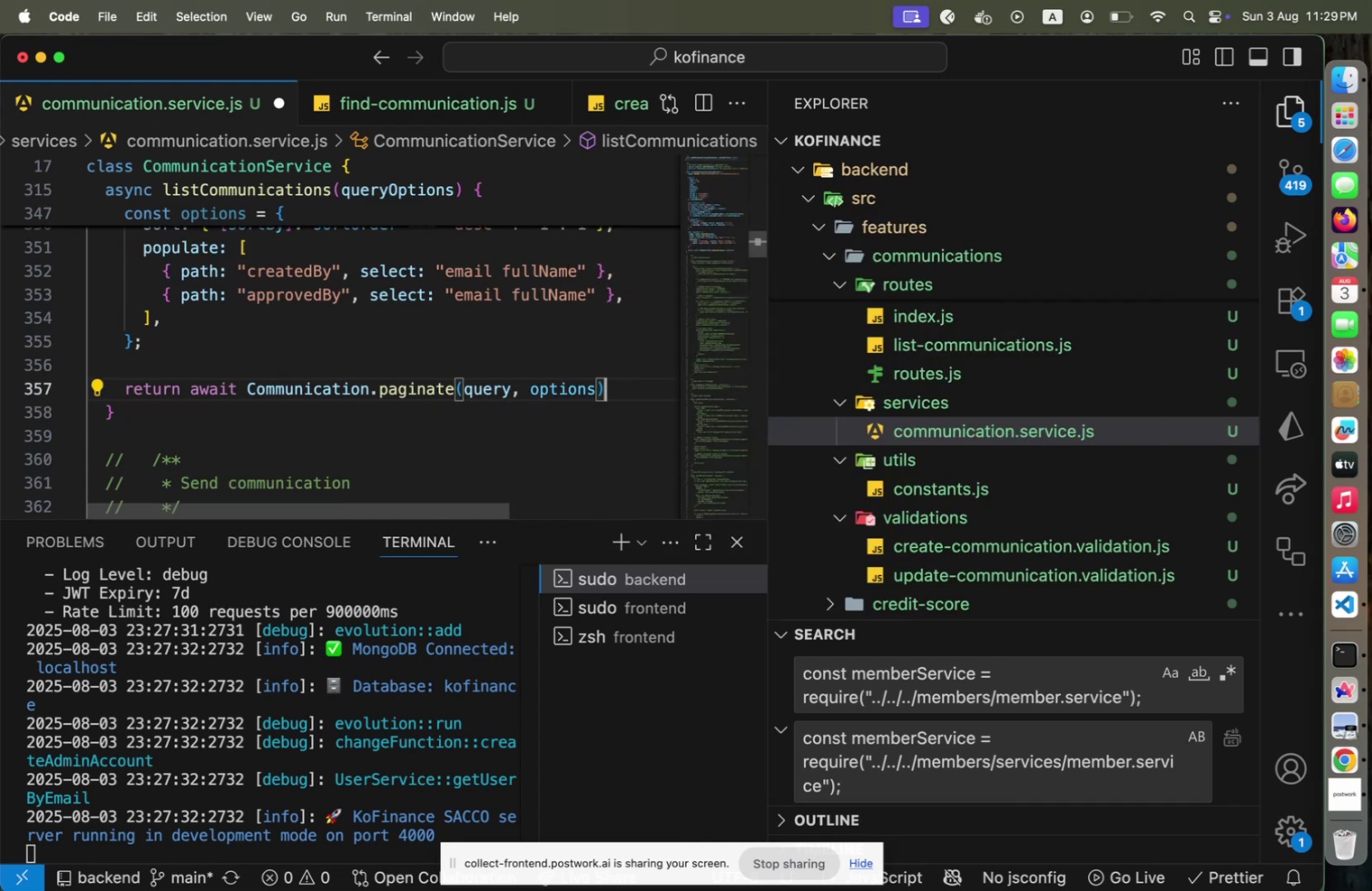 
key(Semicolon)
 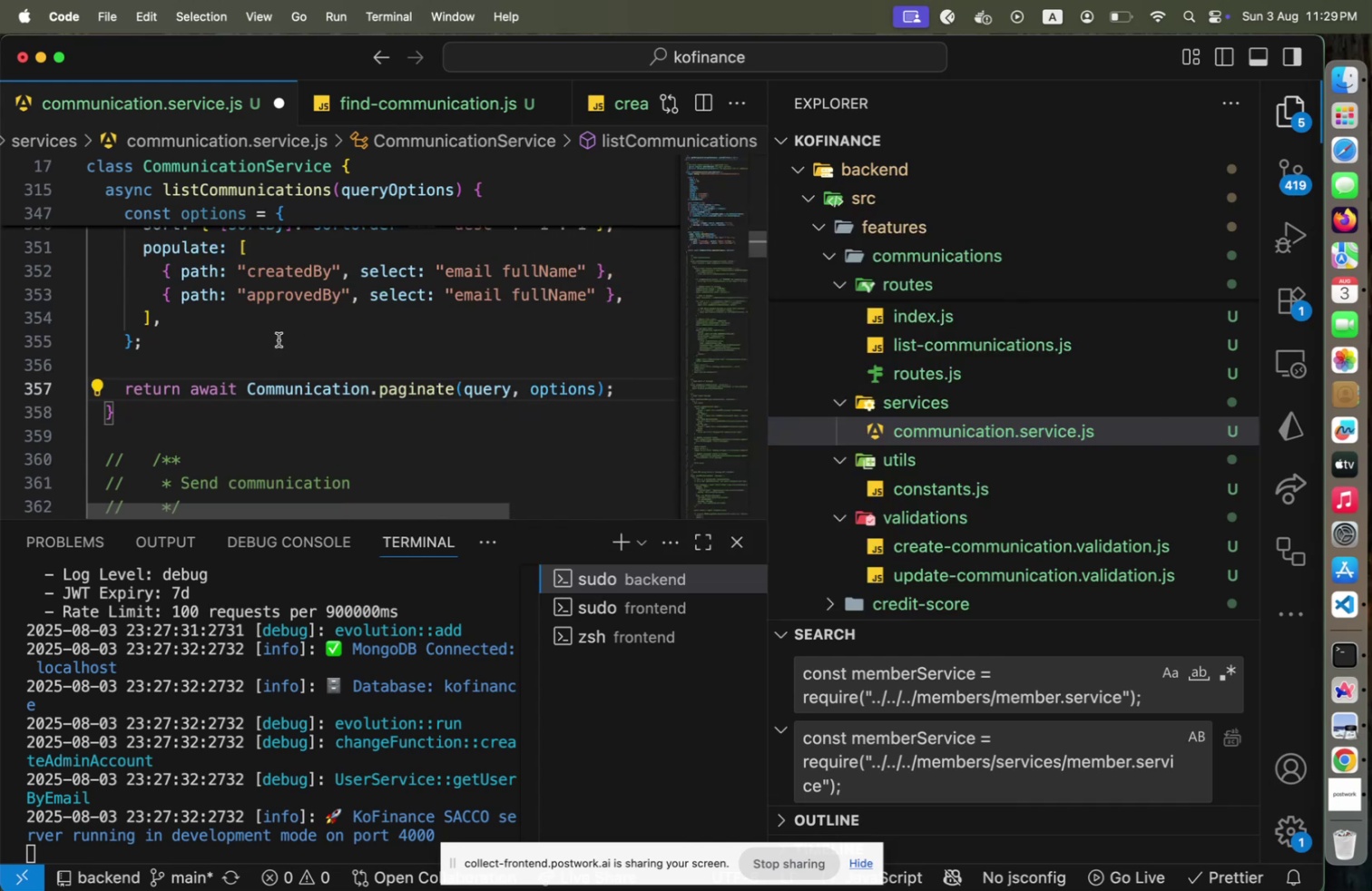 
scroll: coordinate [341, 402], scroll_direction: down, amount: 4.0
 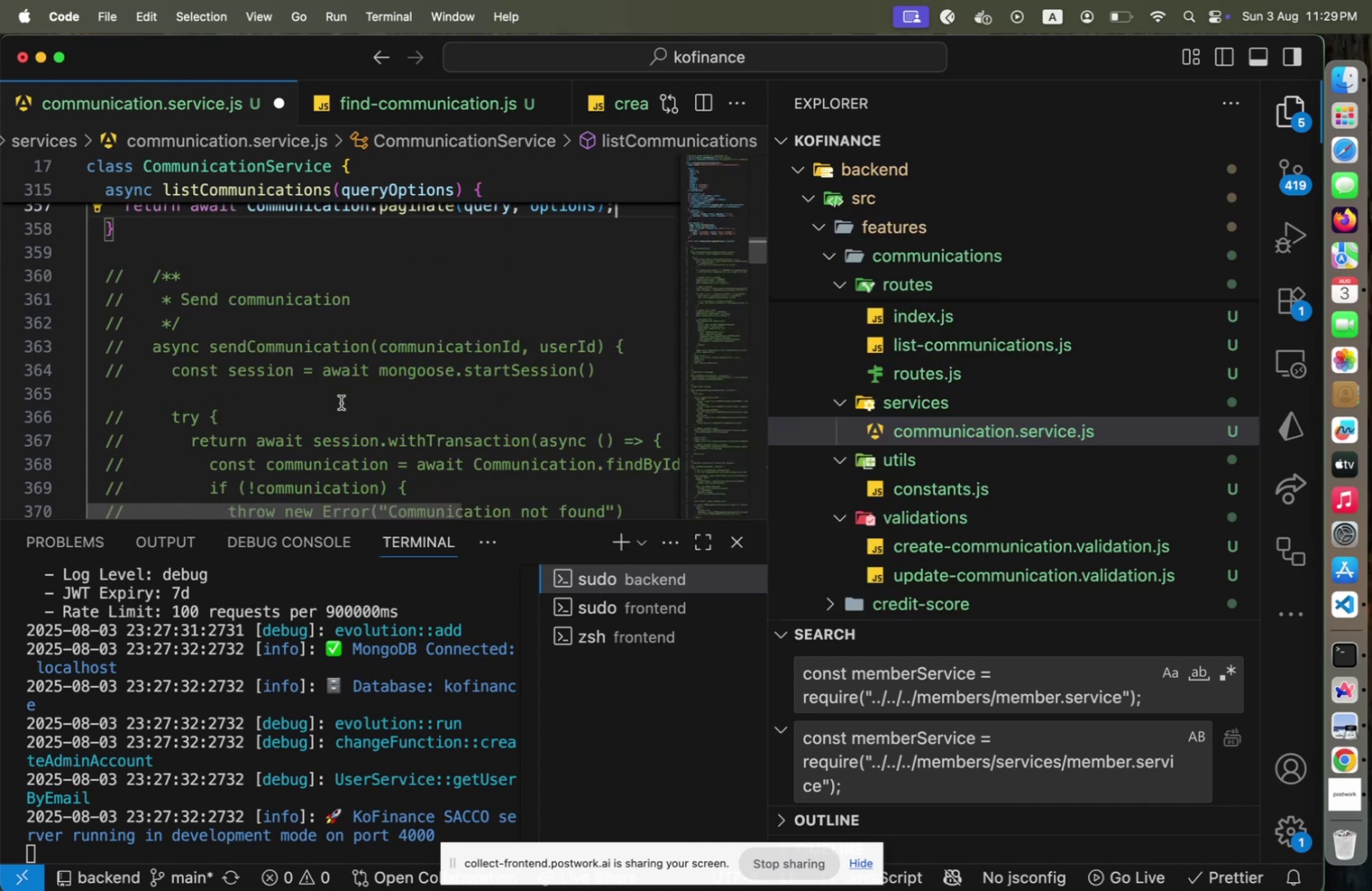 
scroll: coordinate [341, 402], scroll_direction: up, amount: 21.0
 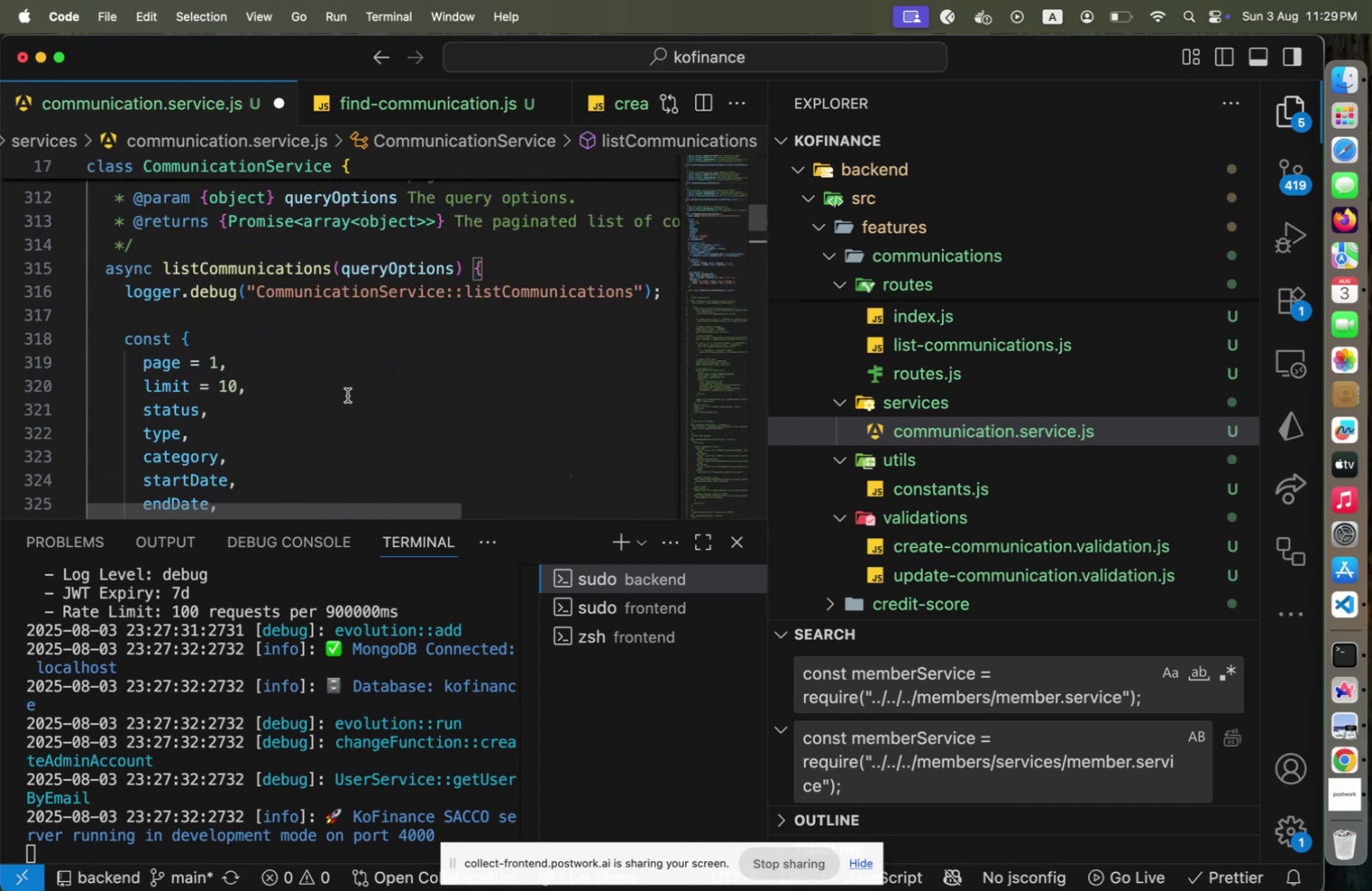 
left_click([348, 394])
 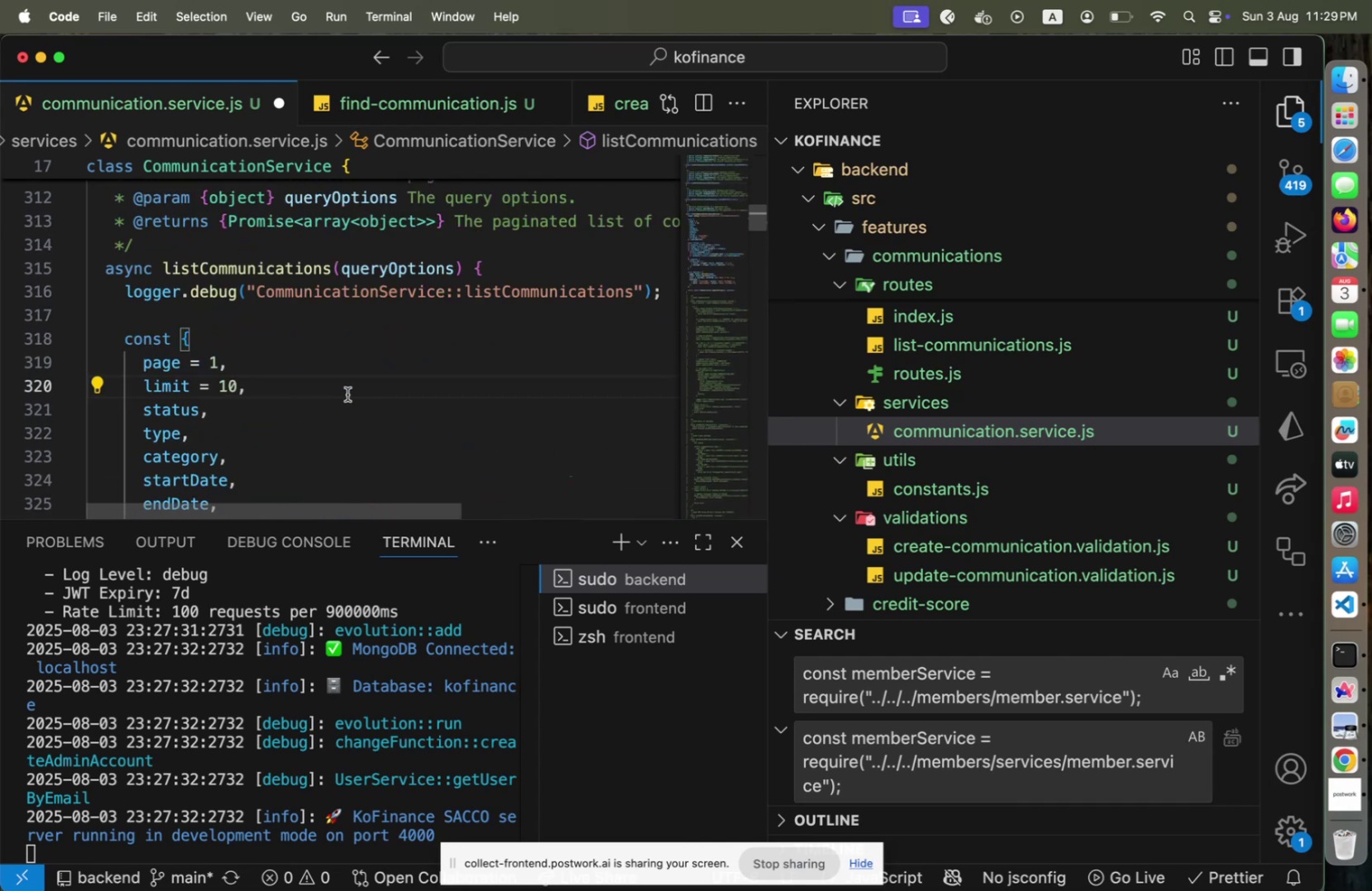 
key(ArrowLeft)
 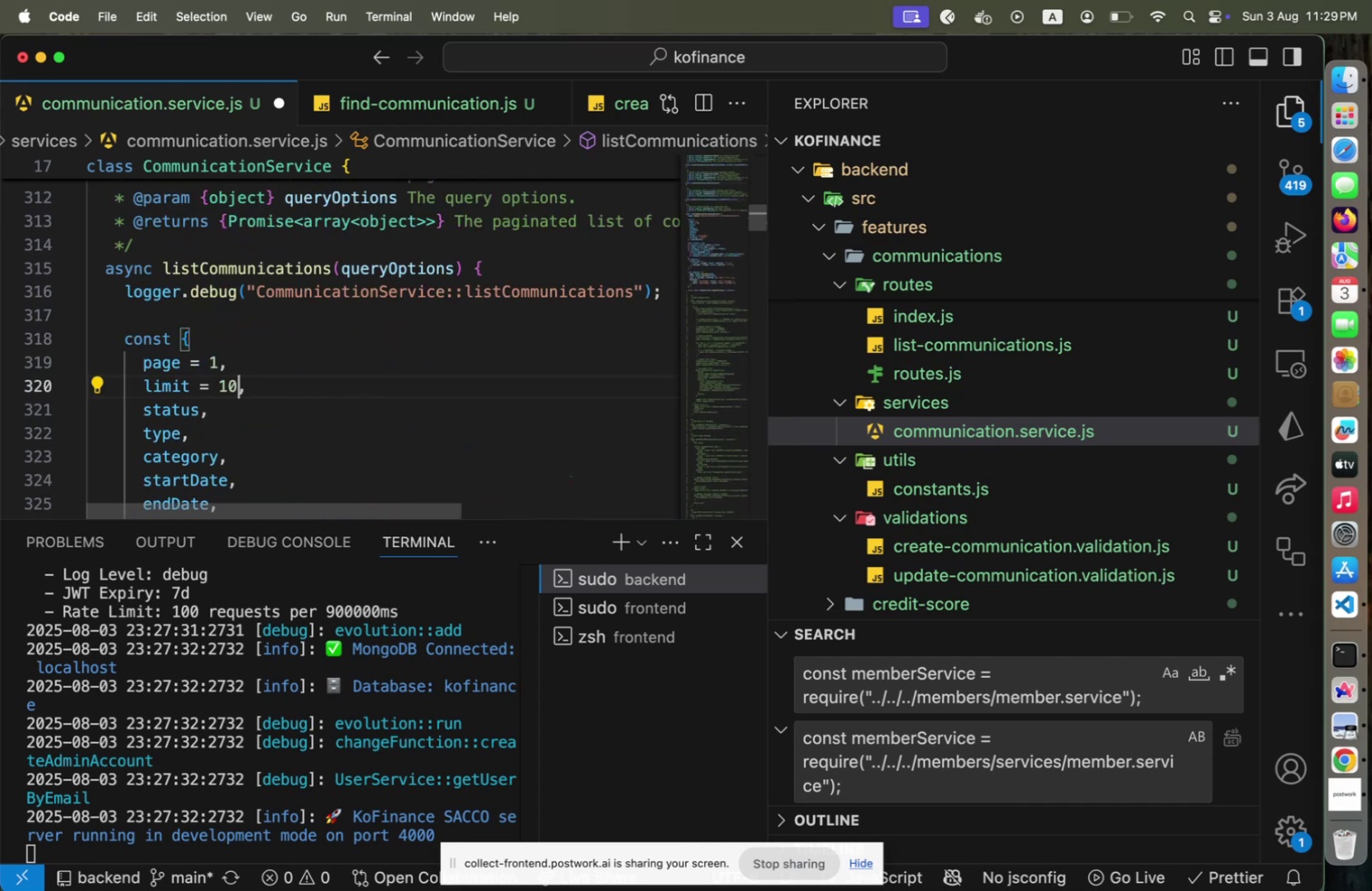 
key(Shift+ArrowLeft)
 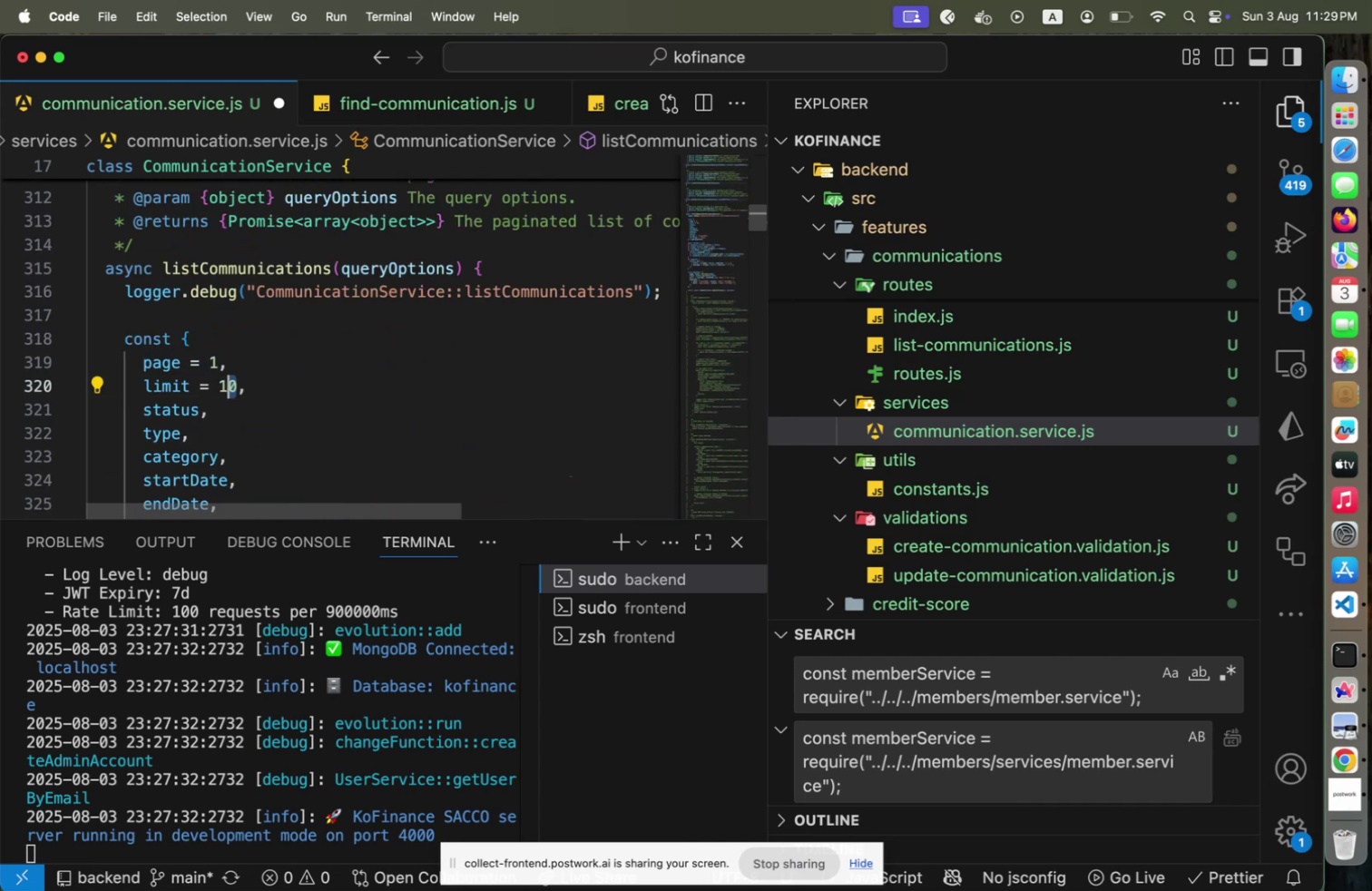 
key(Shift+ArrowLeft)
 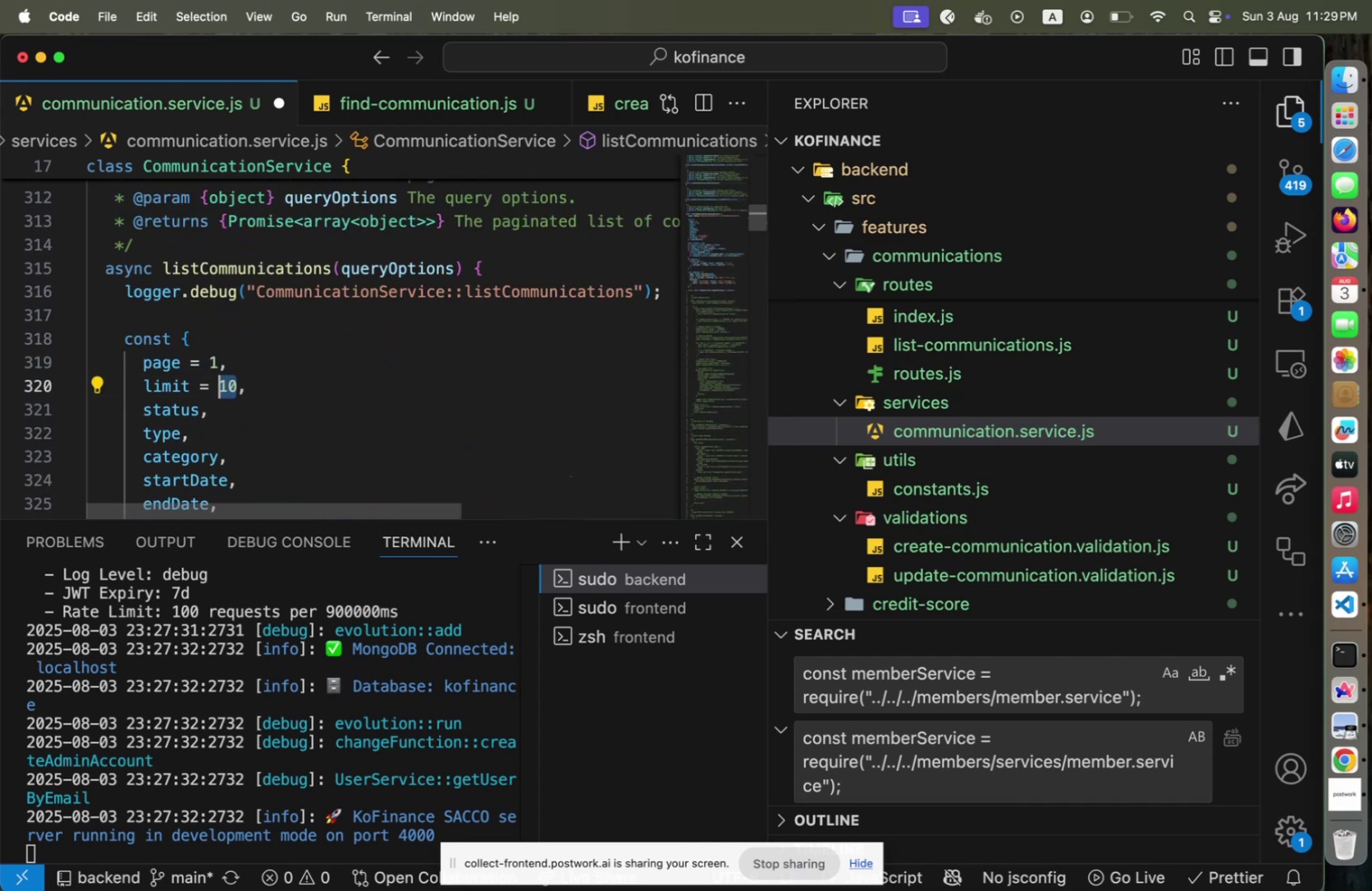 
key(ArrowUp)
 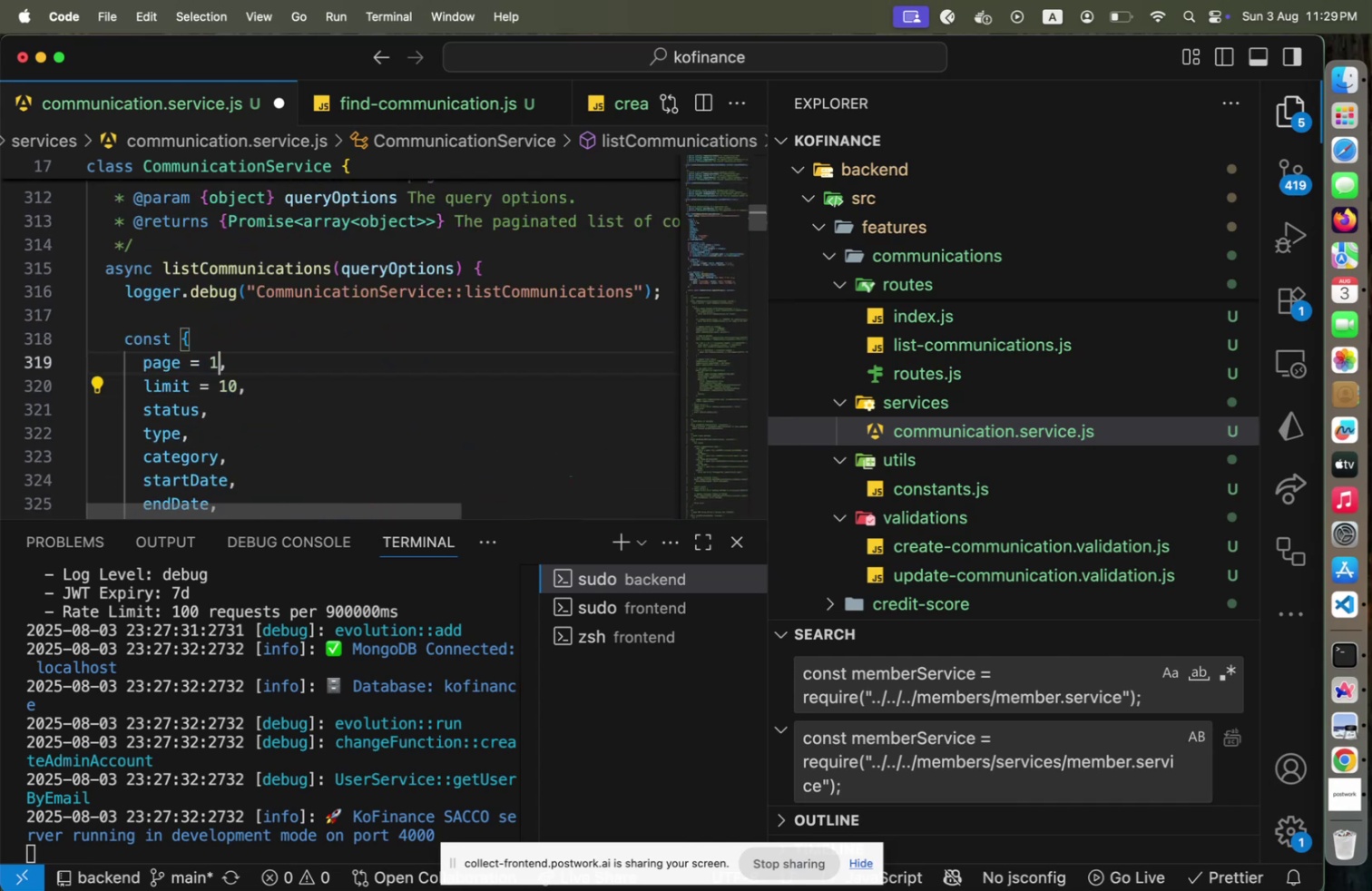 
key(ArrowUp)
 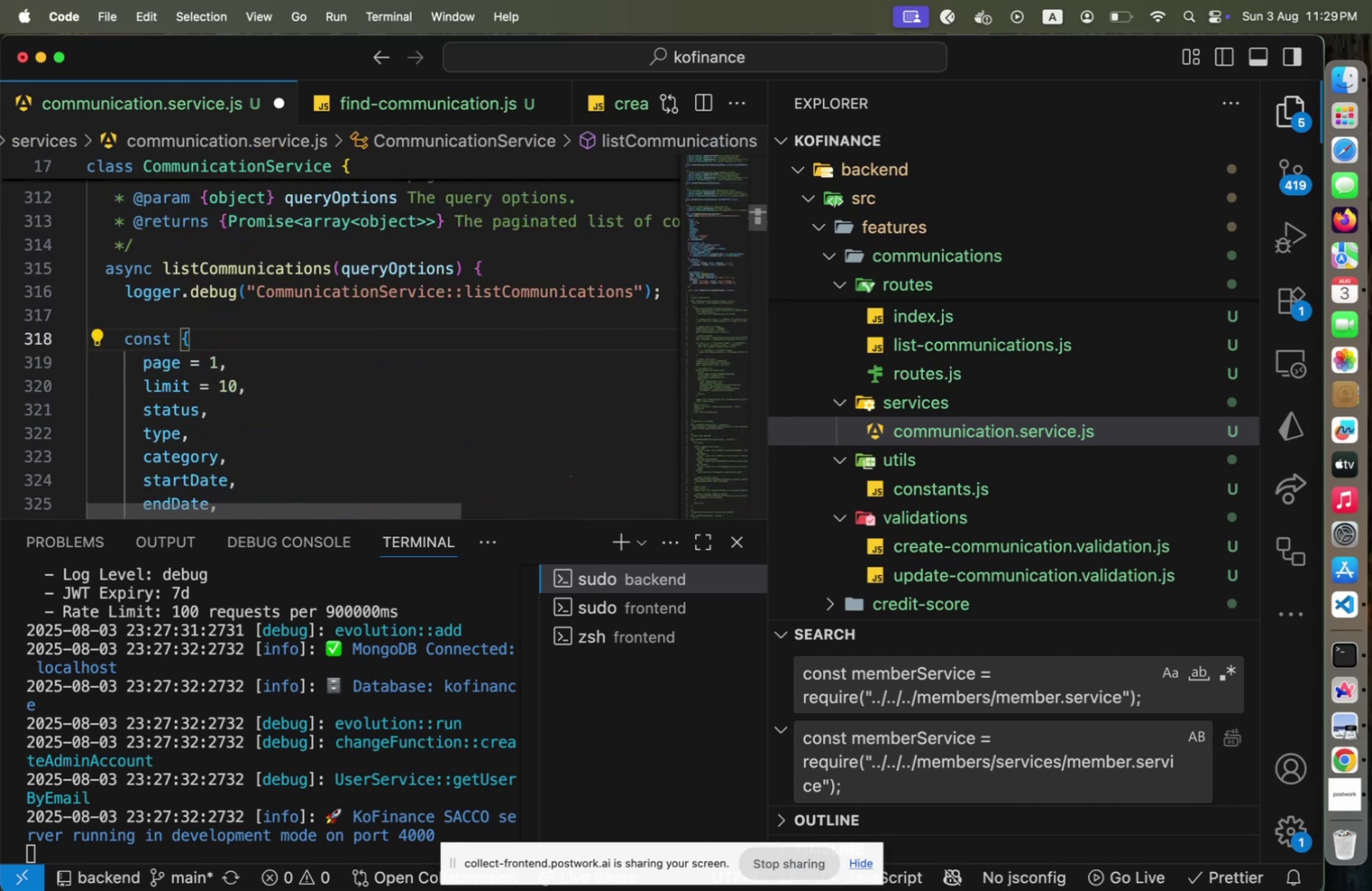 
scroll: coordinate [343, 395], scroll_direction: up, amount: 2.0
 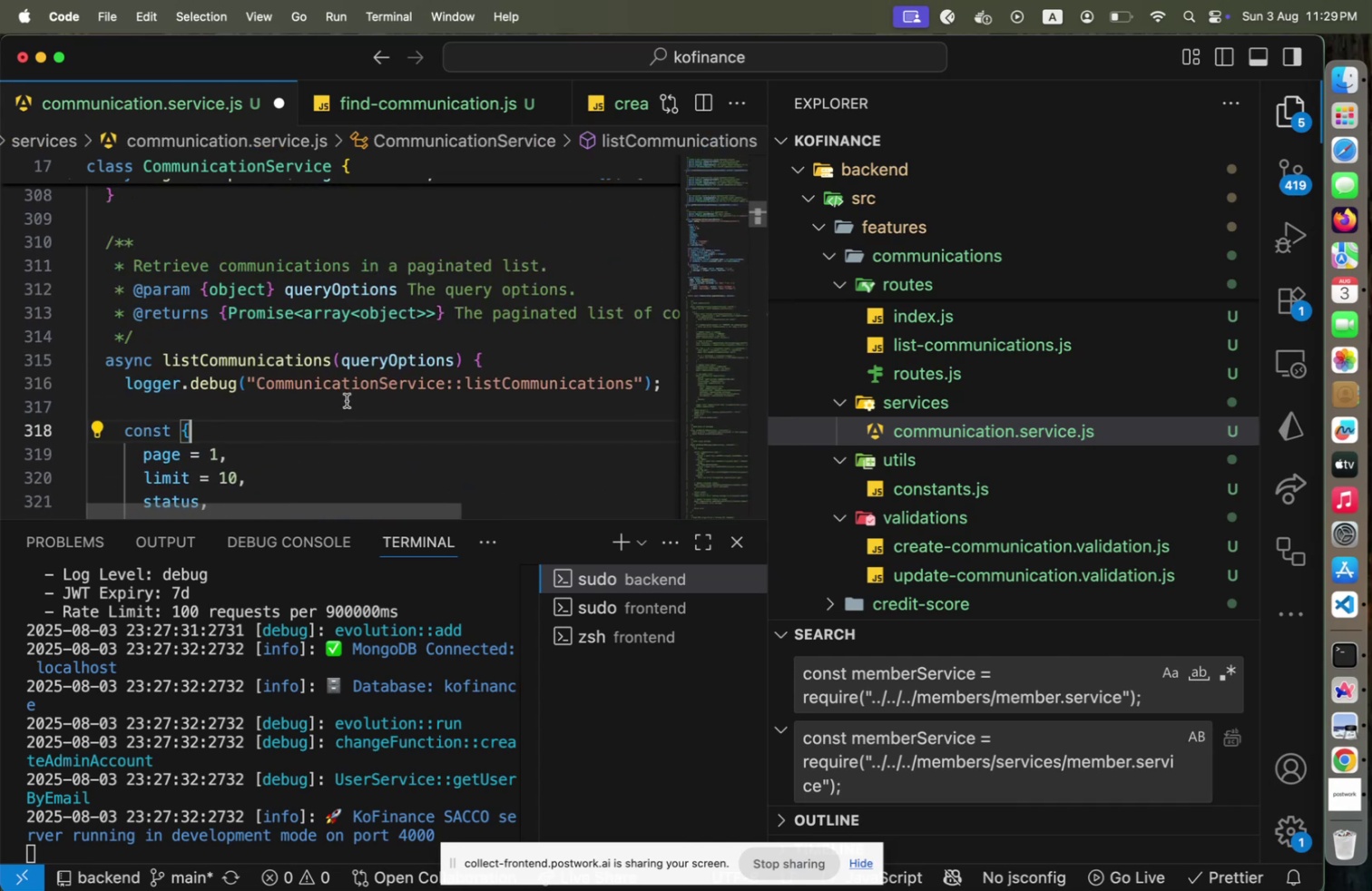 
mouse_move([289, 387])
 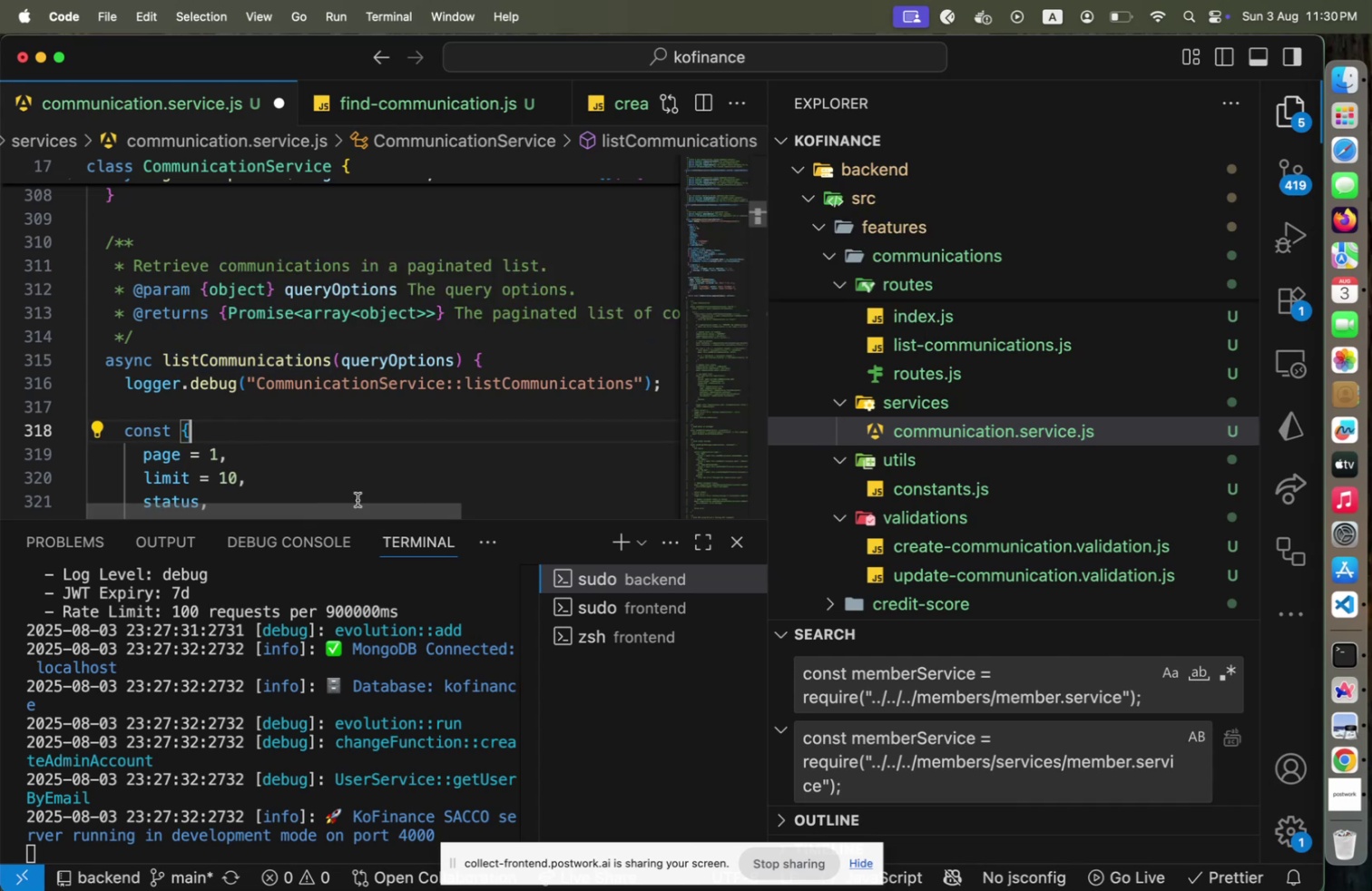 
scroll: coordinate [345, 475], scroll_direction: down, amount: 24.0
 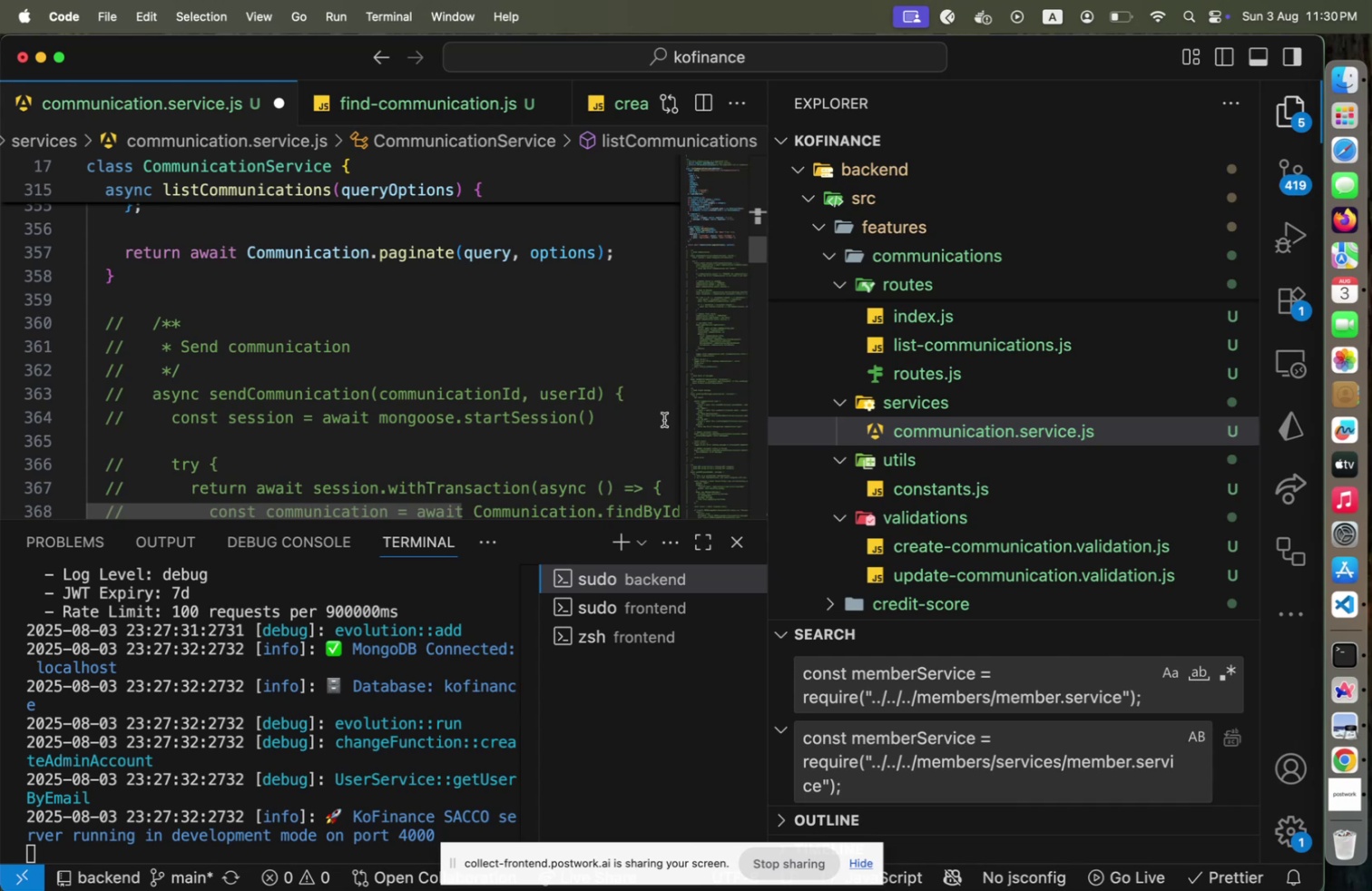 
scroll: coordinate [967, 382], scroll_direction: up, amount: 6.0
 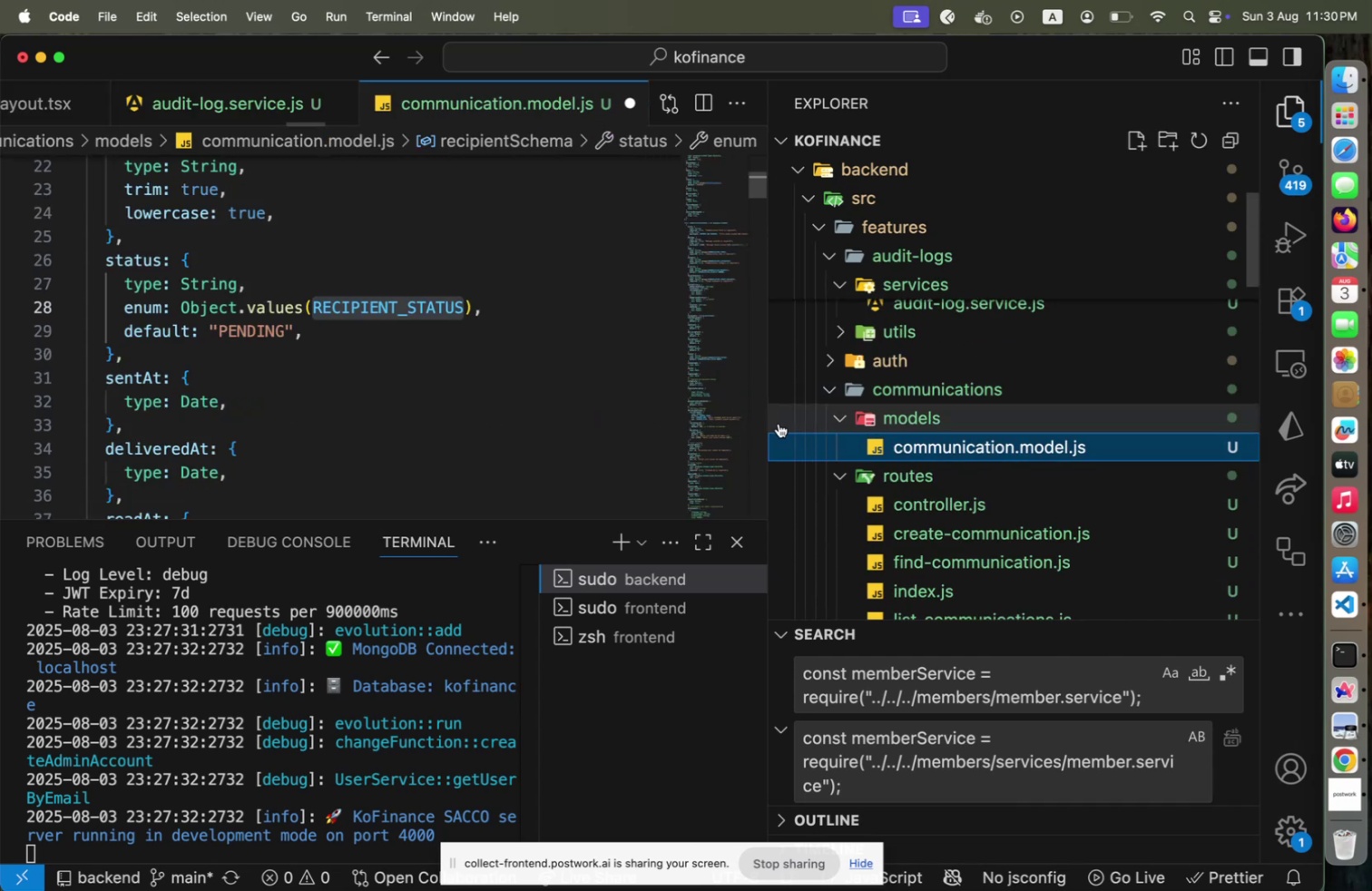 
scroll: coordinate [1097, 475], scroll_direction: down, amount: 7.0
 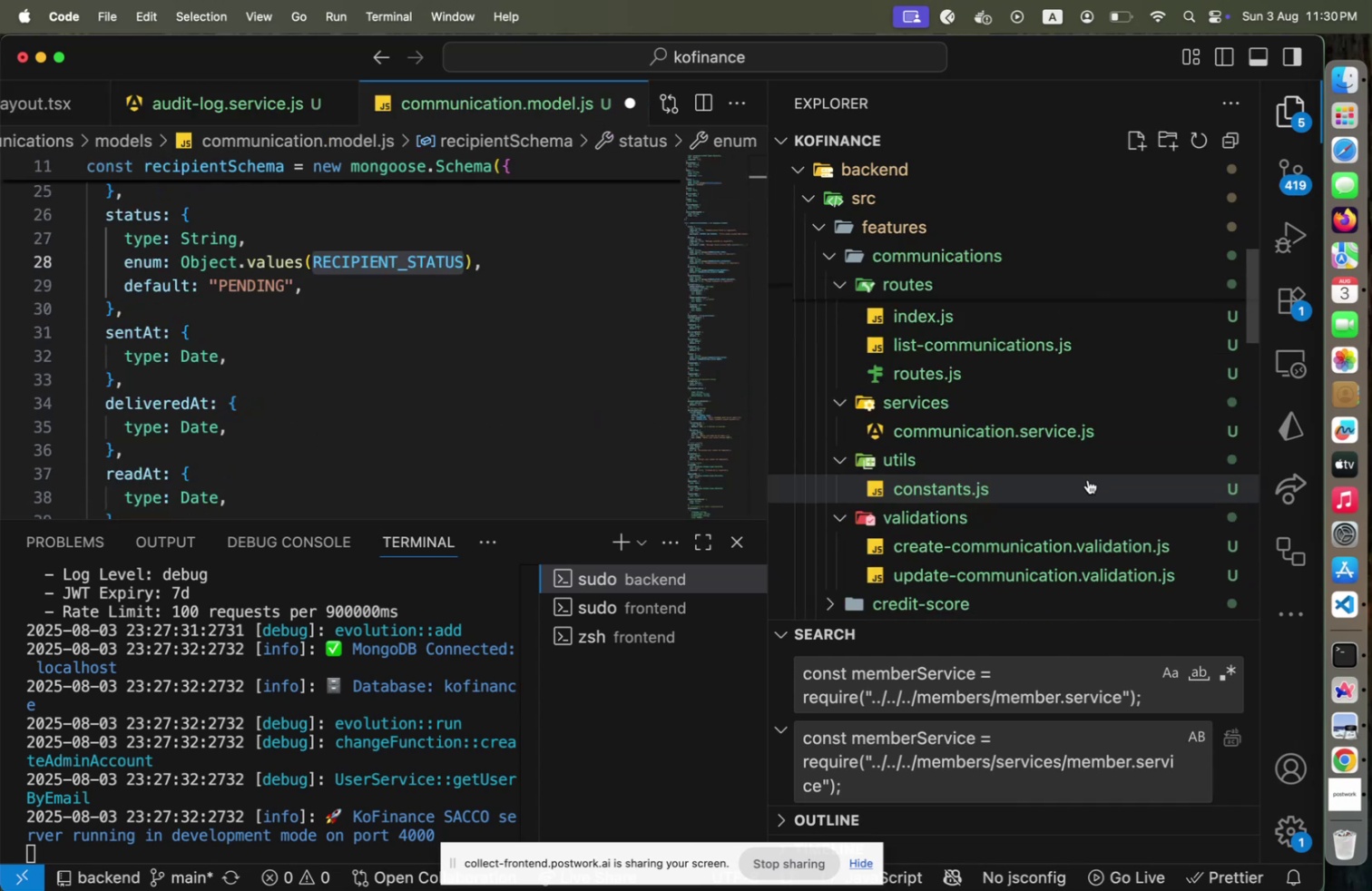 
left_click([1080, 480])
 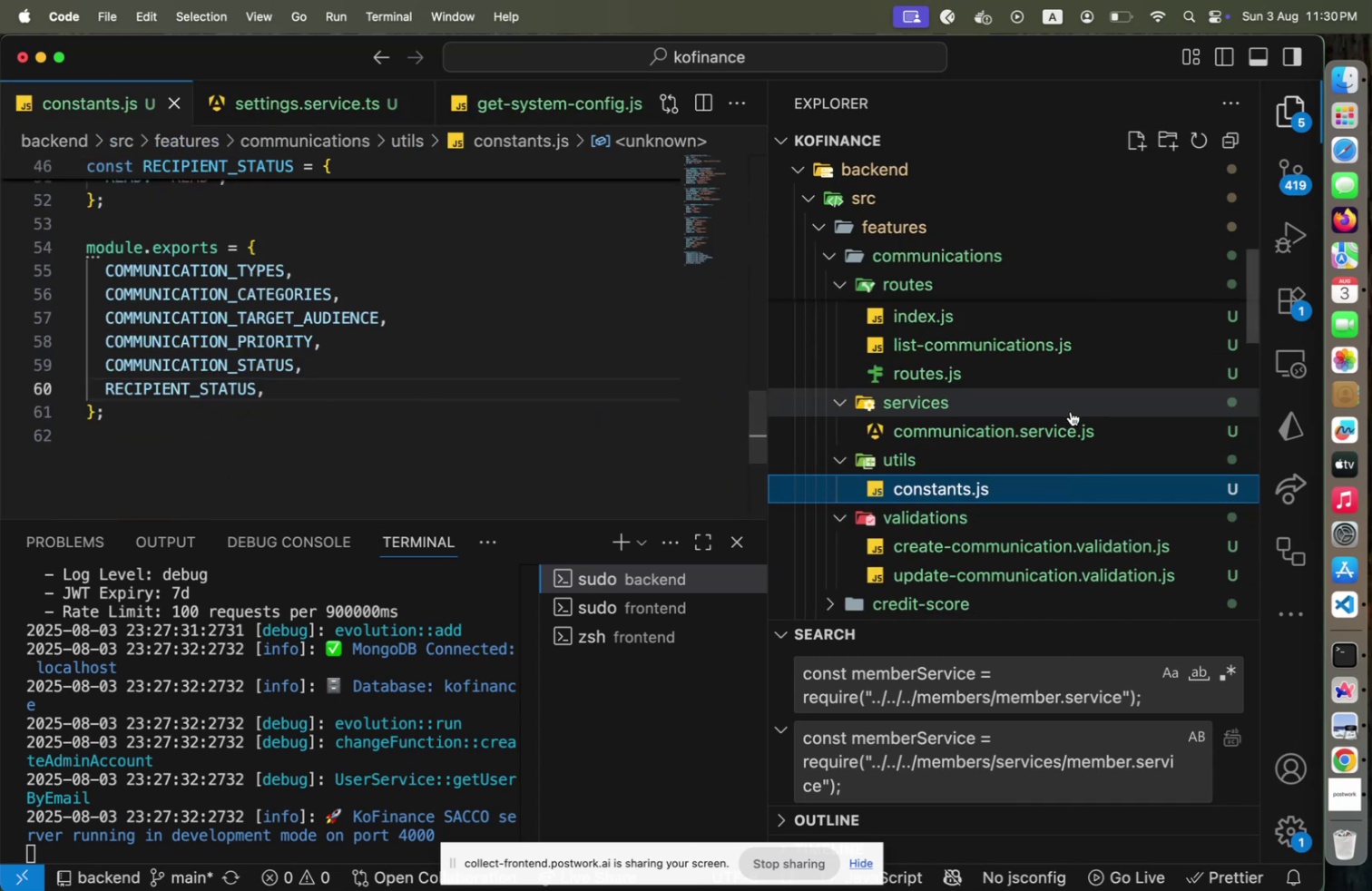 
scroll: coordinate [965, 357], scroll_direction: up, amount: 4.0
 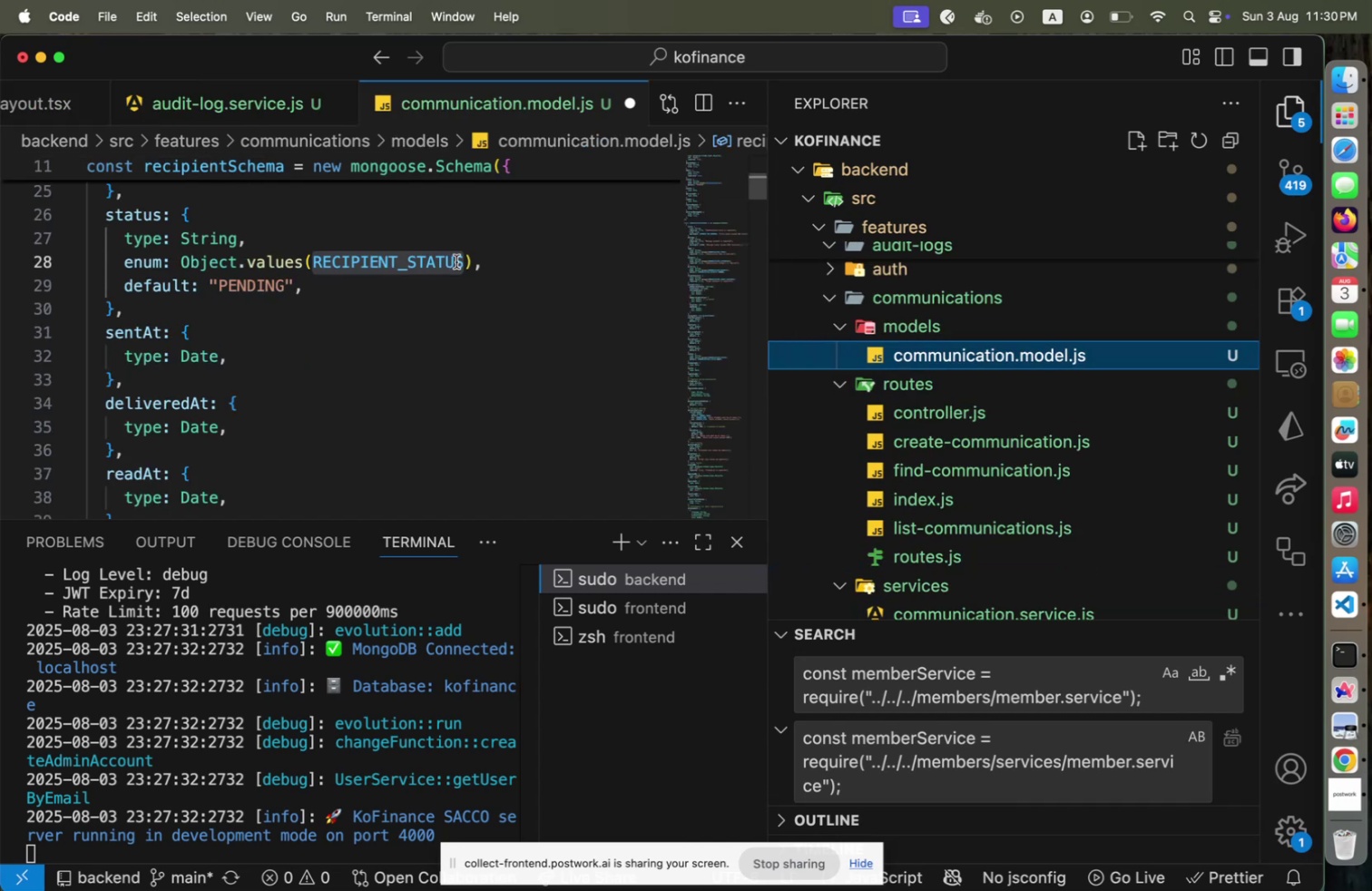 
key(Backspace)
 